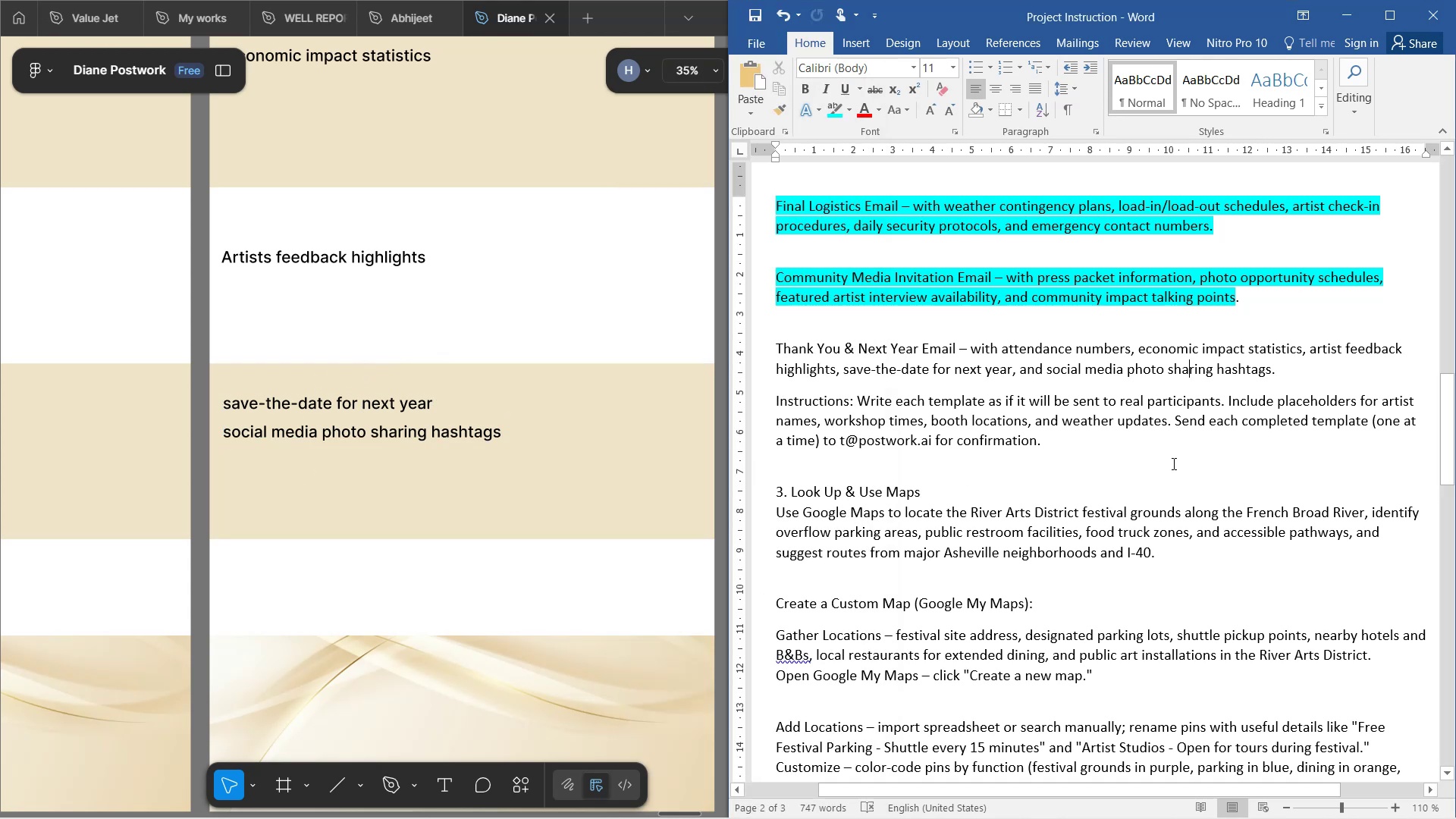 
left_click([535, 318])
 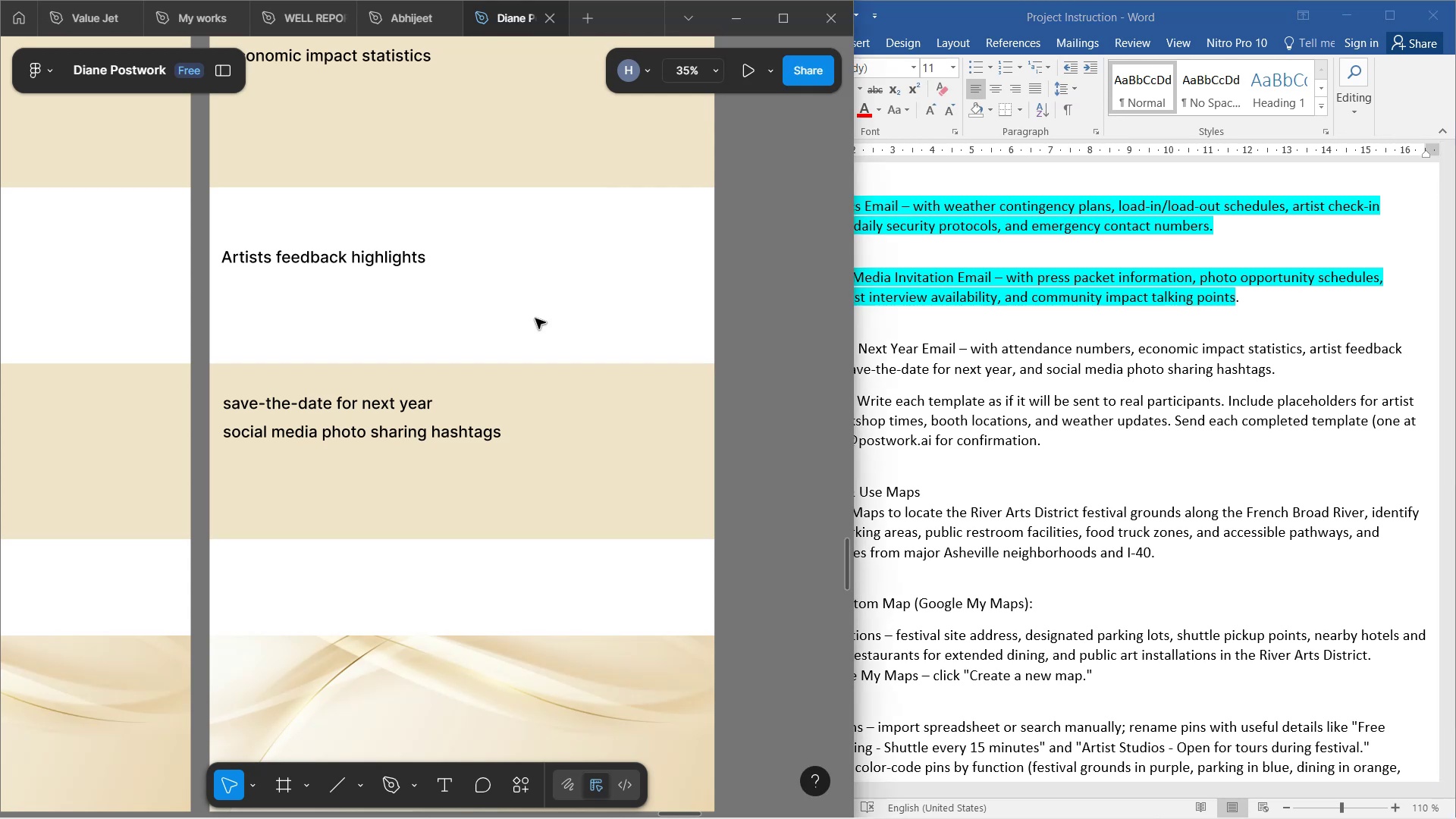 
scroll: coordinate [535, 318], scroll_direction: up, amount: 10.0
 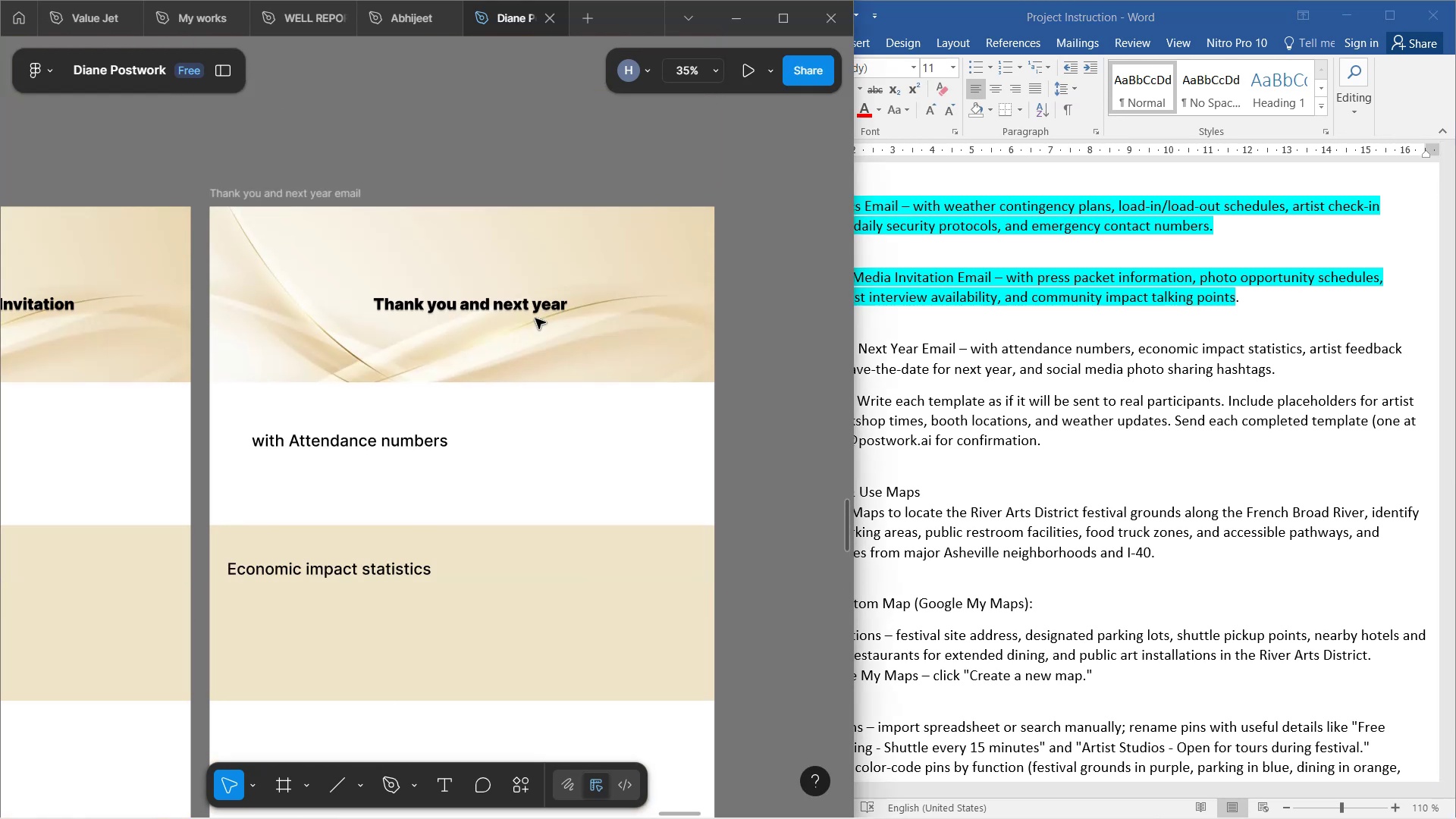 
scroll: coordinate [535, 318], scroll_direction: down, amount: 2.0
 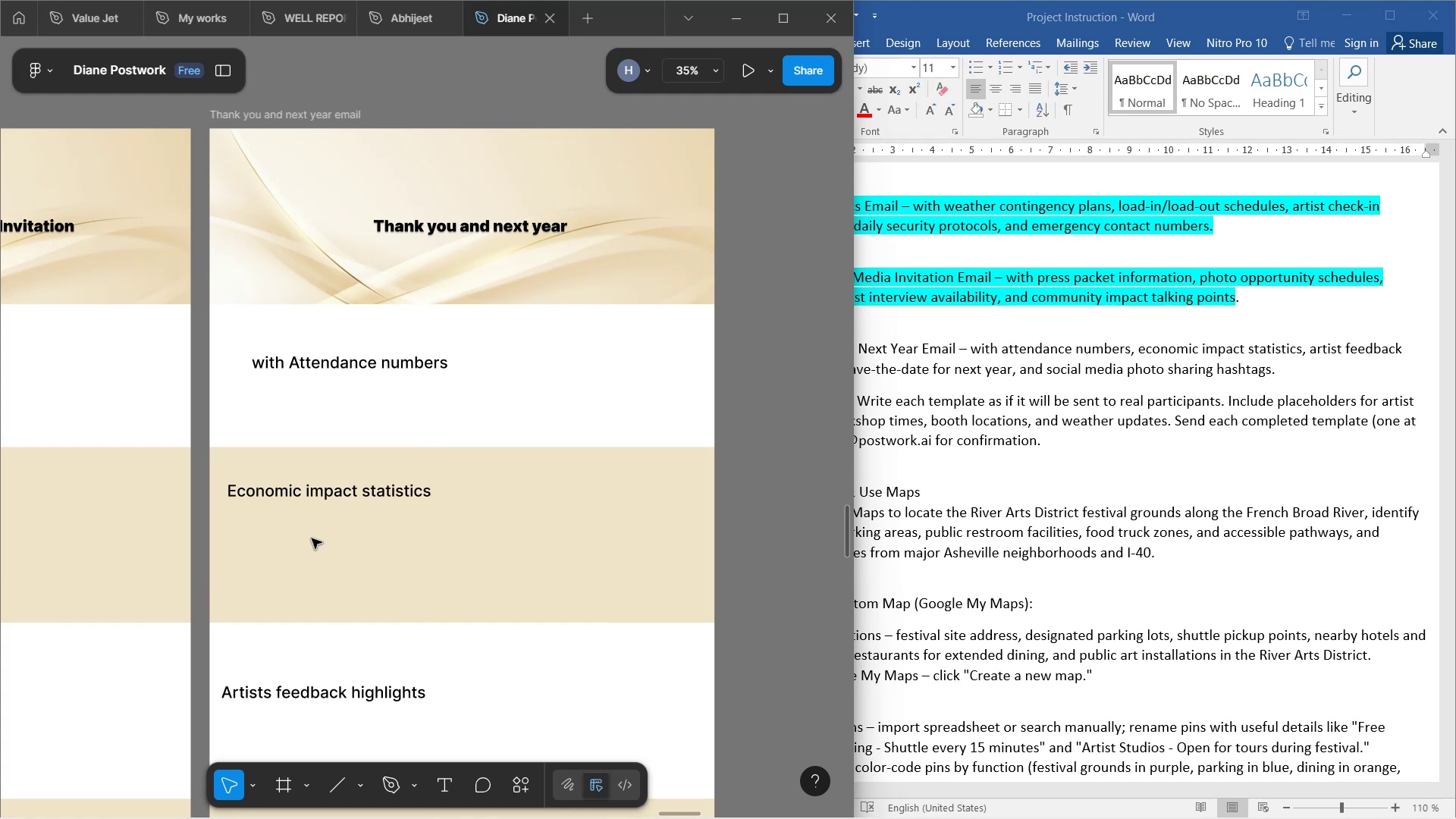 
left_click([816, 501])
 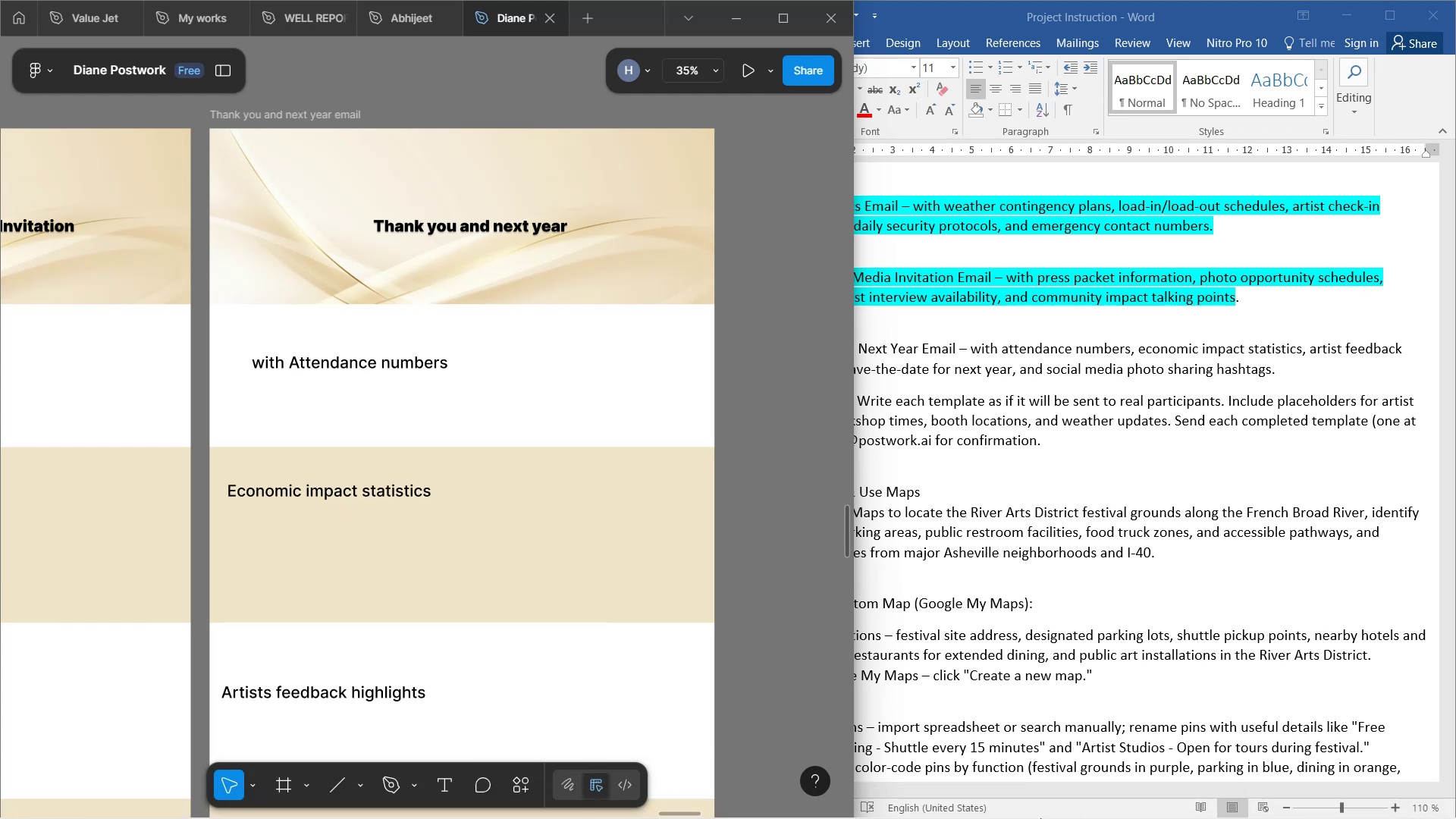 
left_click([1100, 802])
 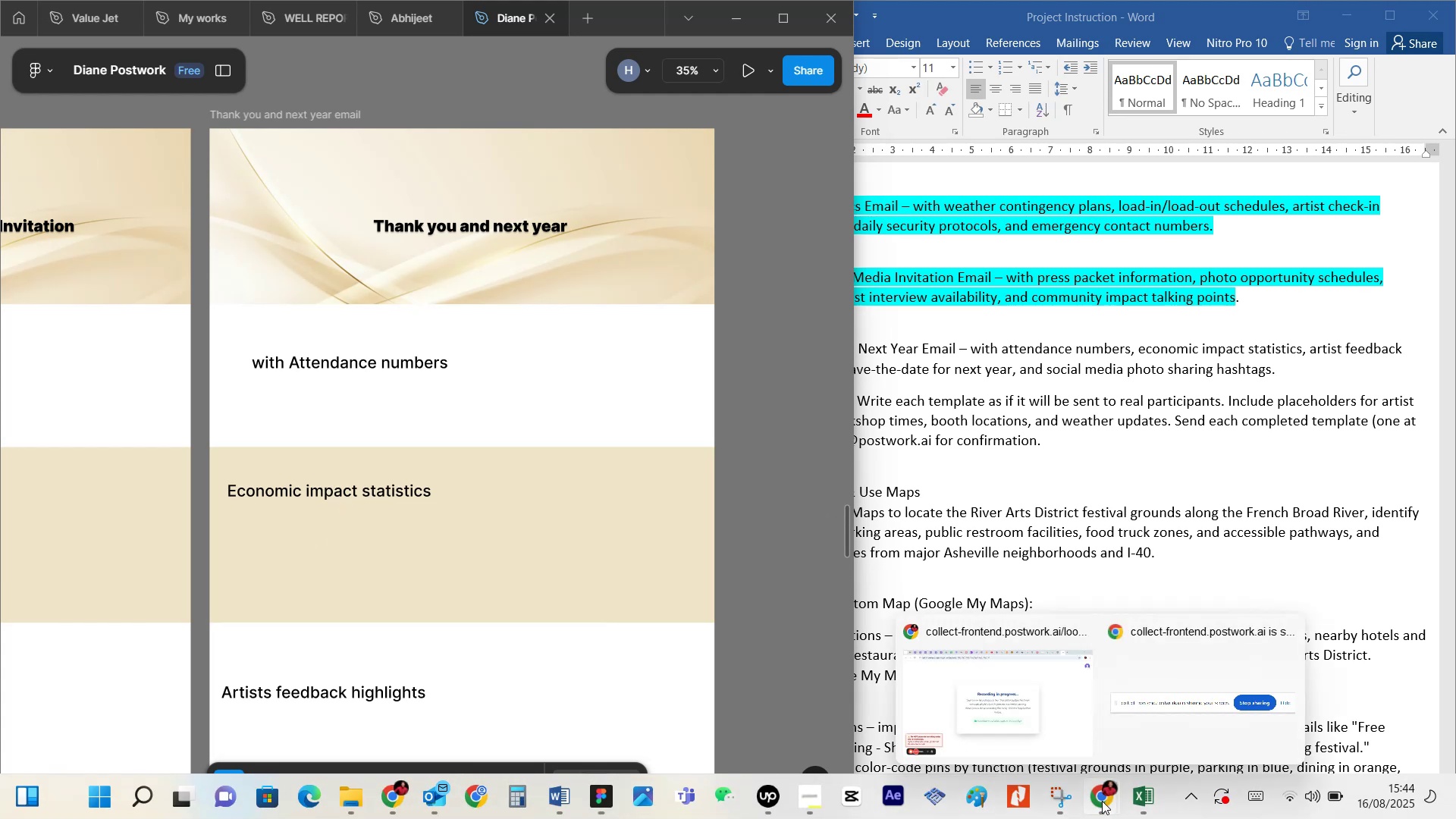 
left_click([1062, 709])
 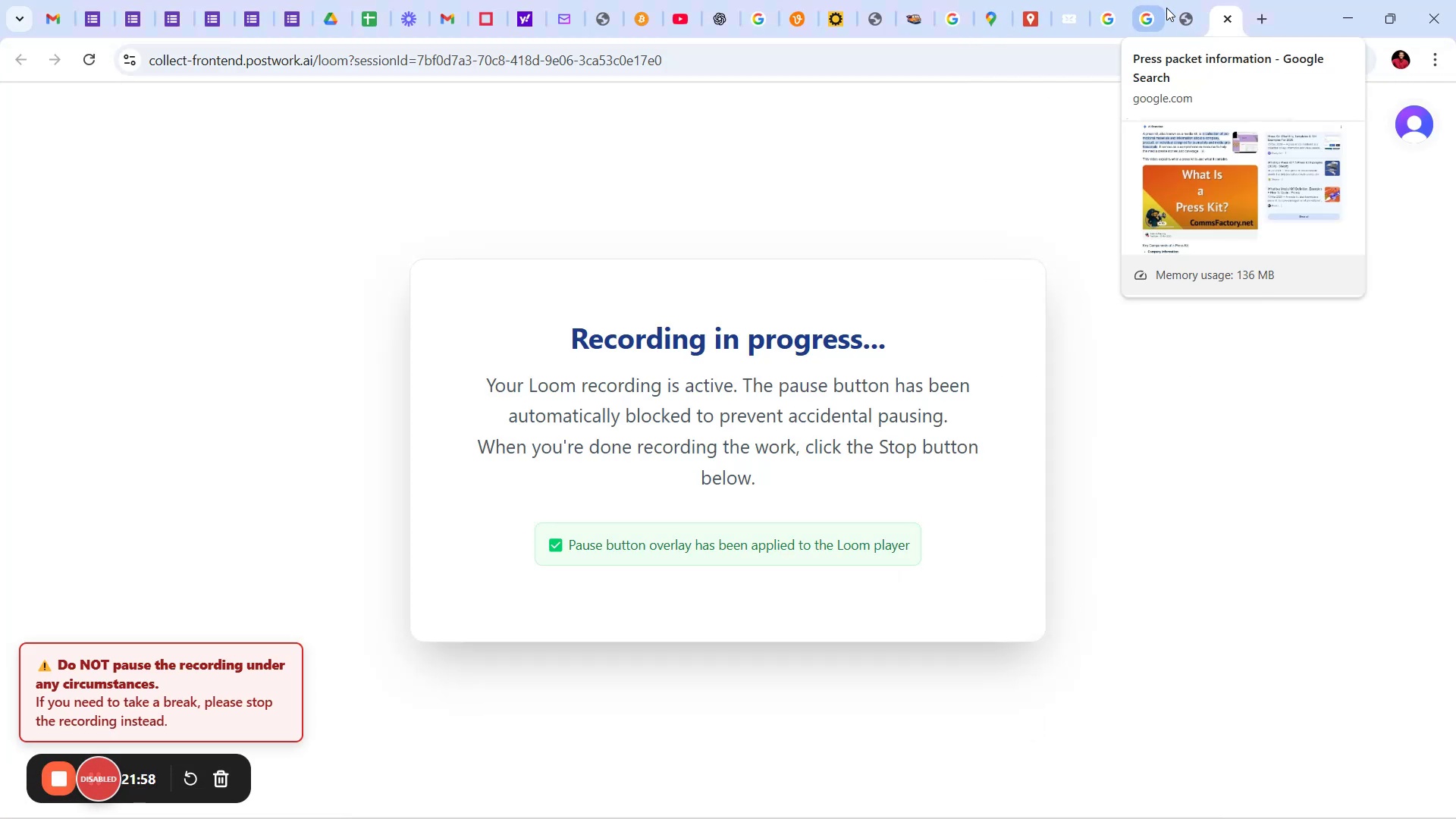 
wait(5.46)
 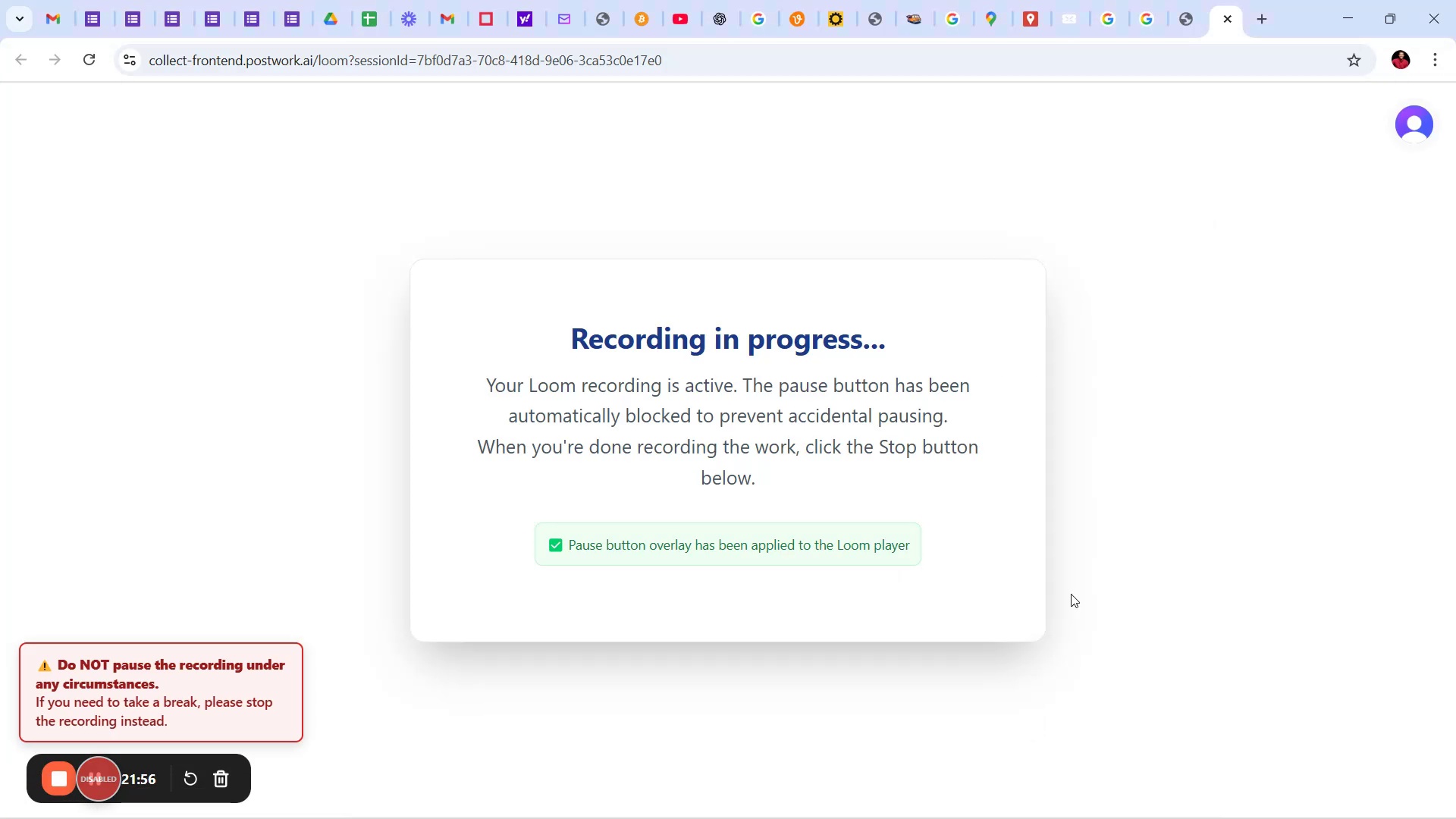 
right_click([1187, 0])
 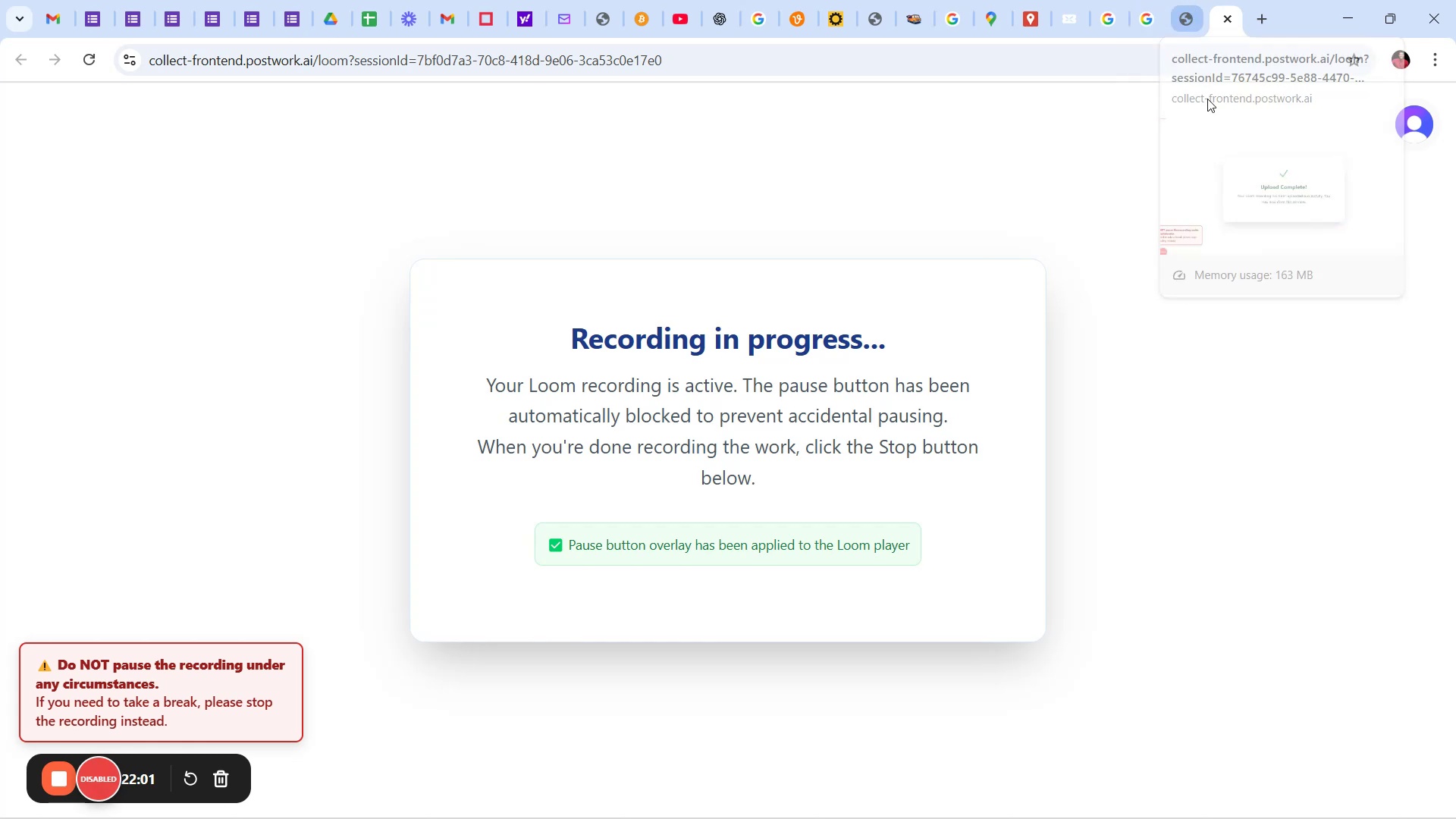 
mouse_move([1211, 166])
 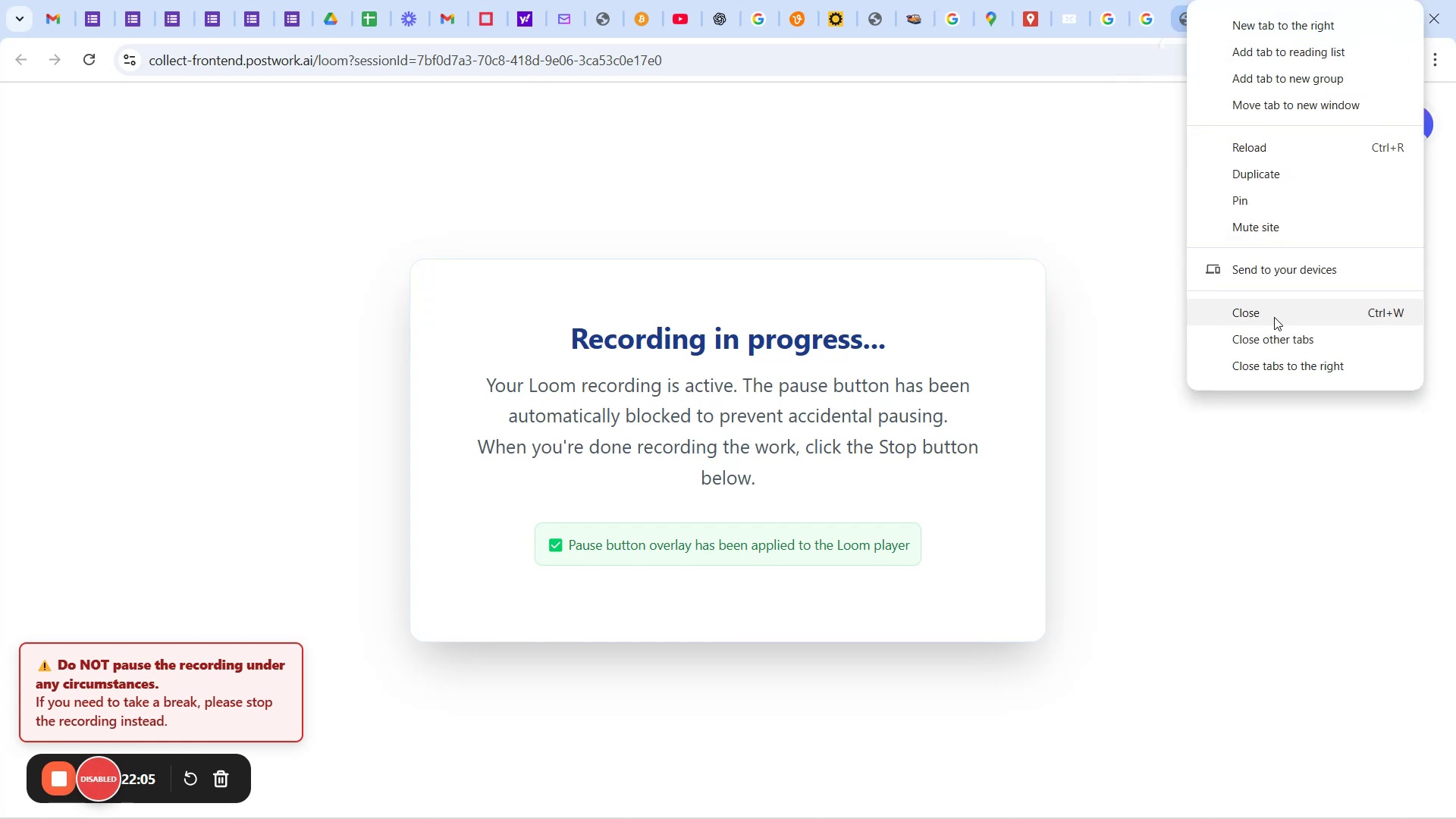 
left_click([1272, 312])
 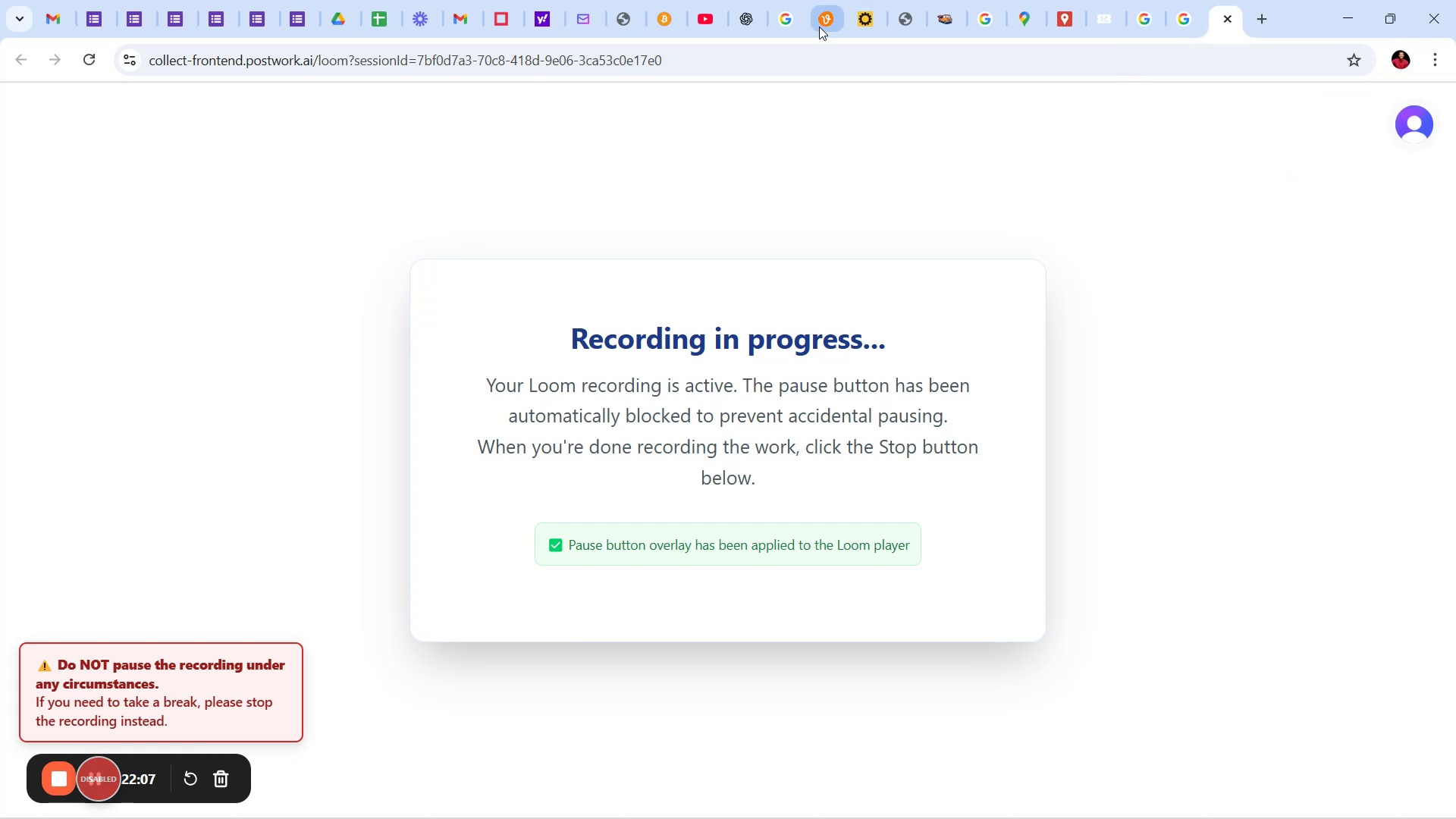 
left_click([817, 6])
 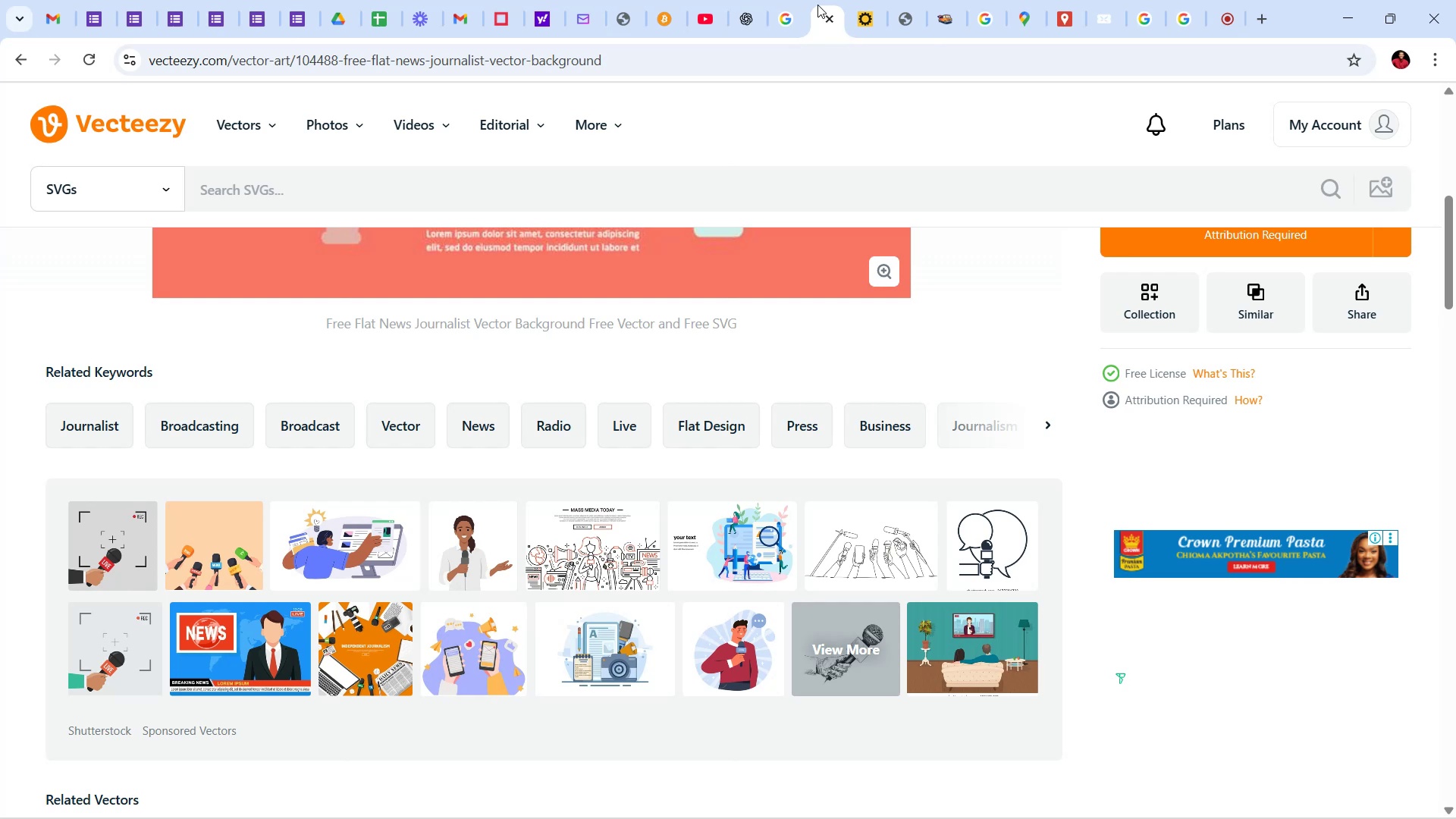 
wait(38.31)
 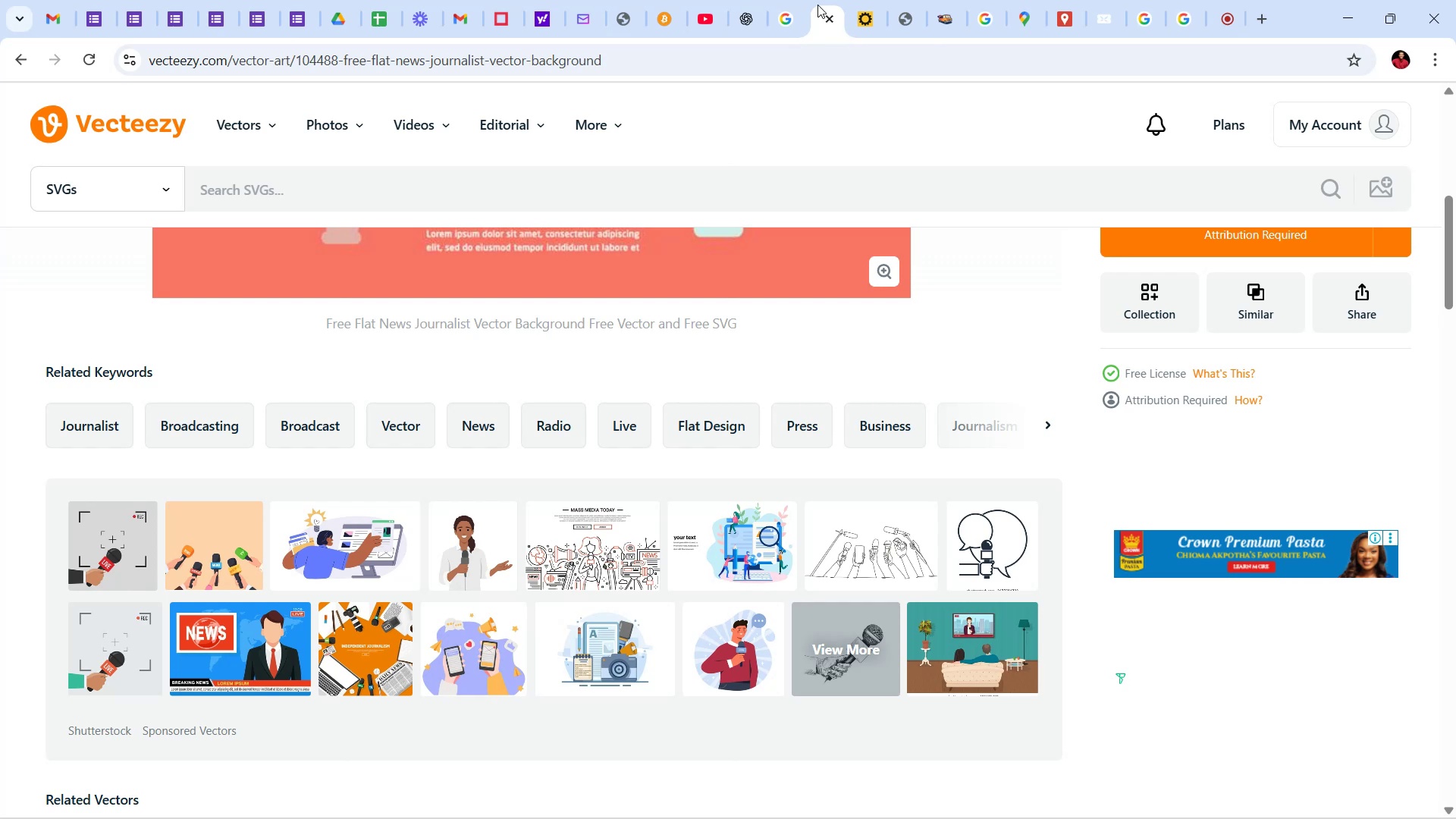 
scroll: coordinate [555, 166], scroll_direction: up, amount: 8.0
 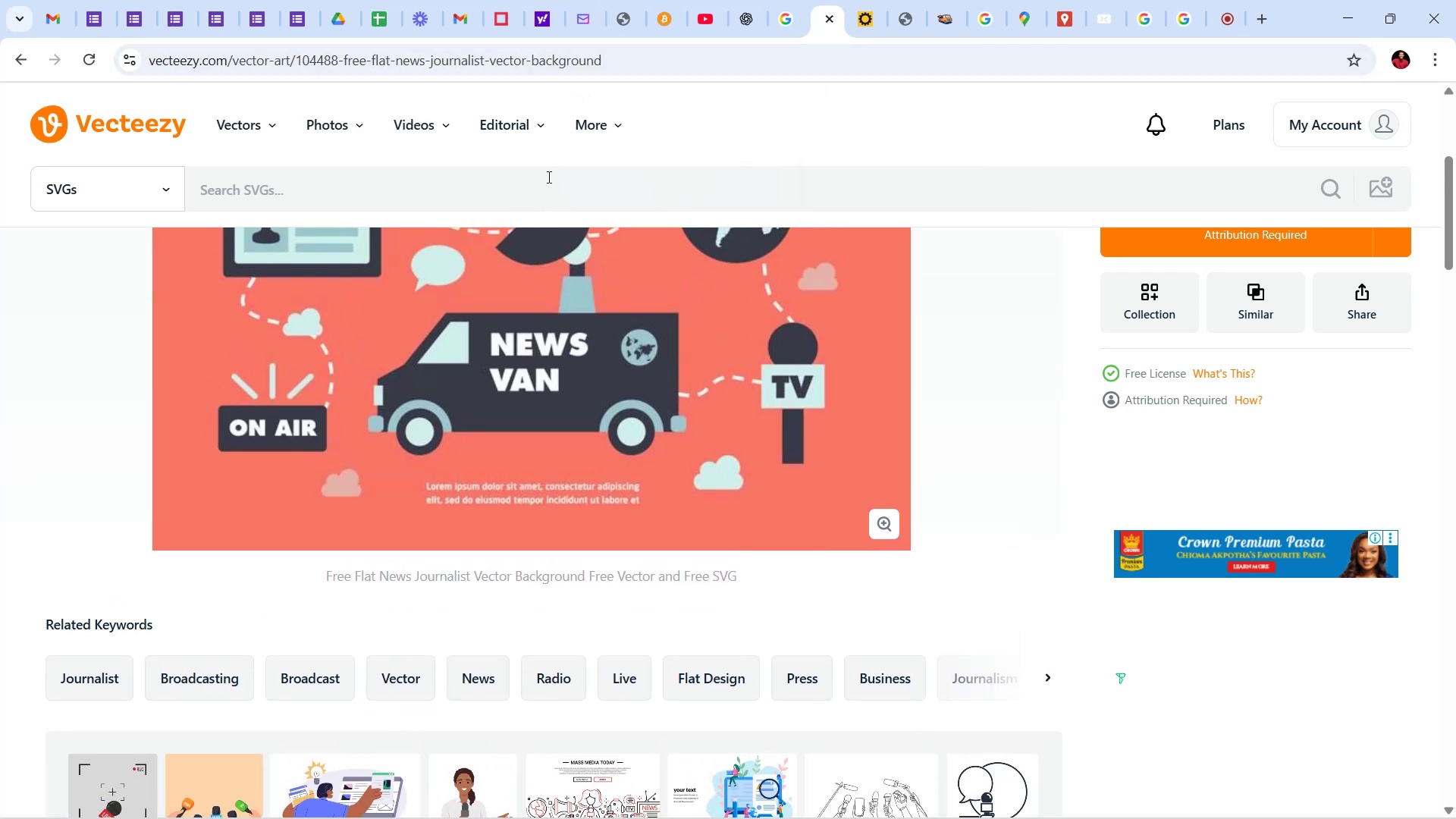 
left_click([548, 185])
 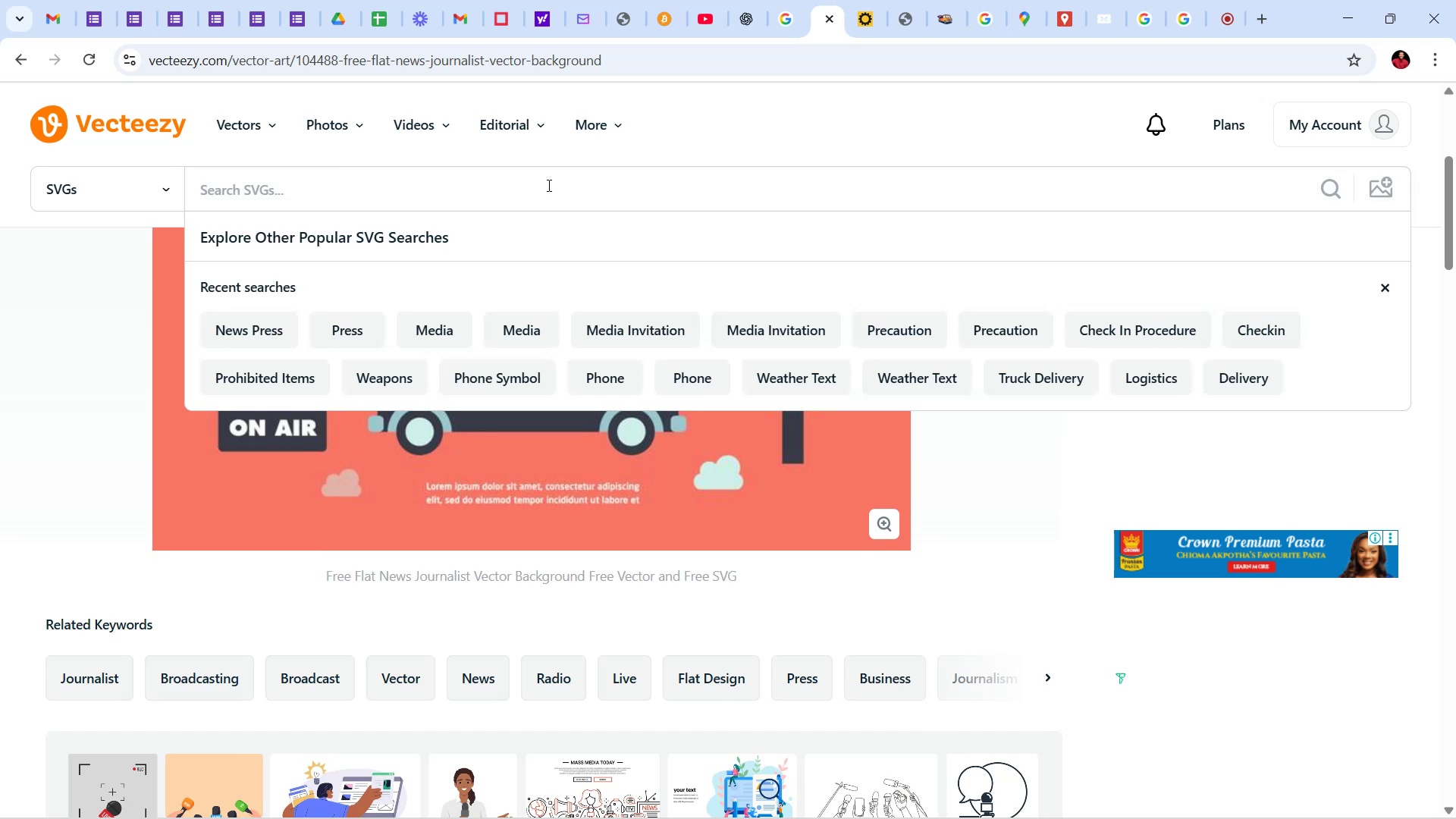 
type(Thank you)
 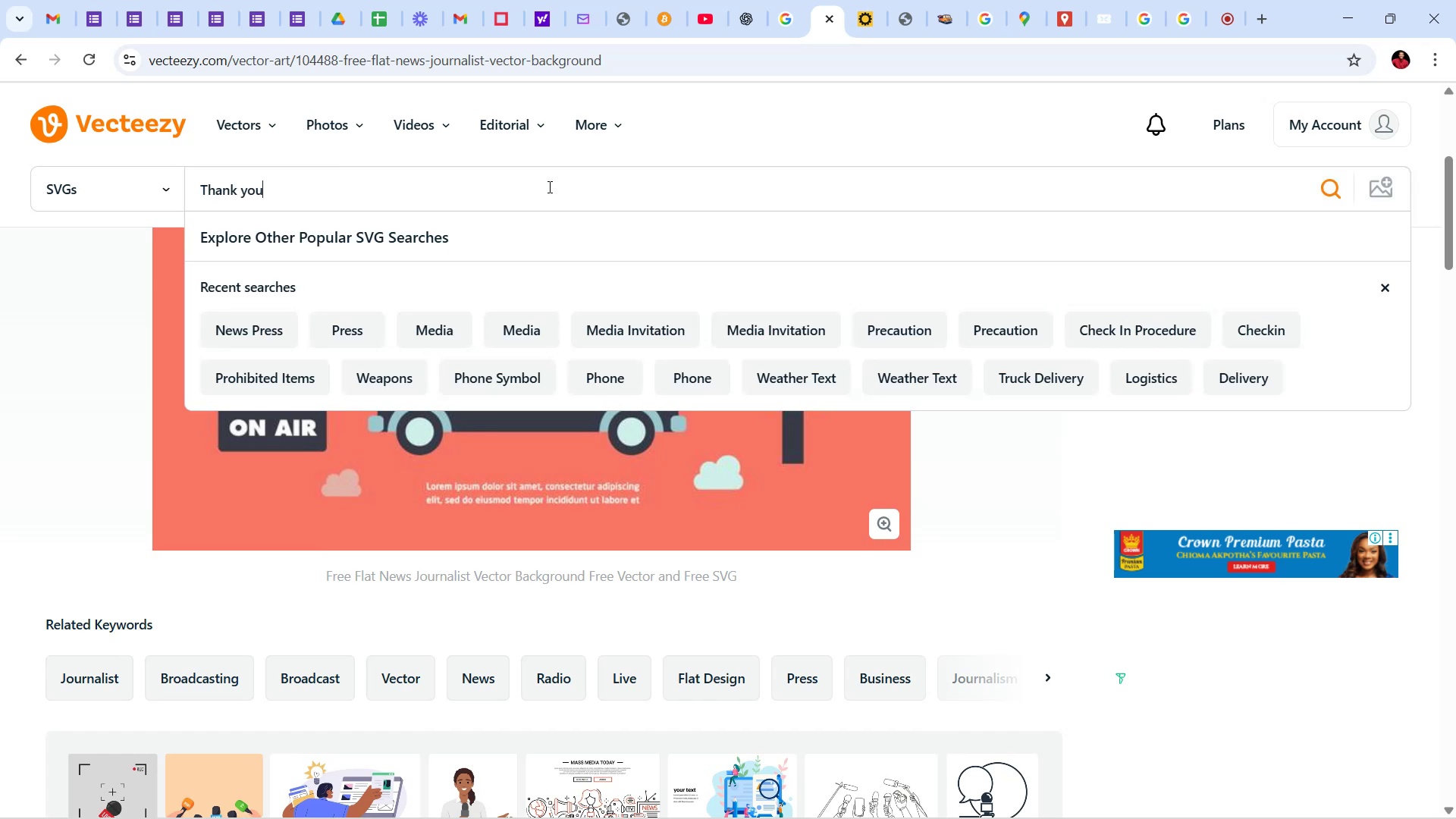 
key(Enter)
 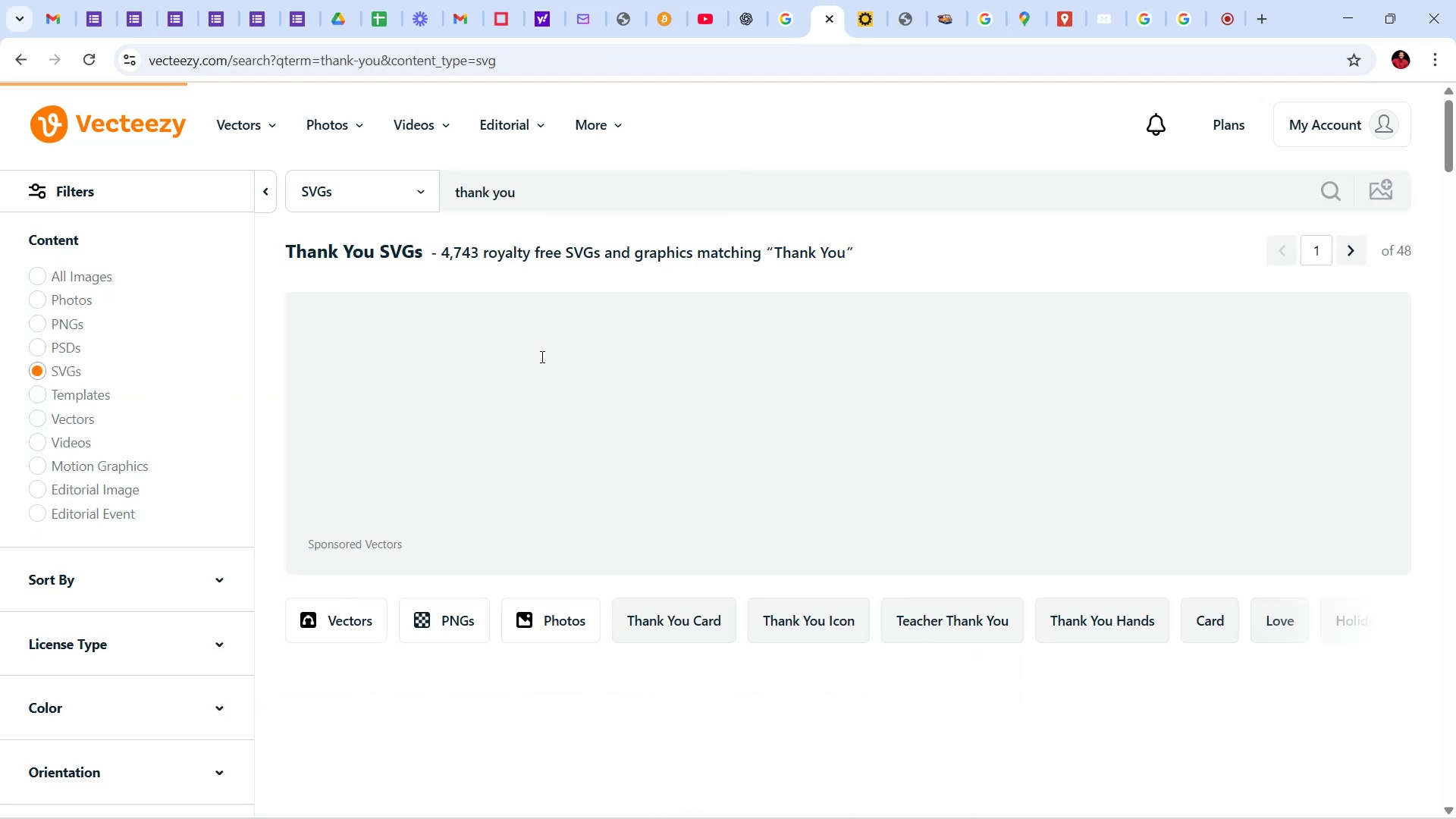 
wait(7.09)
 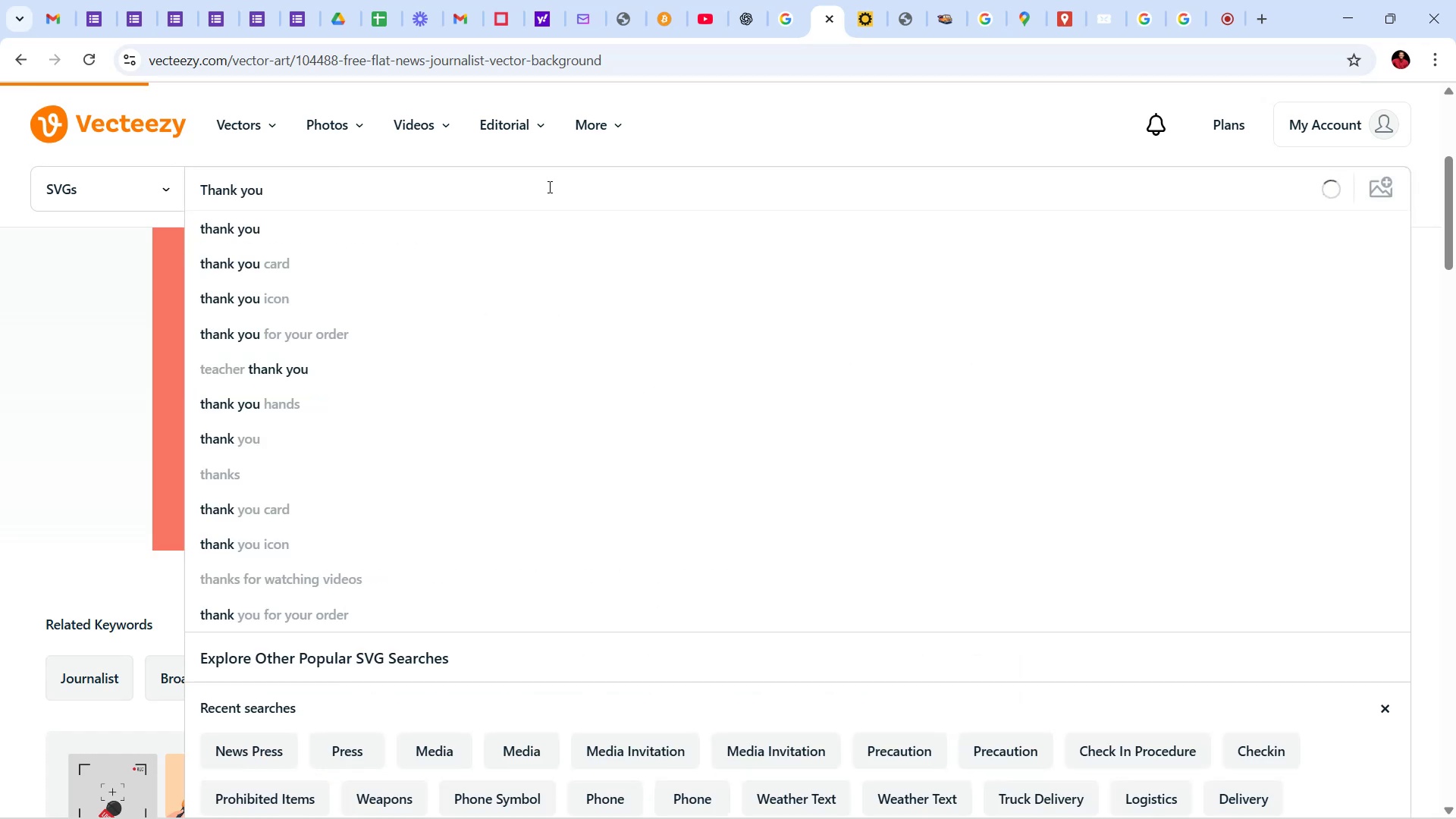 
scroll: coordinate [827, 437], scroll_direction: down, amount: 31.0
 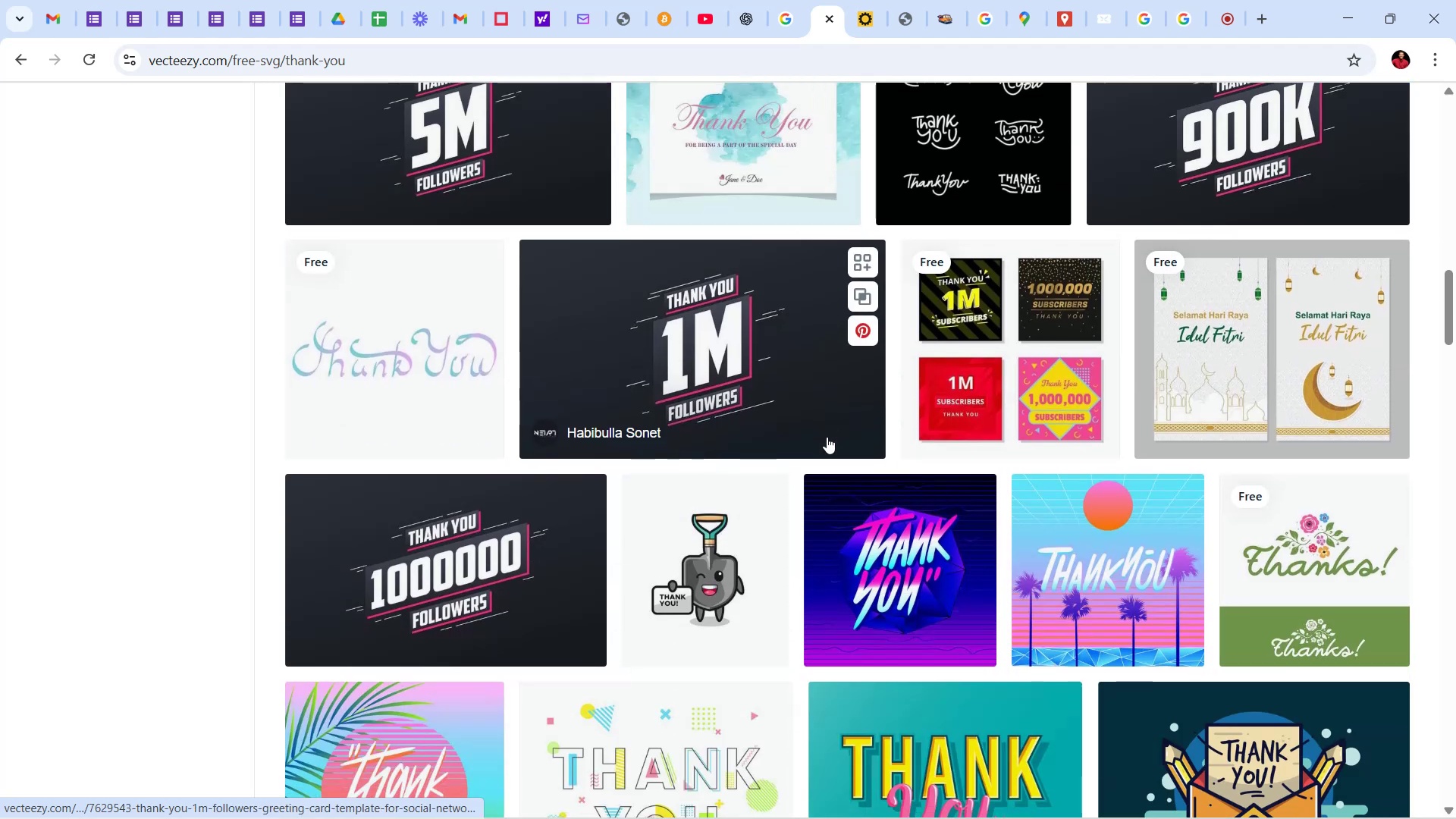 
scroll: coordinate [838, 432], scroll_direction: down, amount: 20.0
 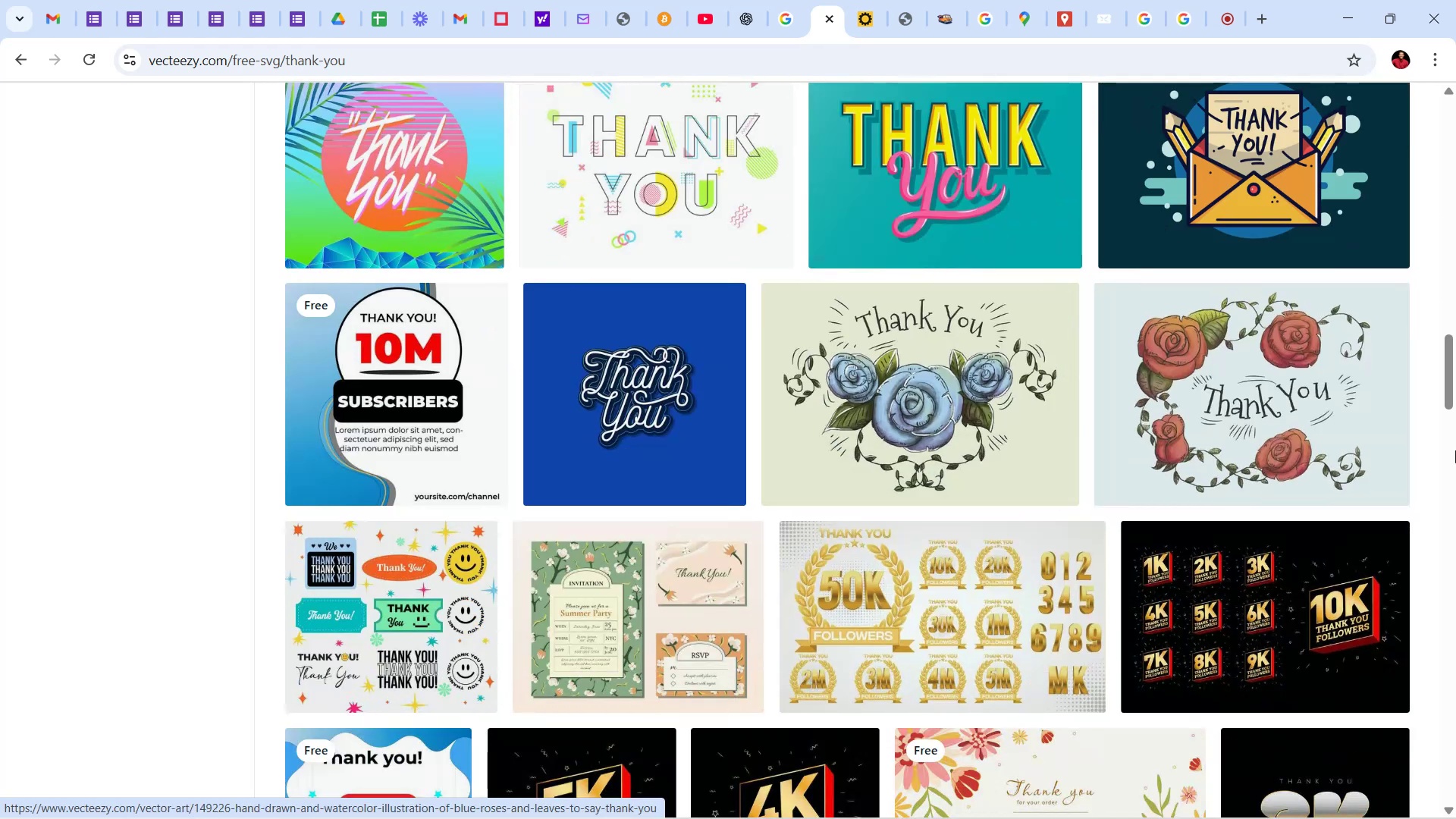 
left_click_drag(start_coordinate=[1455, 372], to_coordinate=[1434, 221])
 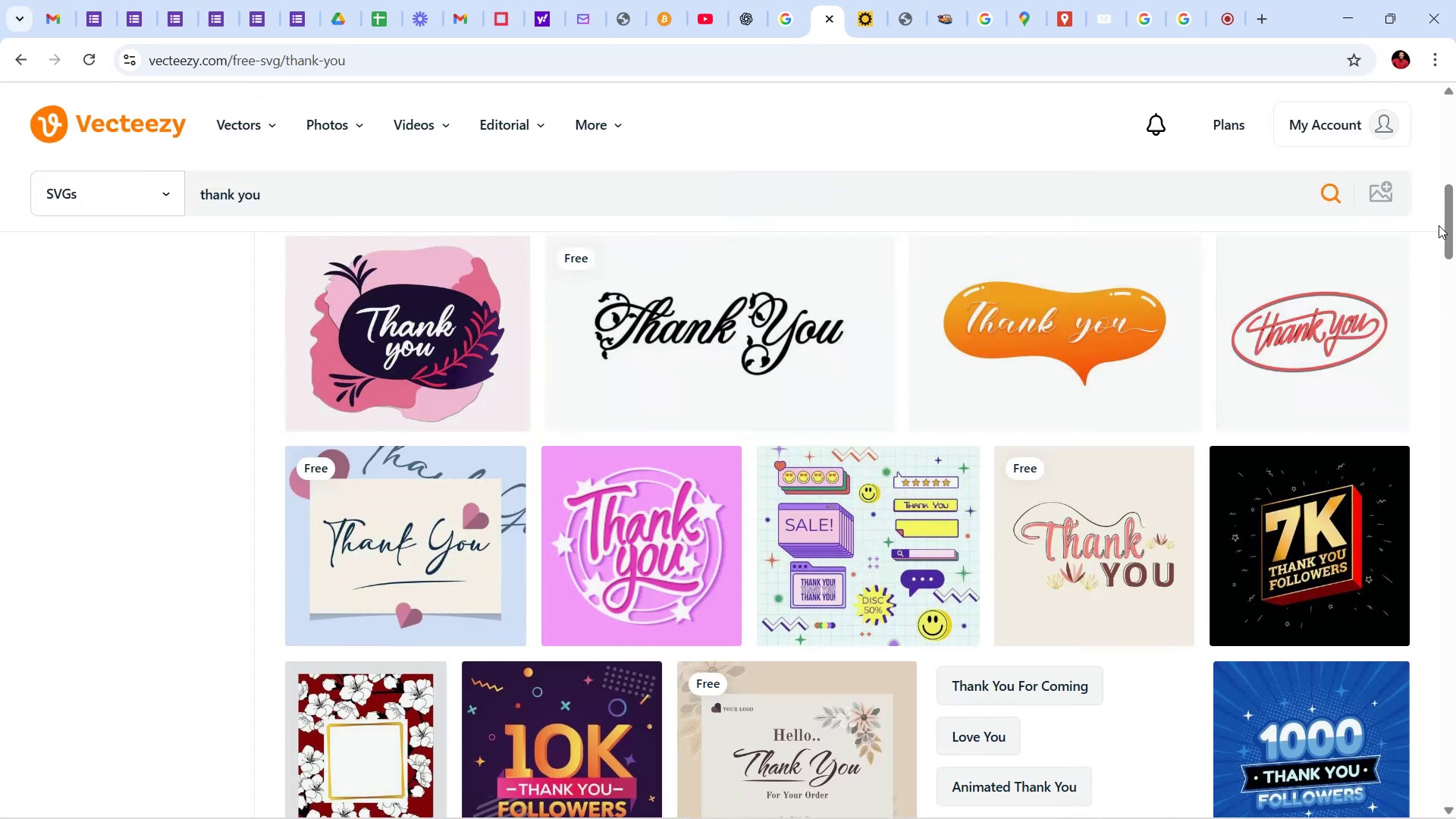 
left_click_drag(start_coordinate=[1452, 221], to_coordinate=[1455, 180])
 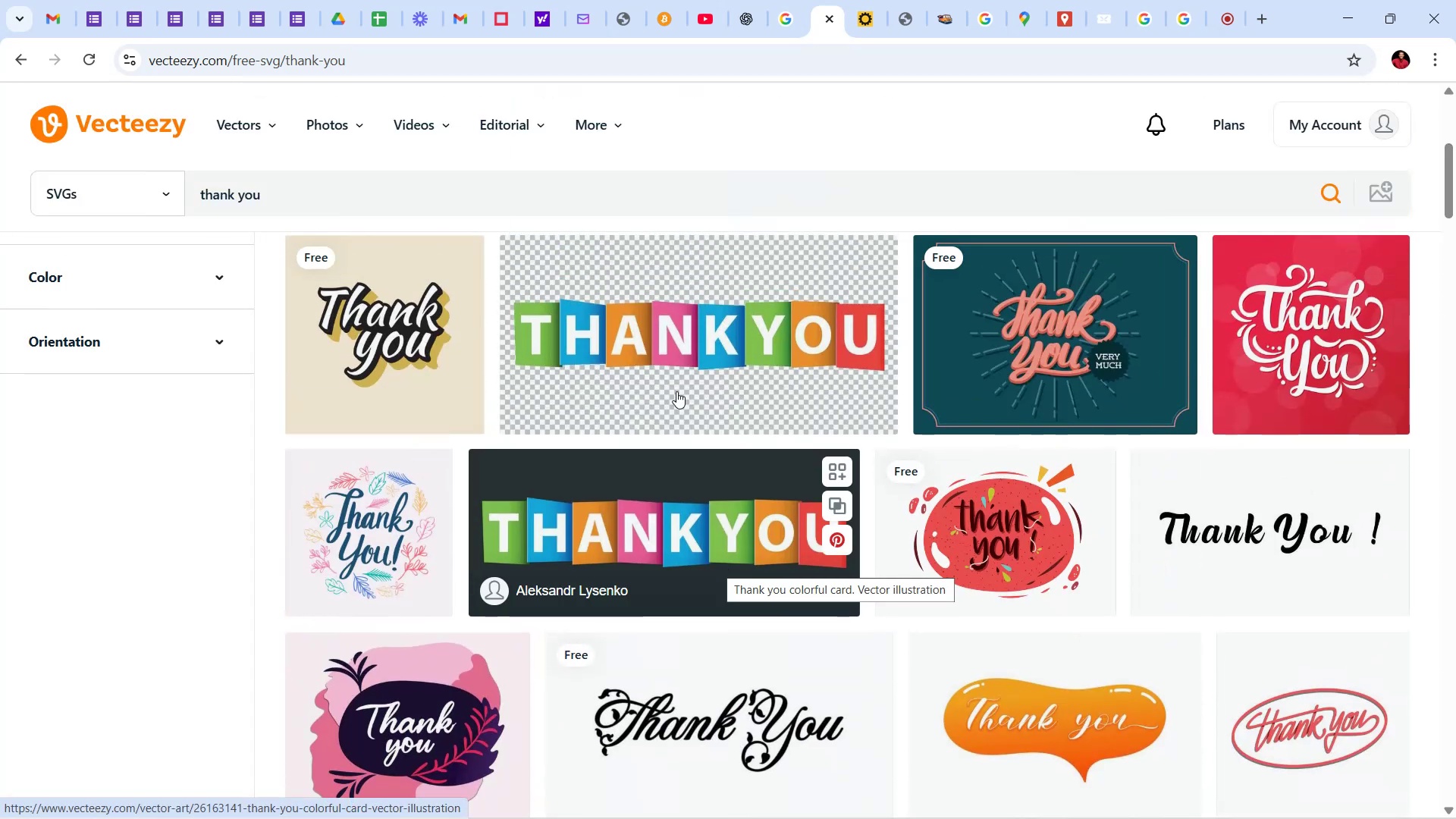 
left_click([698, 353])
 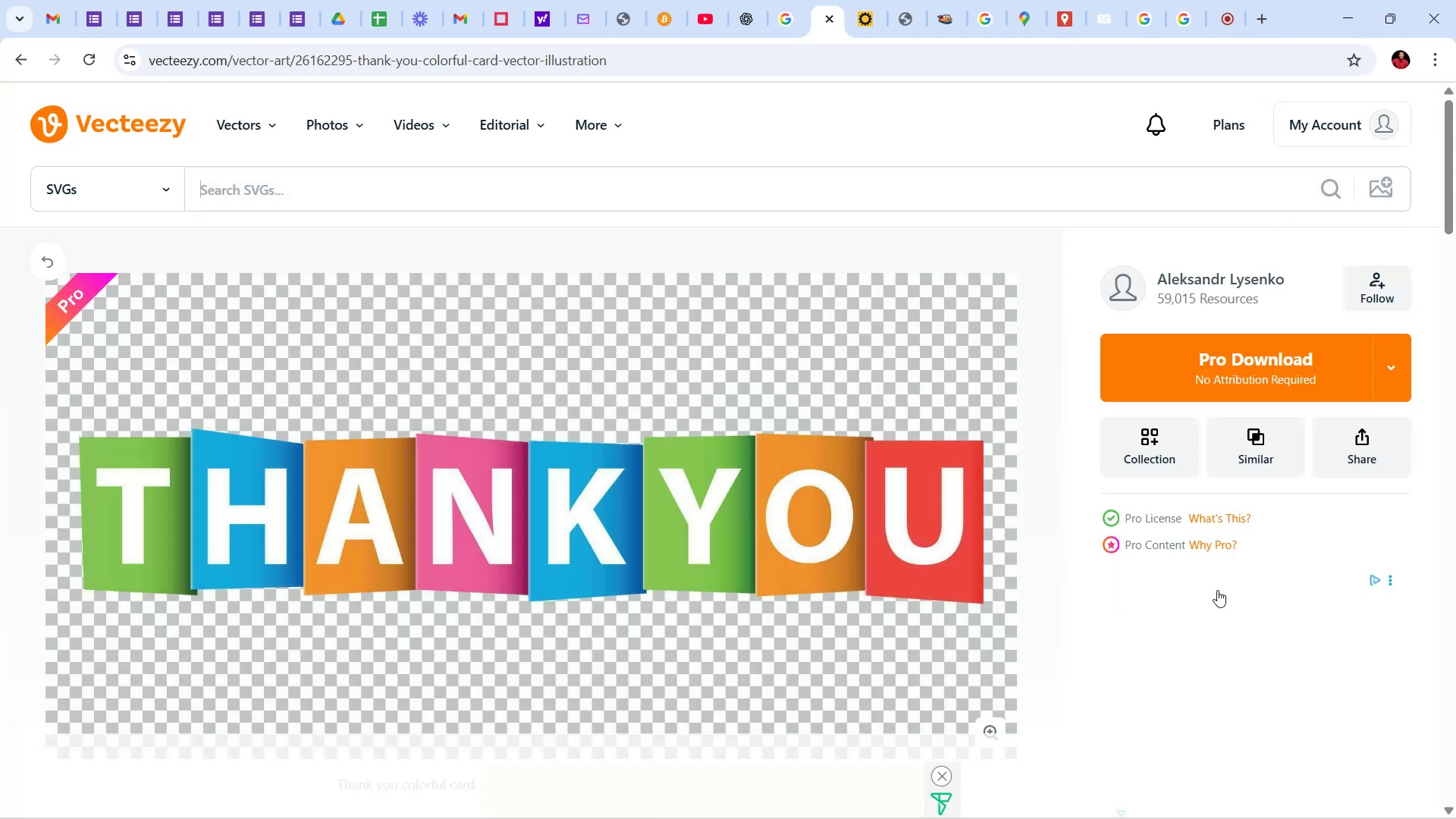 
wait(6.15)
 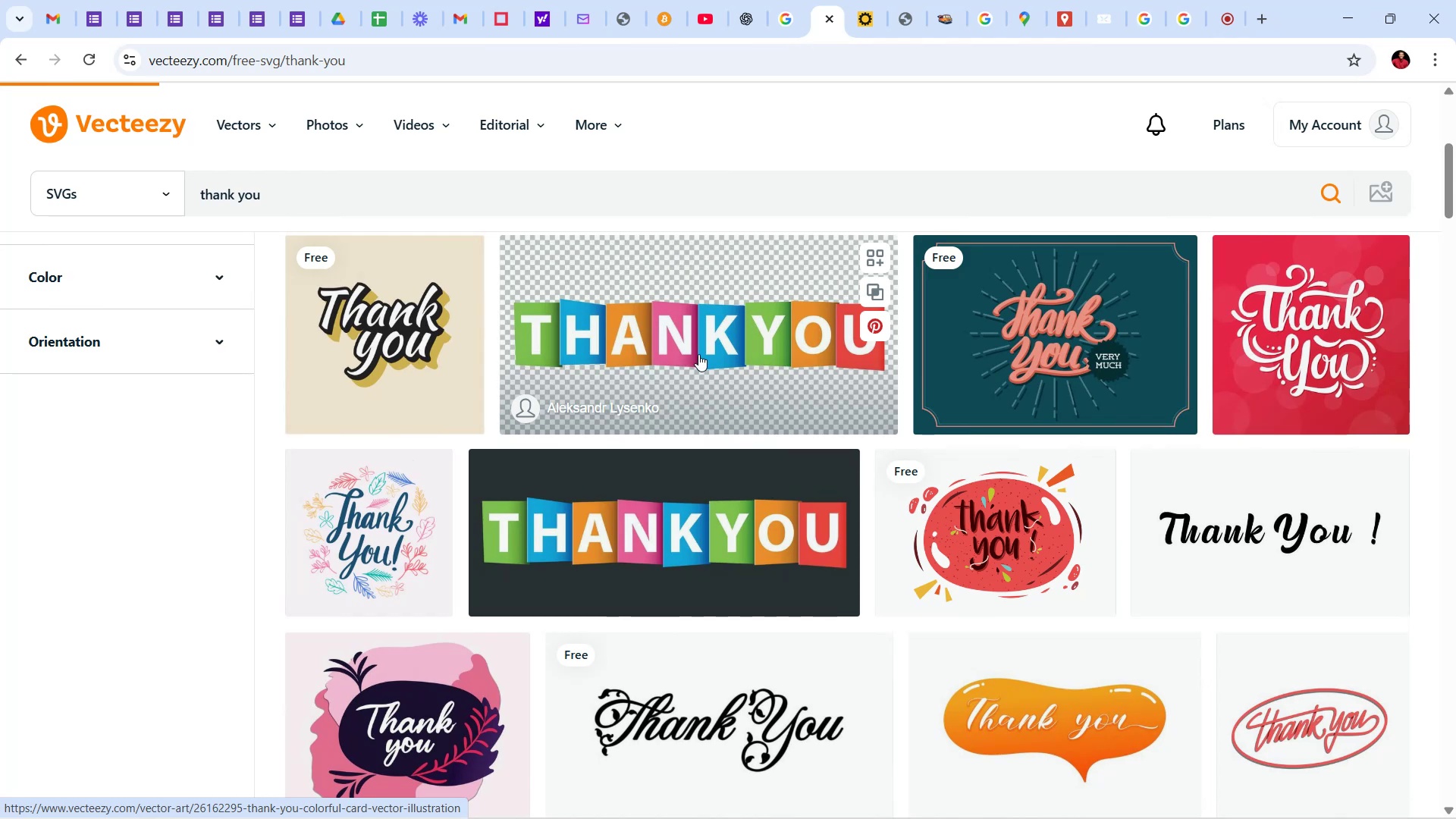 
right_click([667, 513])
 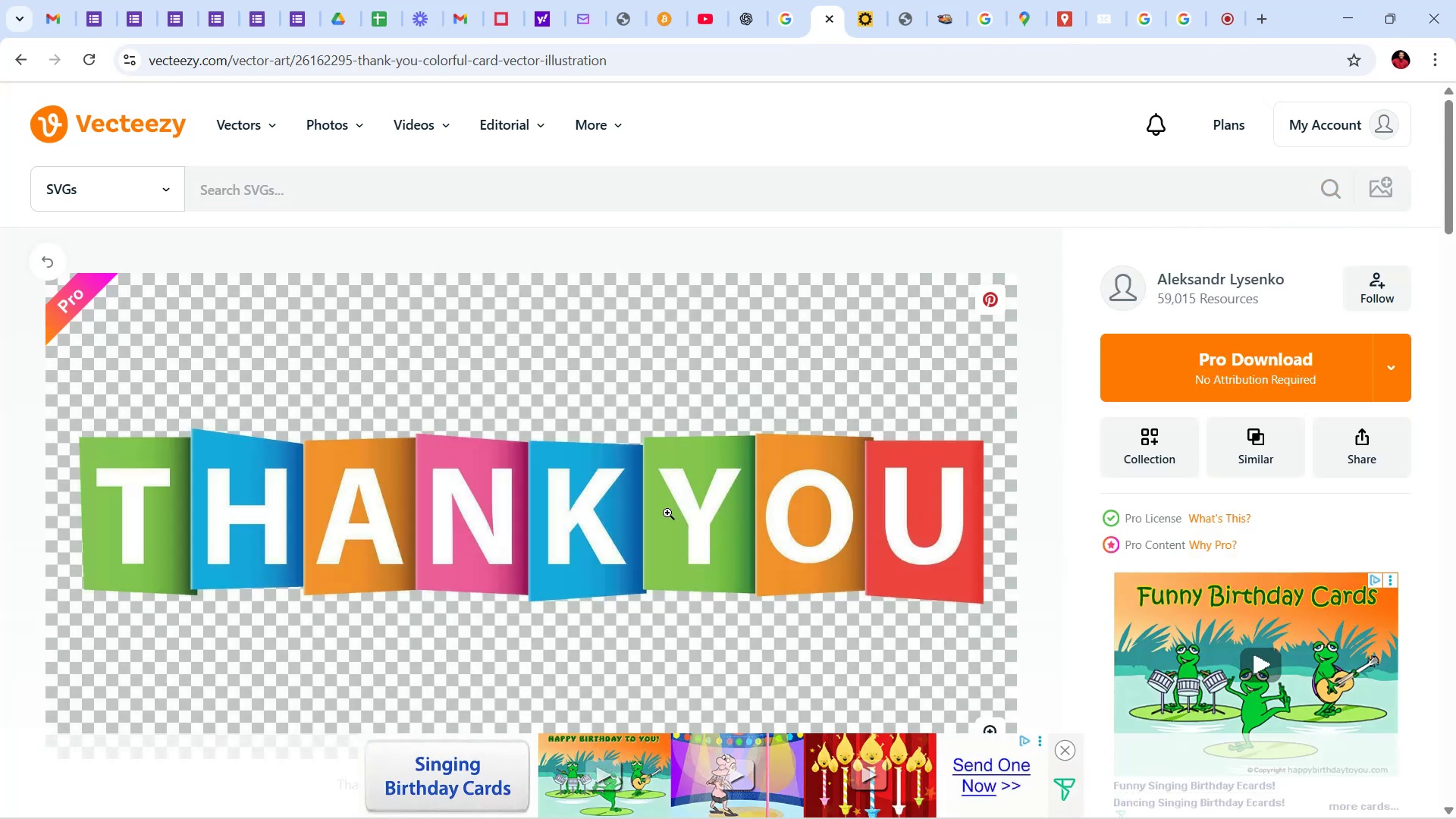 
scroll: coordinate [668, 475], scroll_direction: down, amount: 3.0
 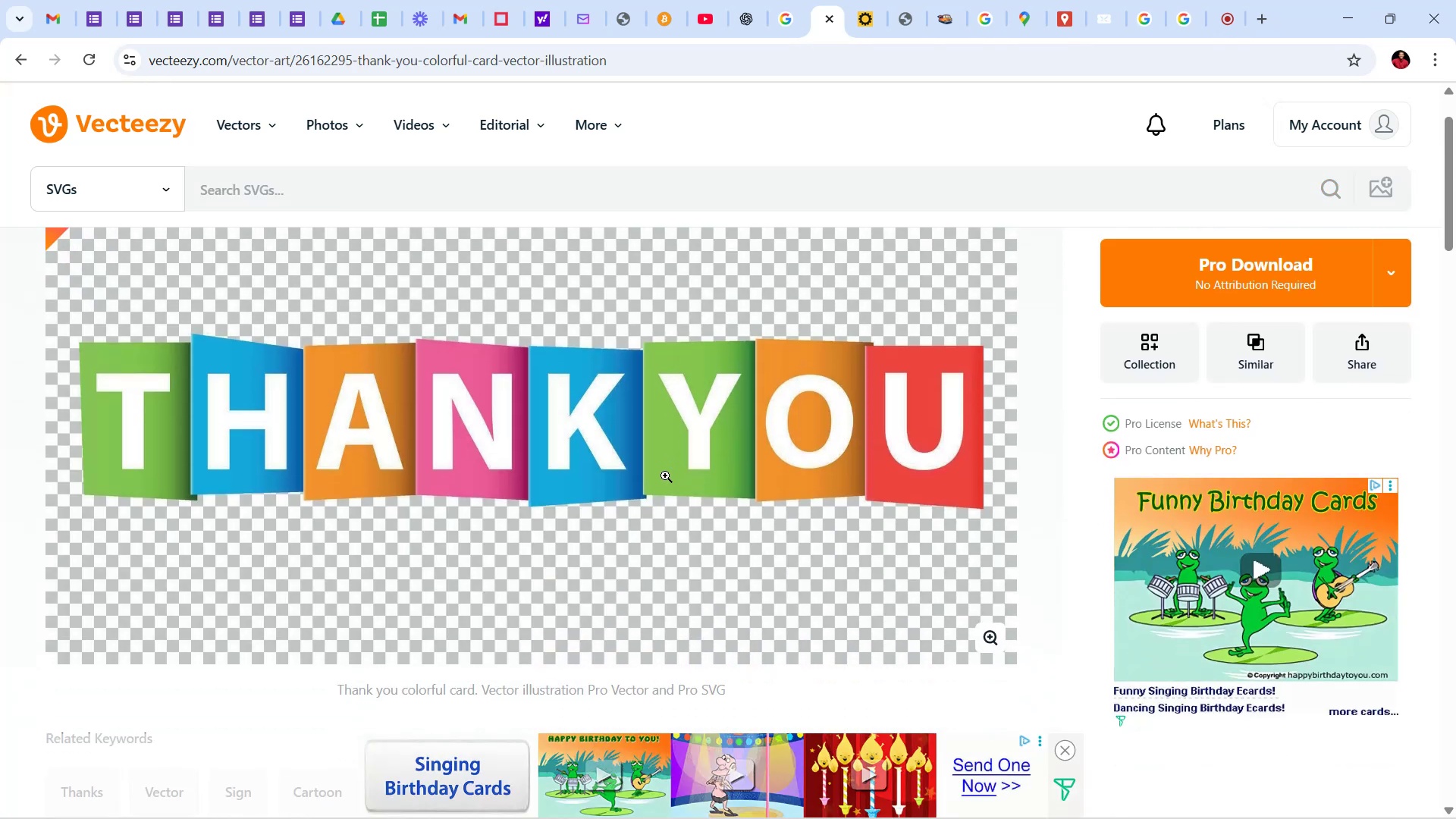 
scroll: coordinate [676, 460], scroll_direction: up, amount: 2.0
 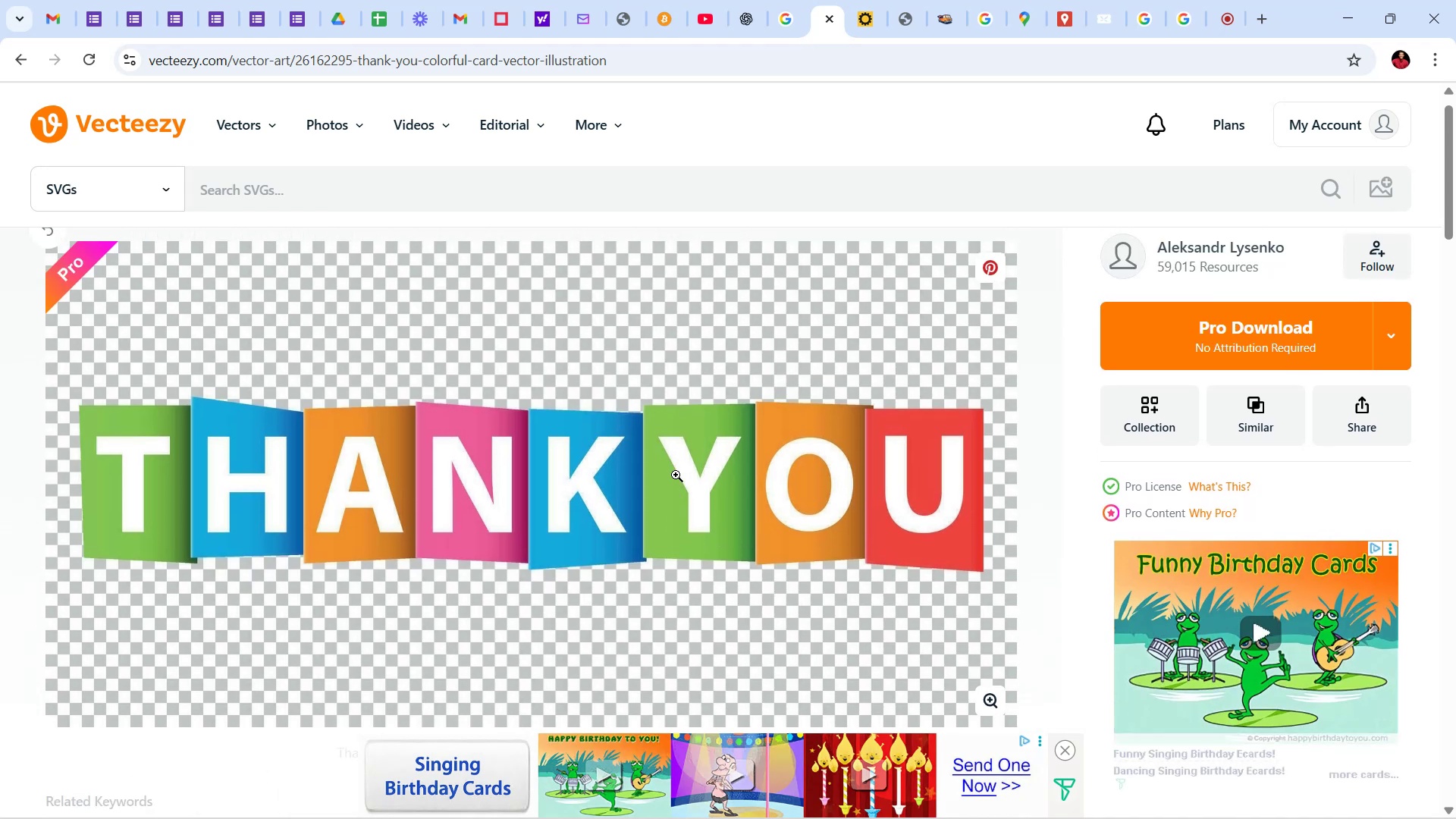 
right_click([676, 475])
 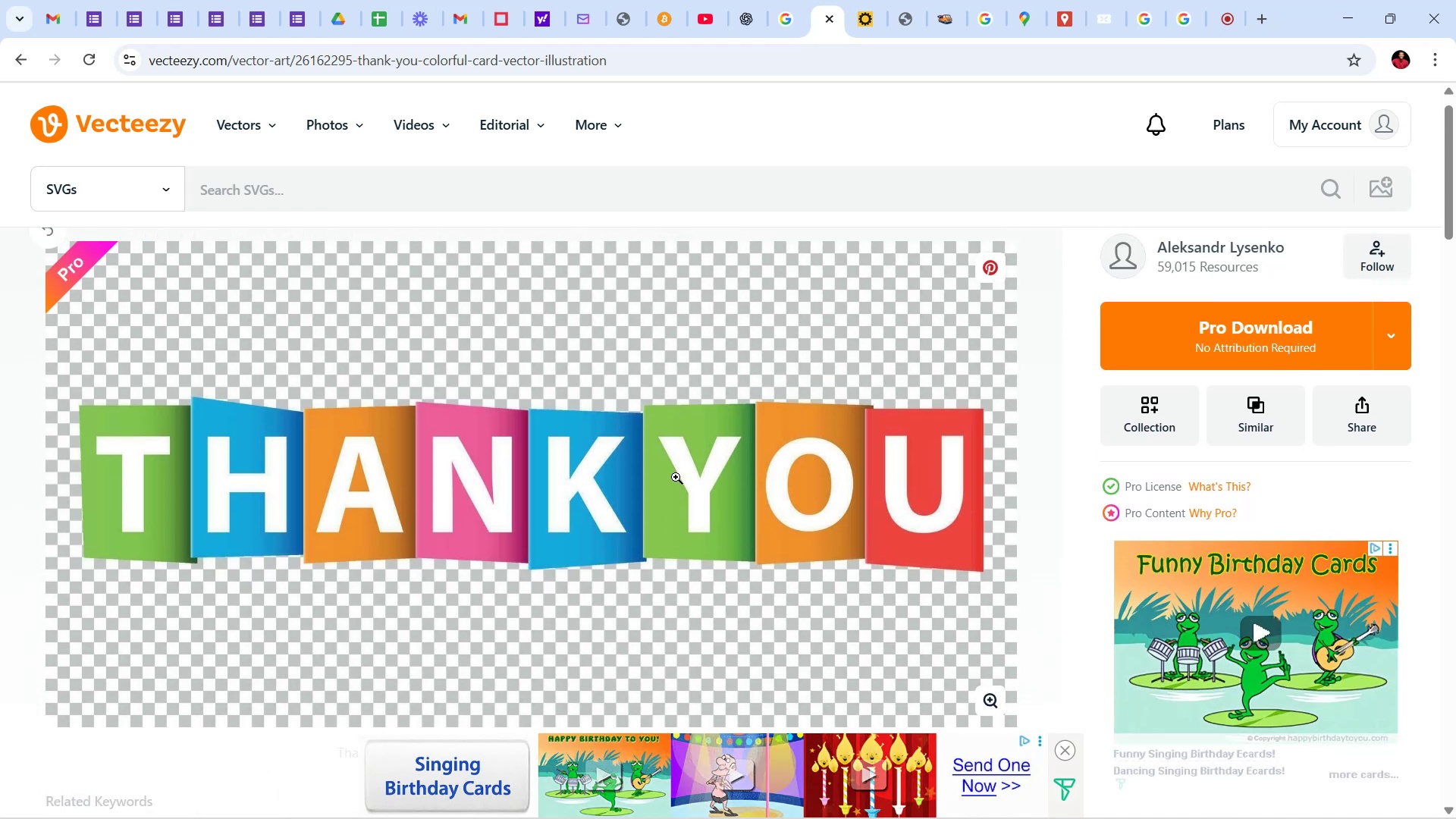 
scroll: coordinate [642, 507], scroll_direction: down, amount: 4.0
 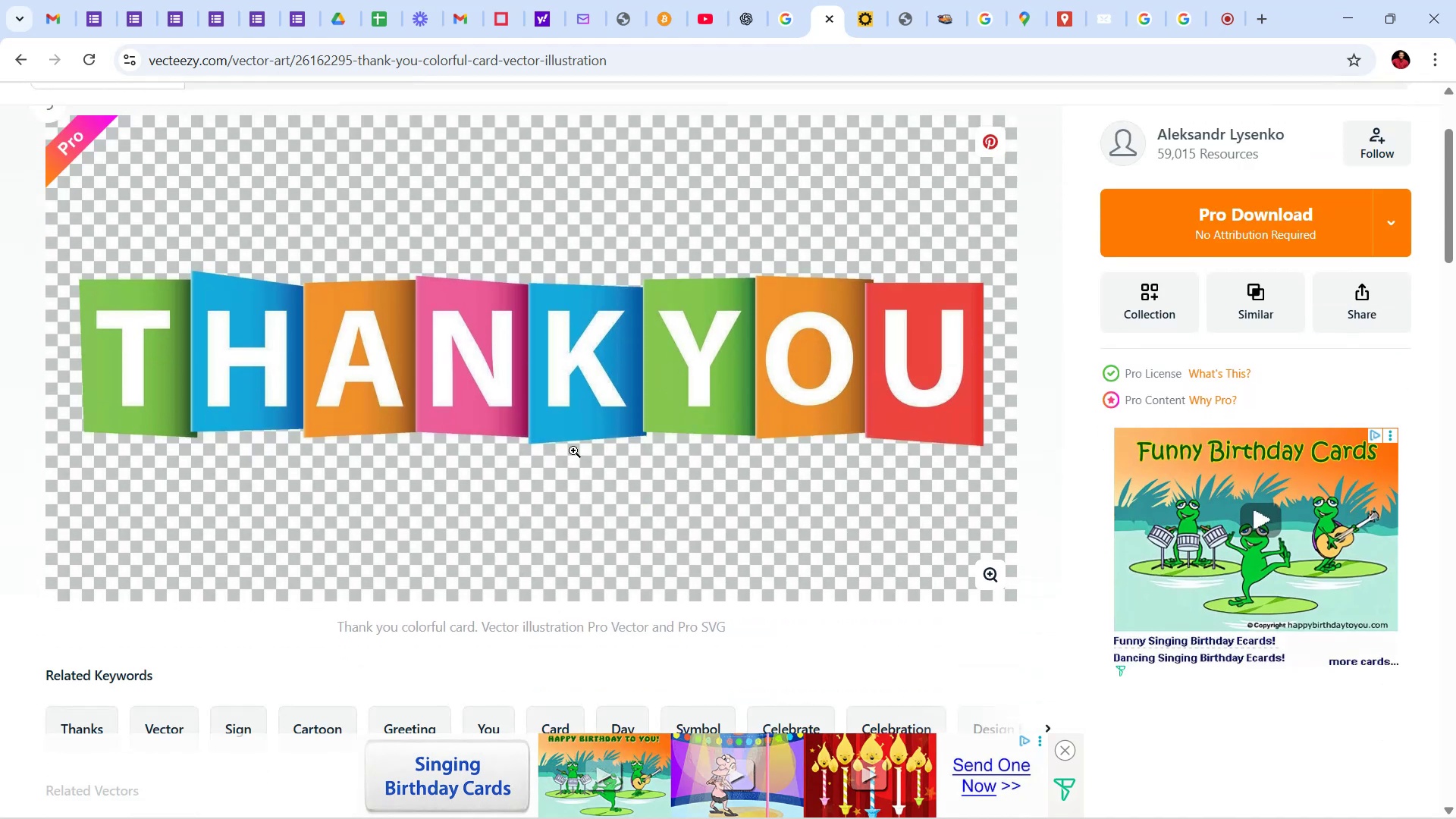 
left_click([482, 381])
 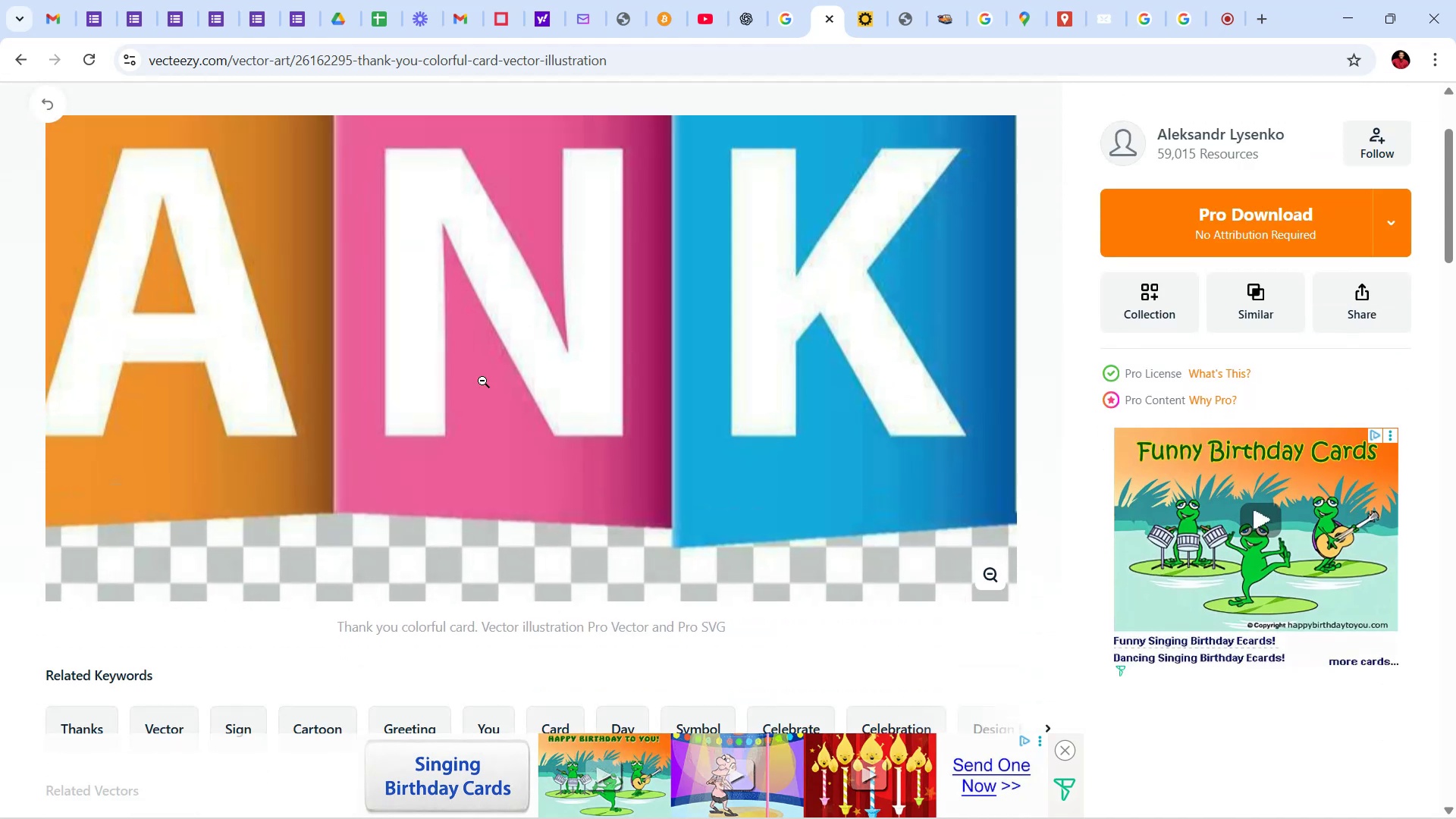 
double_click([482, 381])
 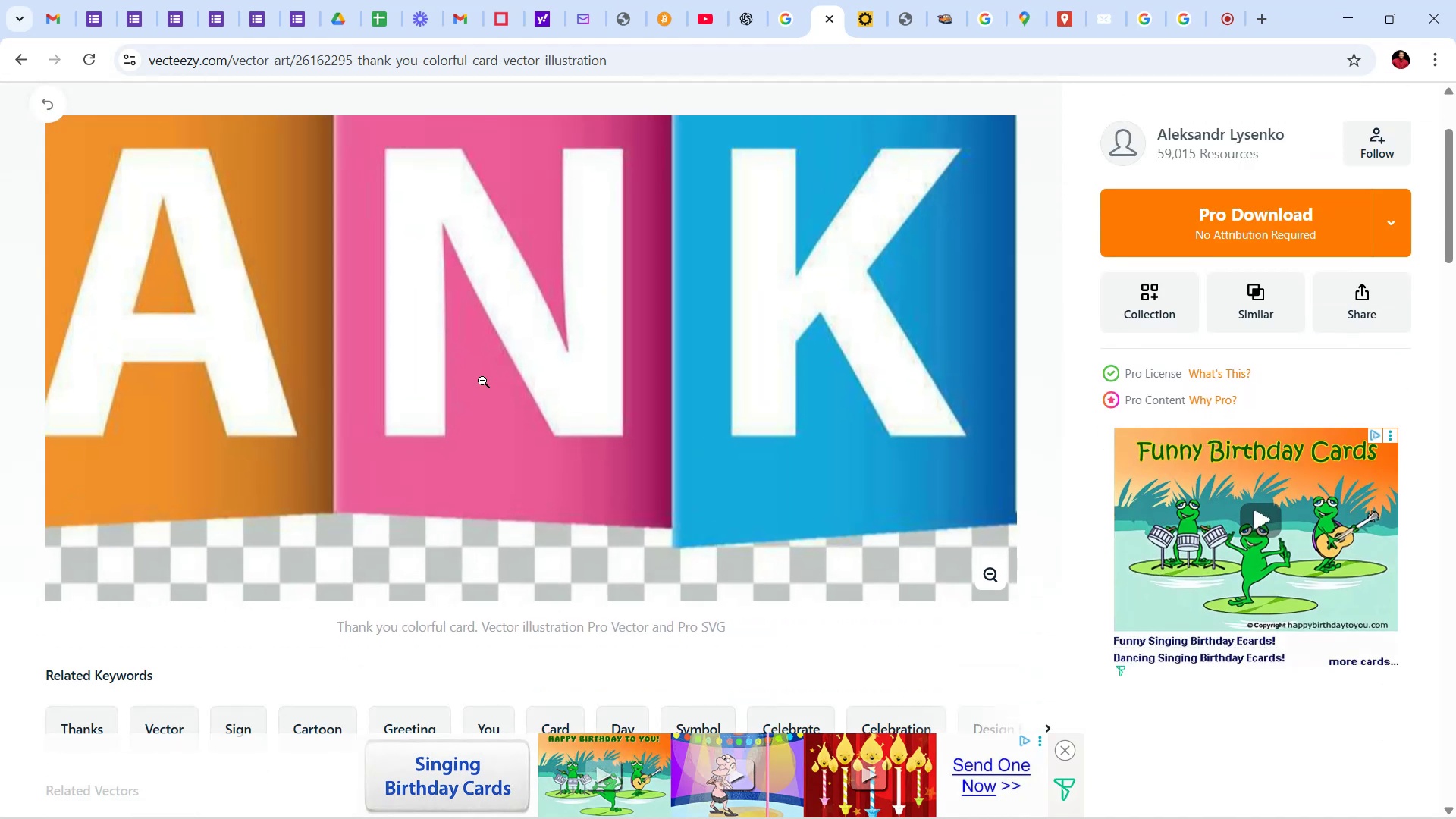 
left_click([482, 381])
 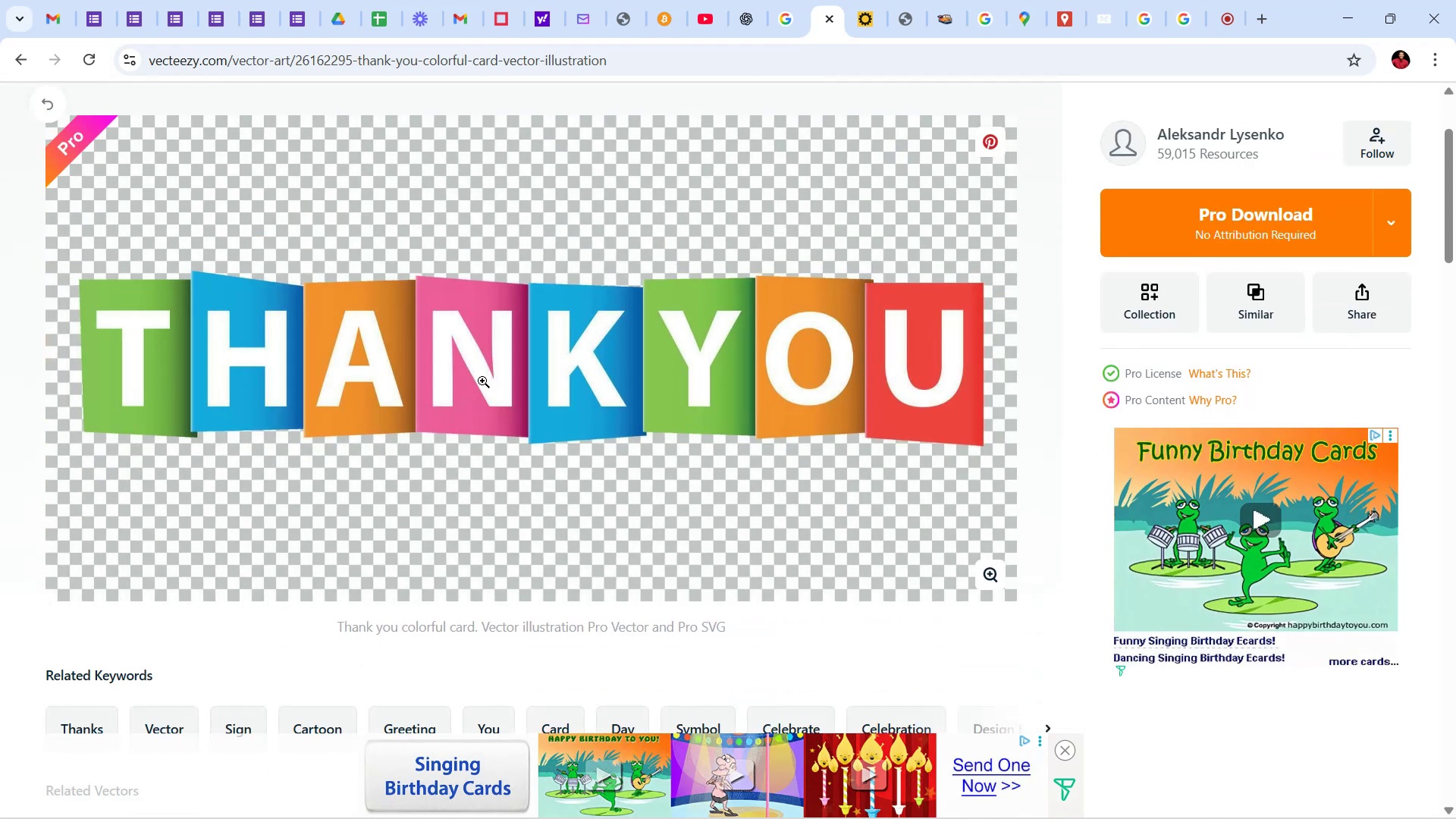 
scroll: coordinate [1103, 631], scroll_direction: down, amount: 60.0
 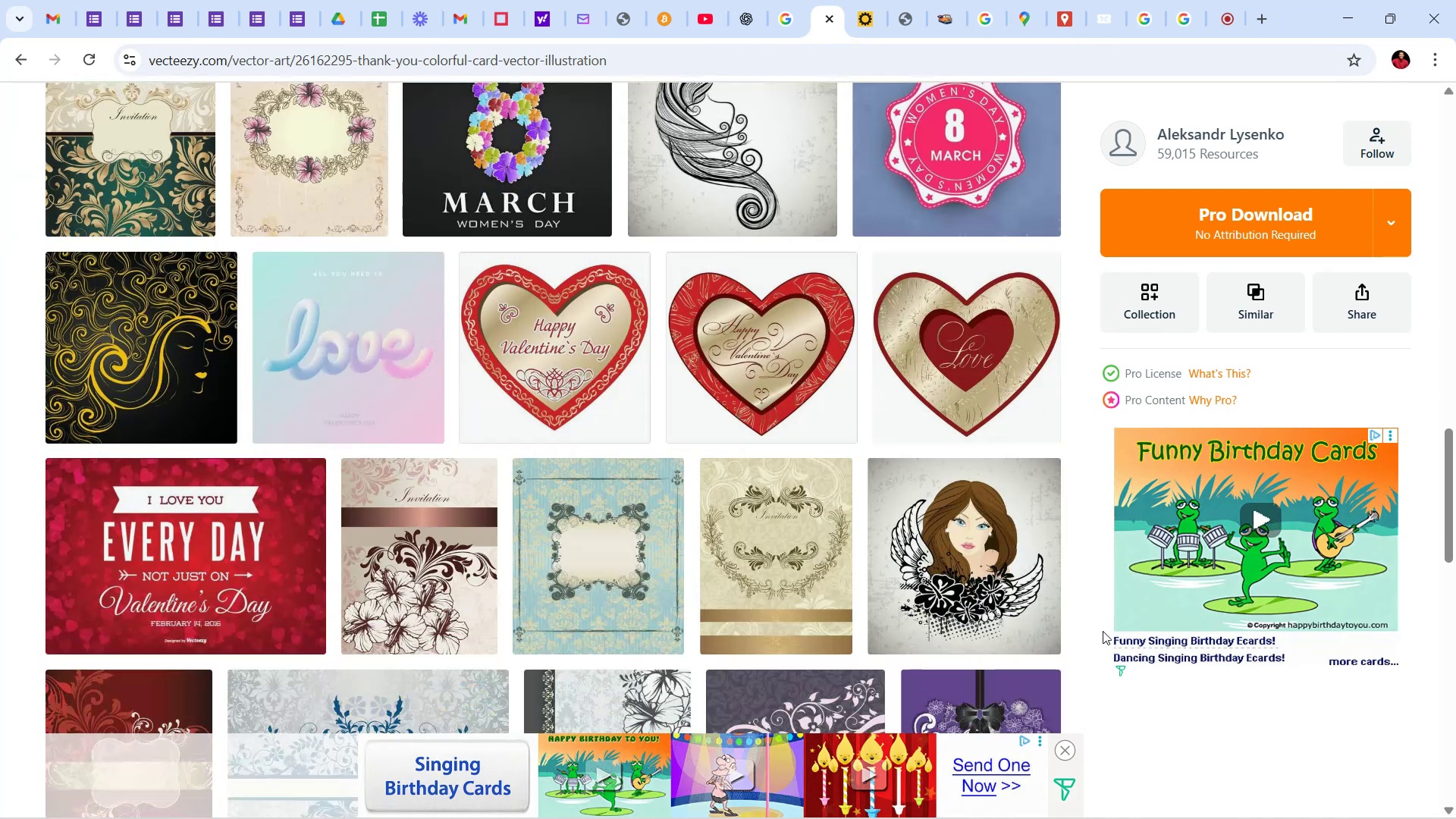 
left_click([1455, 494])
 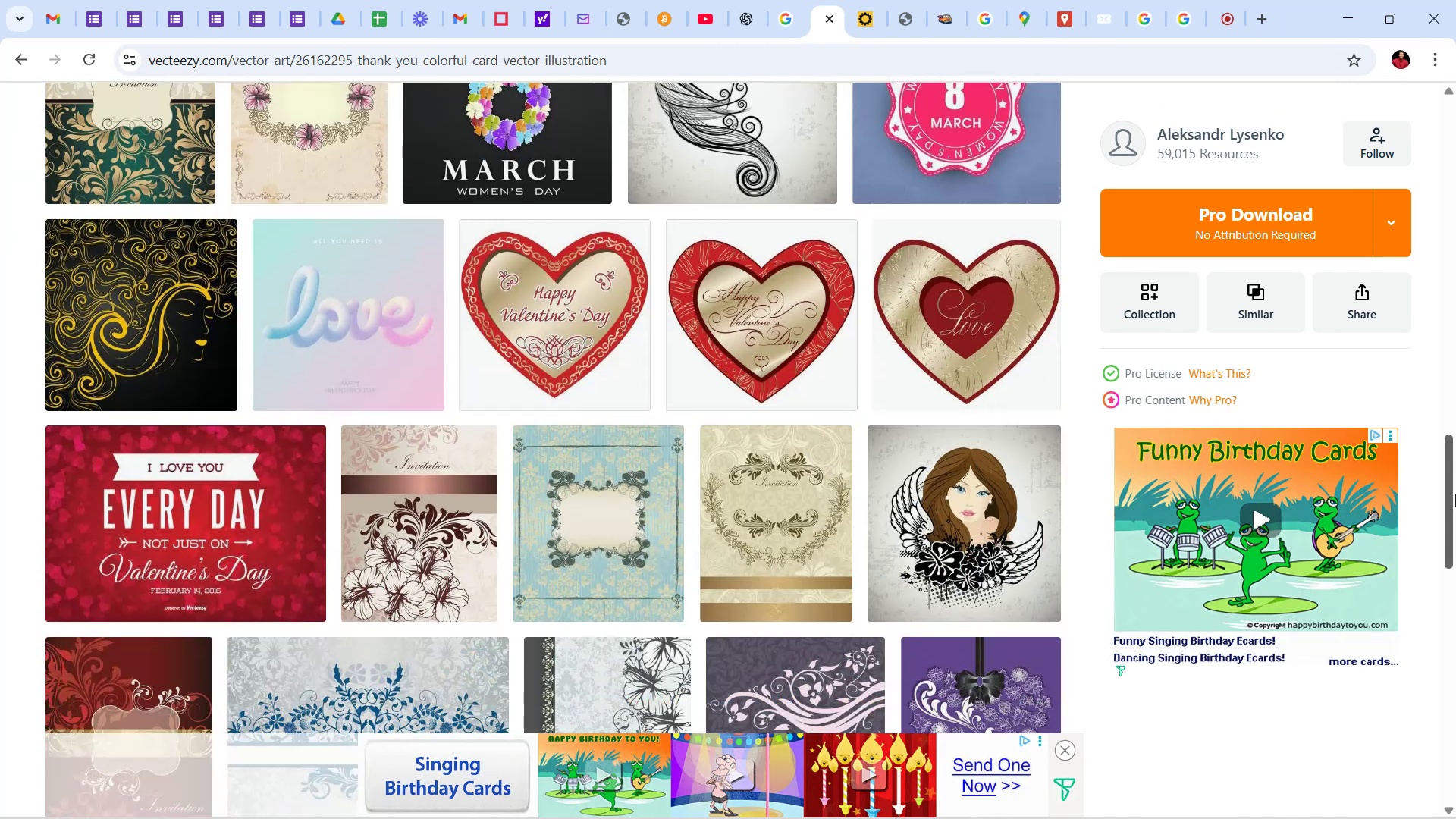 
left_click_drag(start_coordinate=[1455, 494], to_coordinate=[1455, 391])
 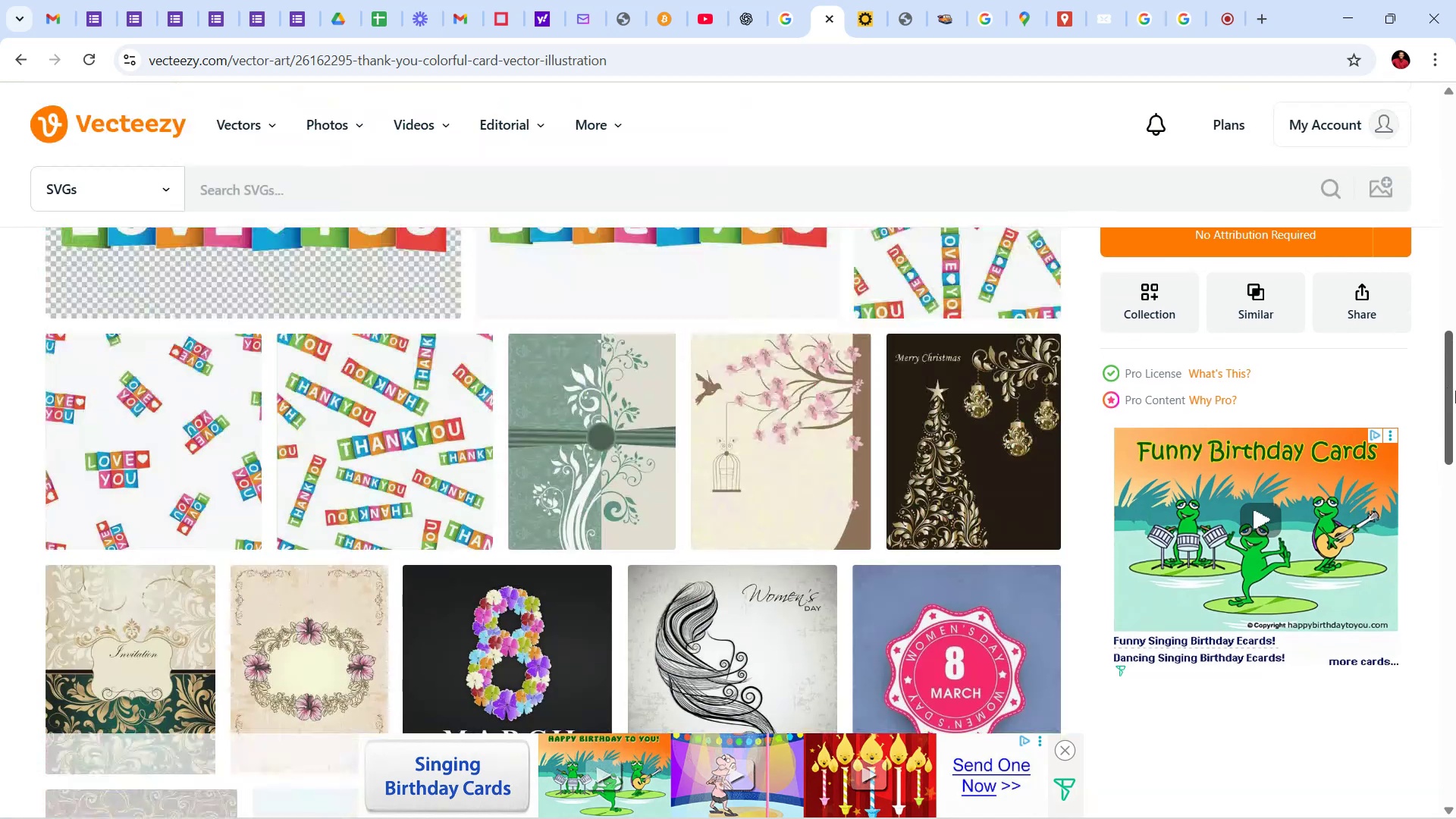 
left_click_drag(start_coordinate=[1455, 436], to_coordinate=[1455, 185])
 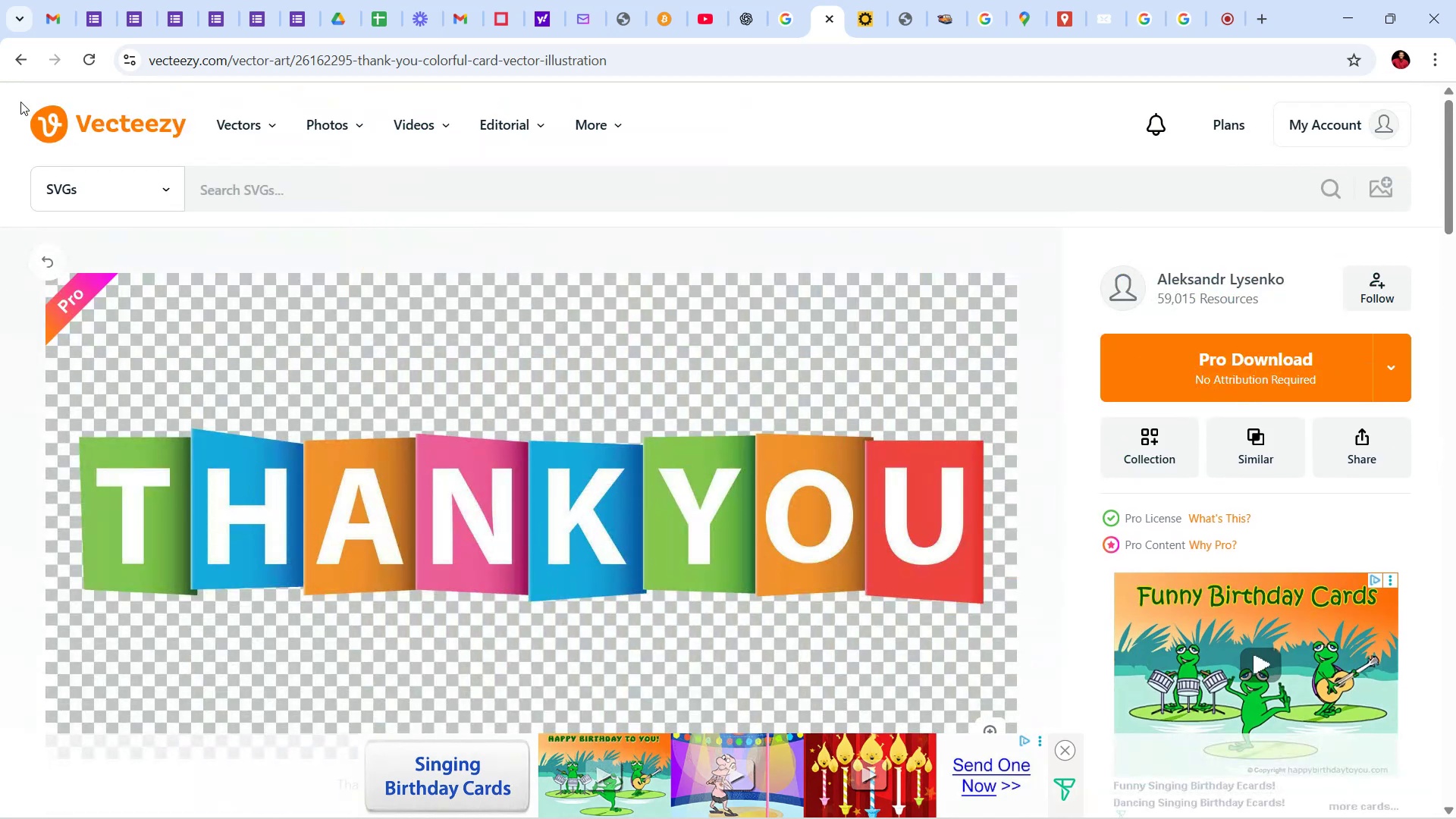 
left_click([14, 64])
 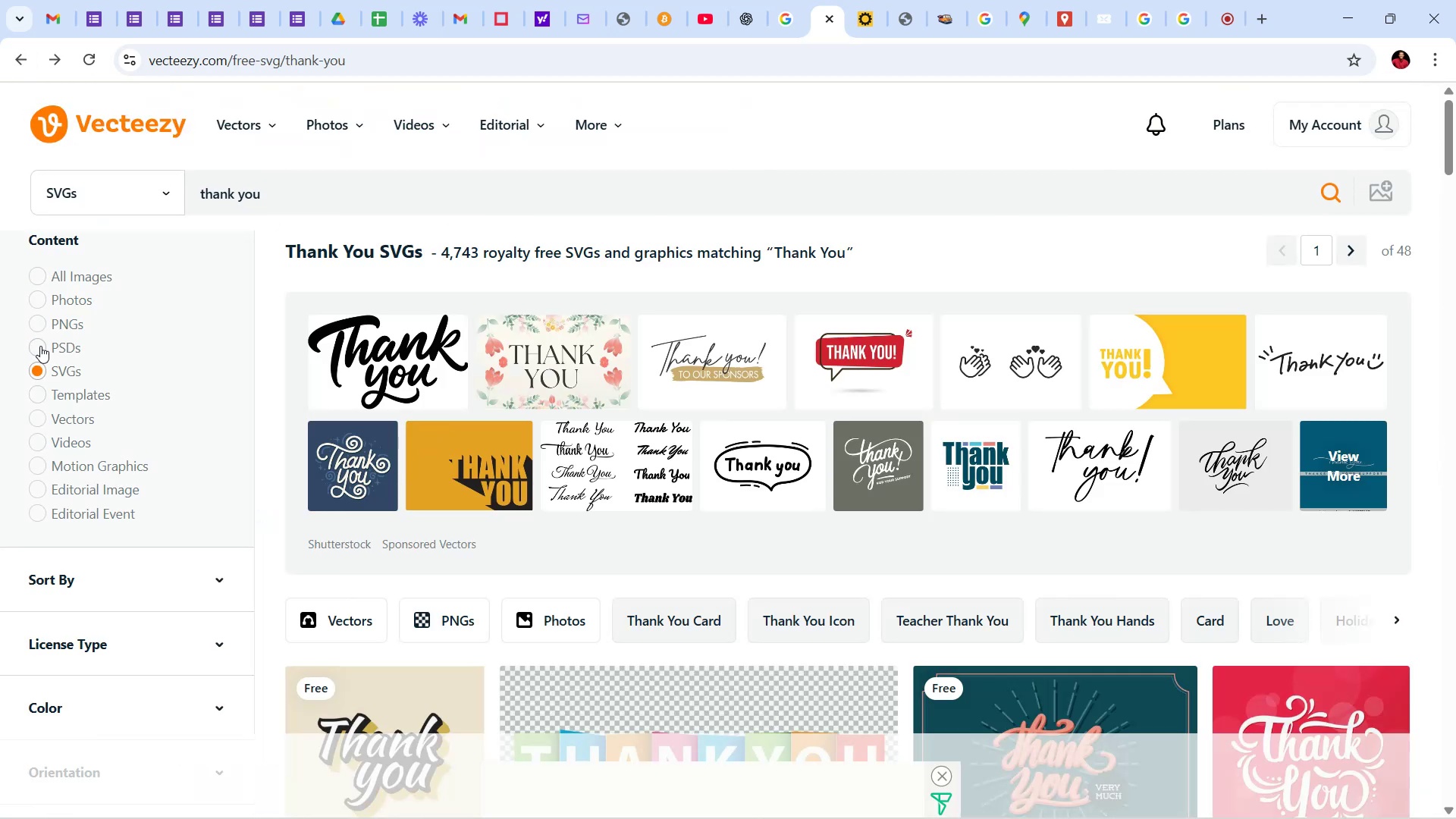 
wait(5.9)
 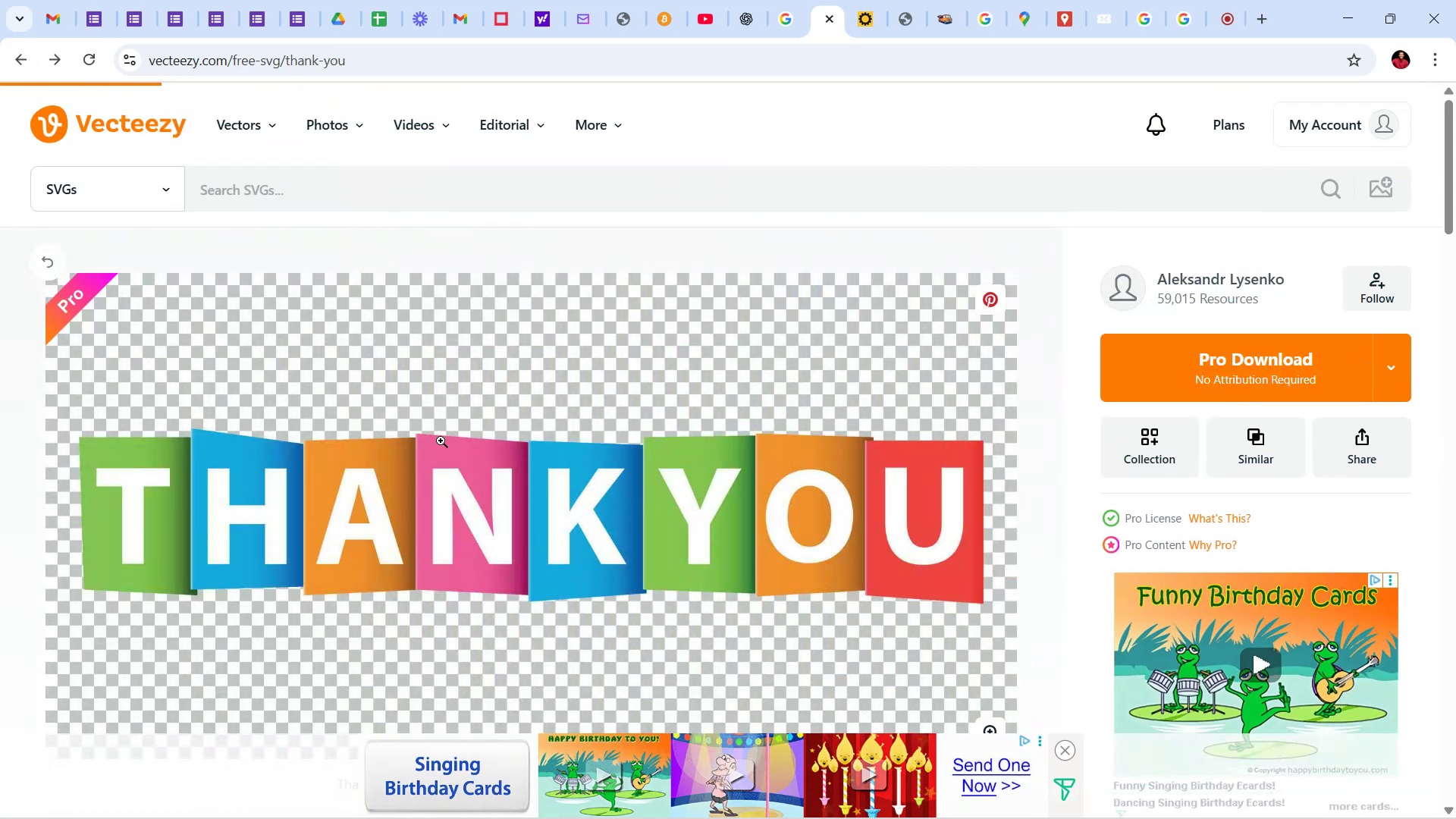 
left_click([40, 422])
 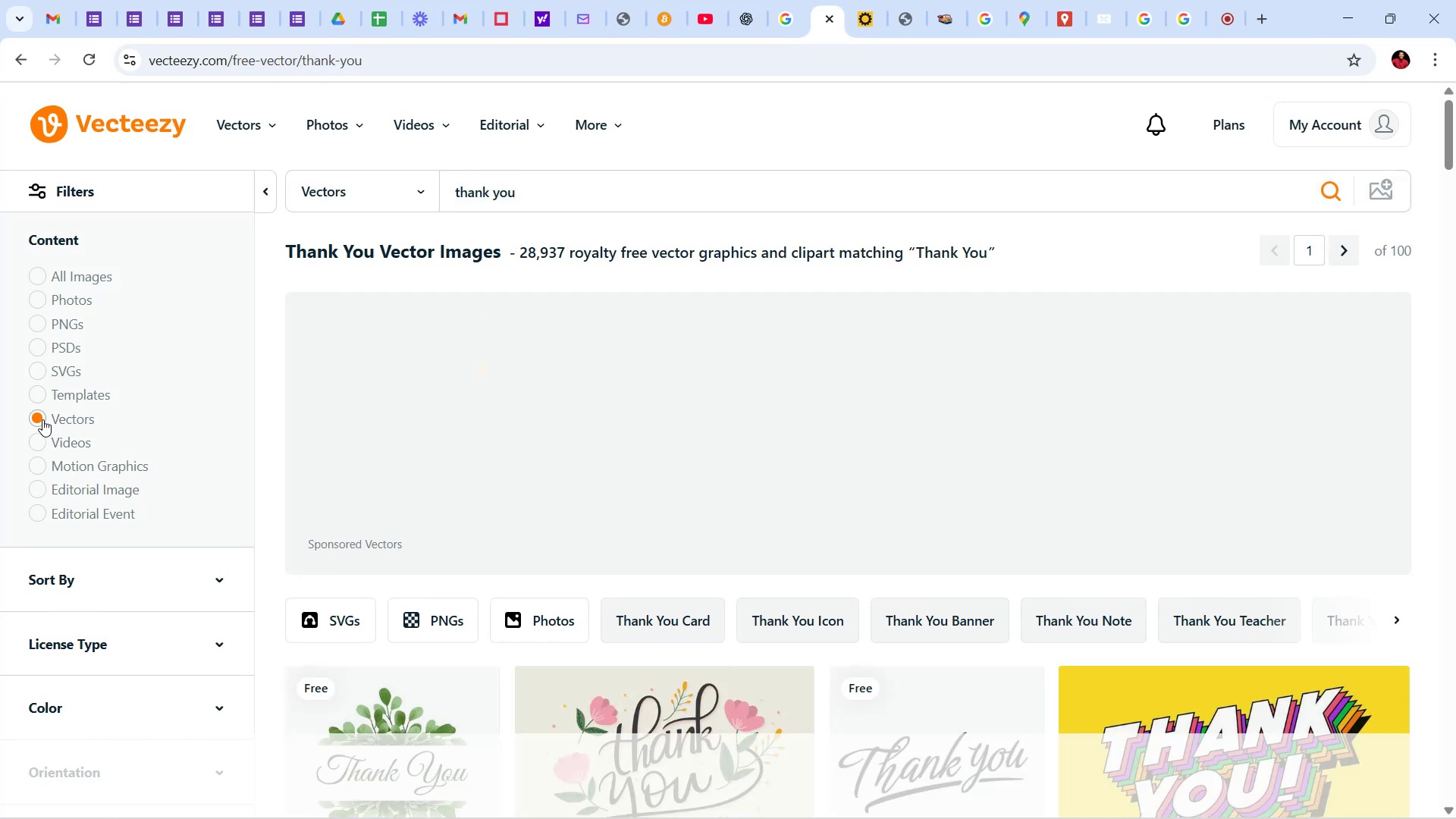 
scroll: coordinate [1007, 515], scroll_direction: down, amount: 85.0
 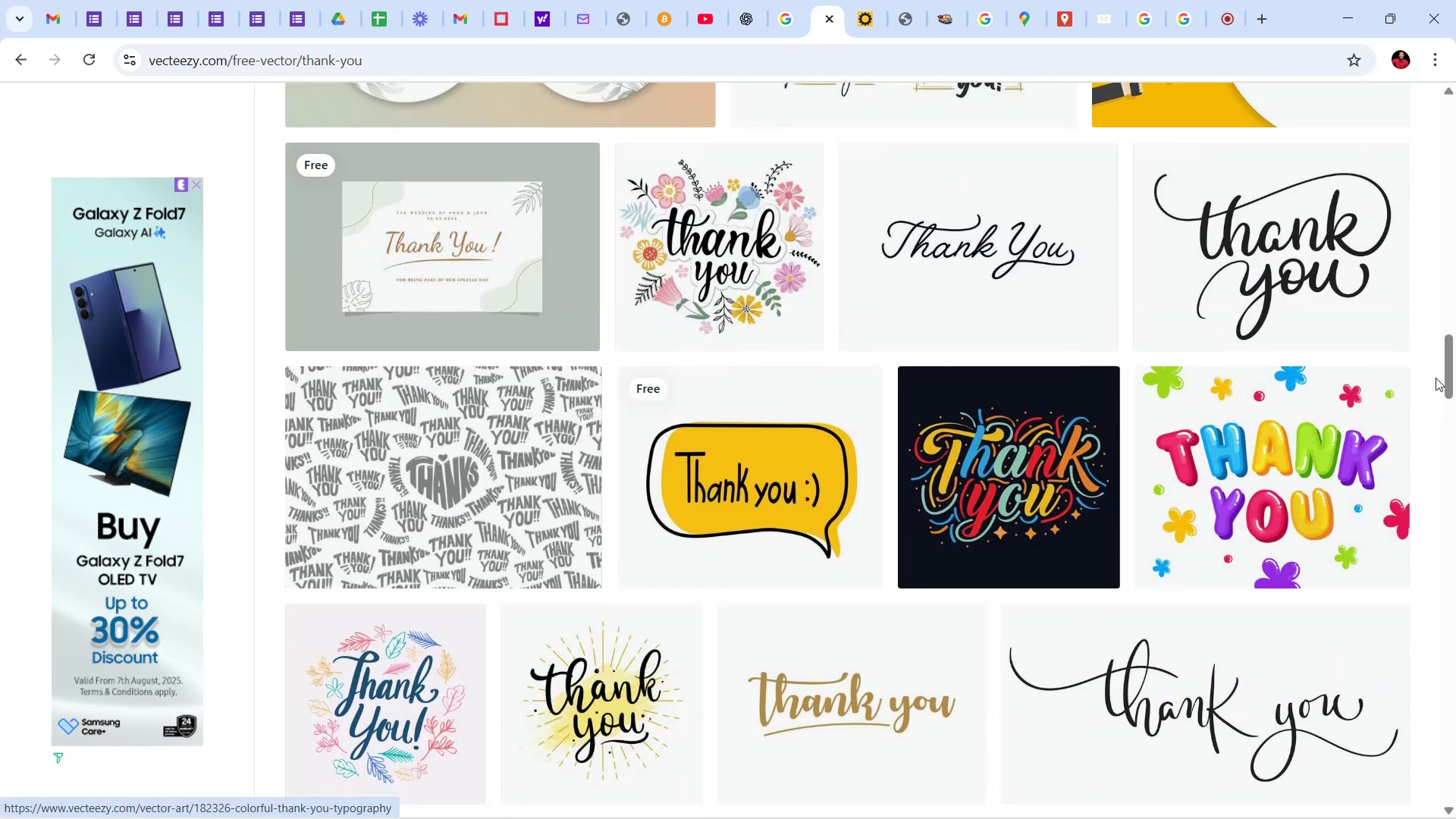 
left_click_drag(start_coordinate=[1442, 359], to_coordinate=[1455, 416])
 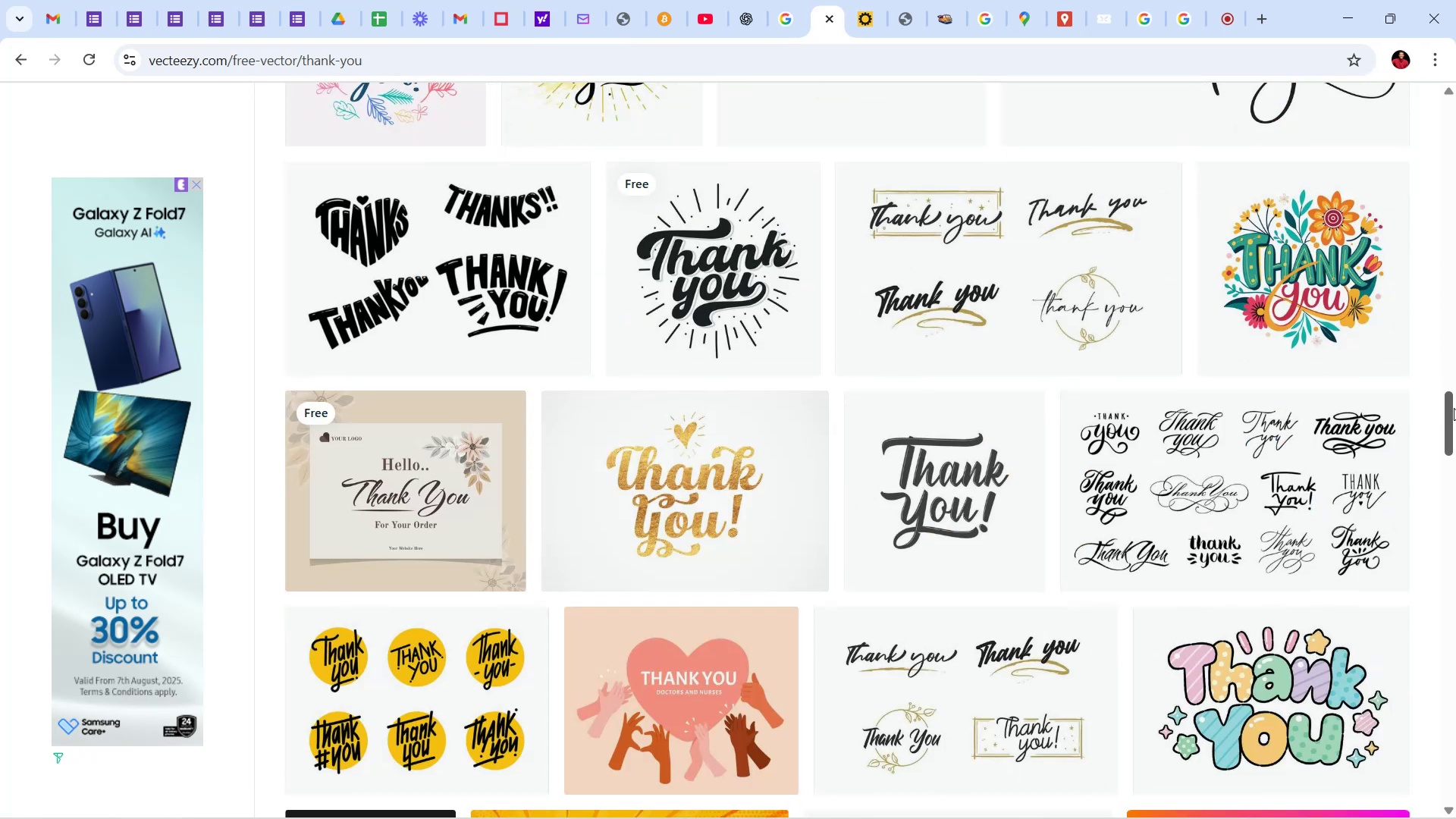 
left_click_drag(start_coordinate=[1451, 414], to_coordinate=[1451, 598])
 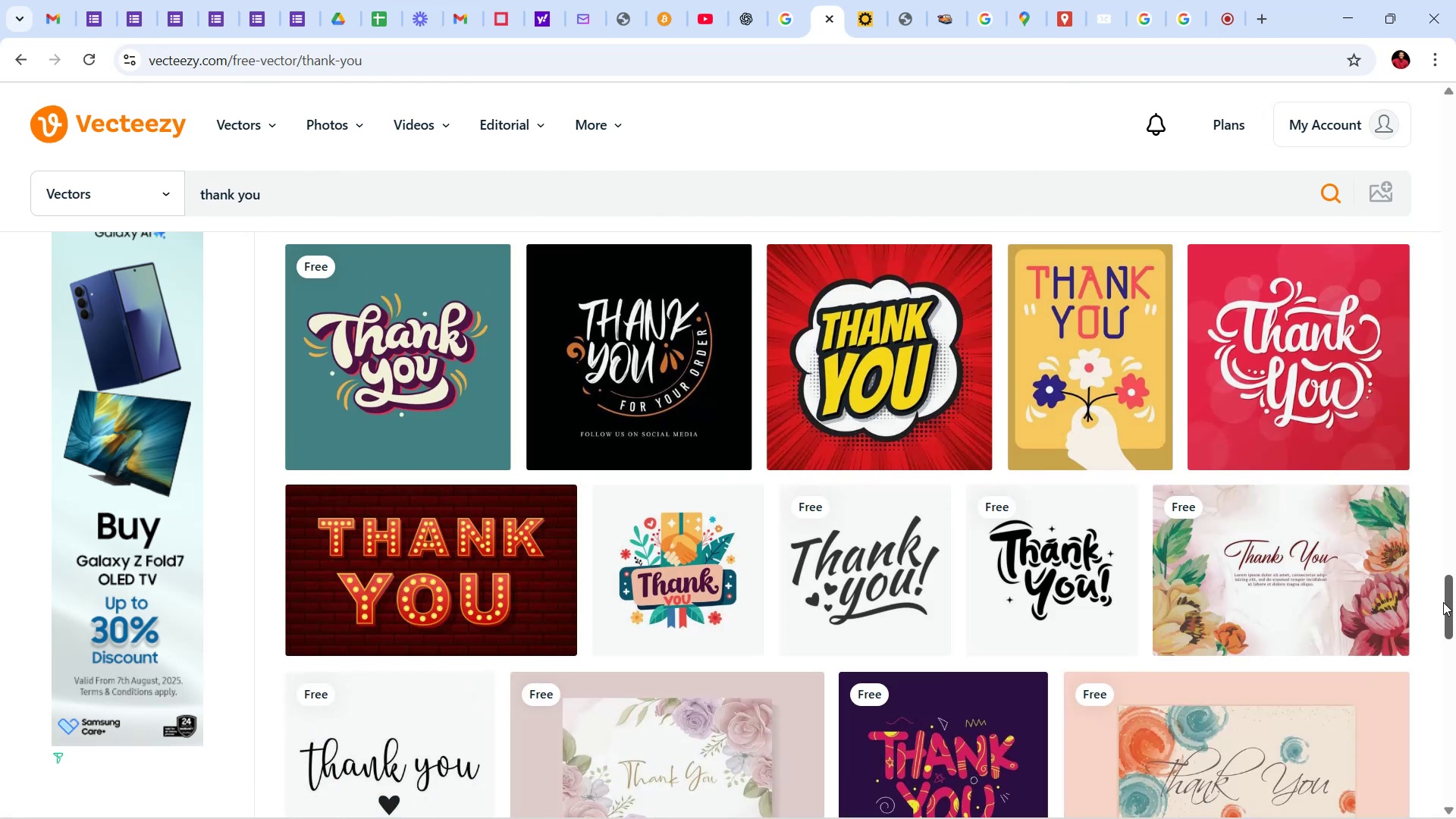 
left_click_drag(start_coordinate=[1445, 602], to_coordinate=[1426, 425])
 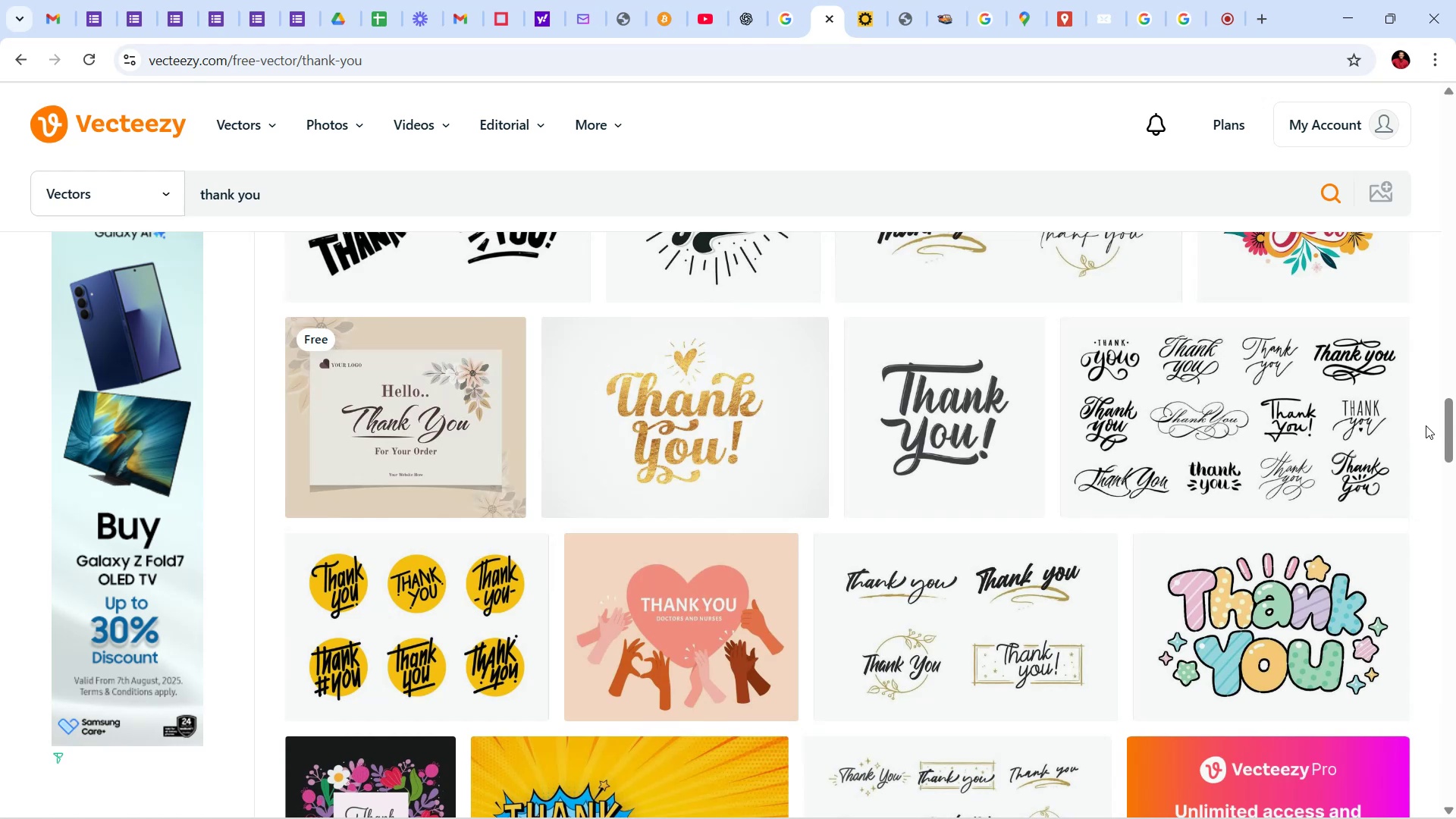 
wait(11.69)
 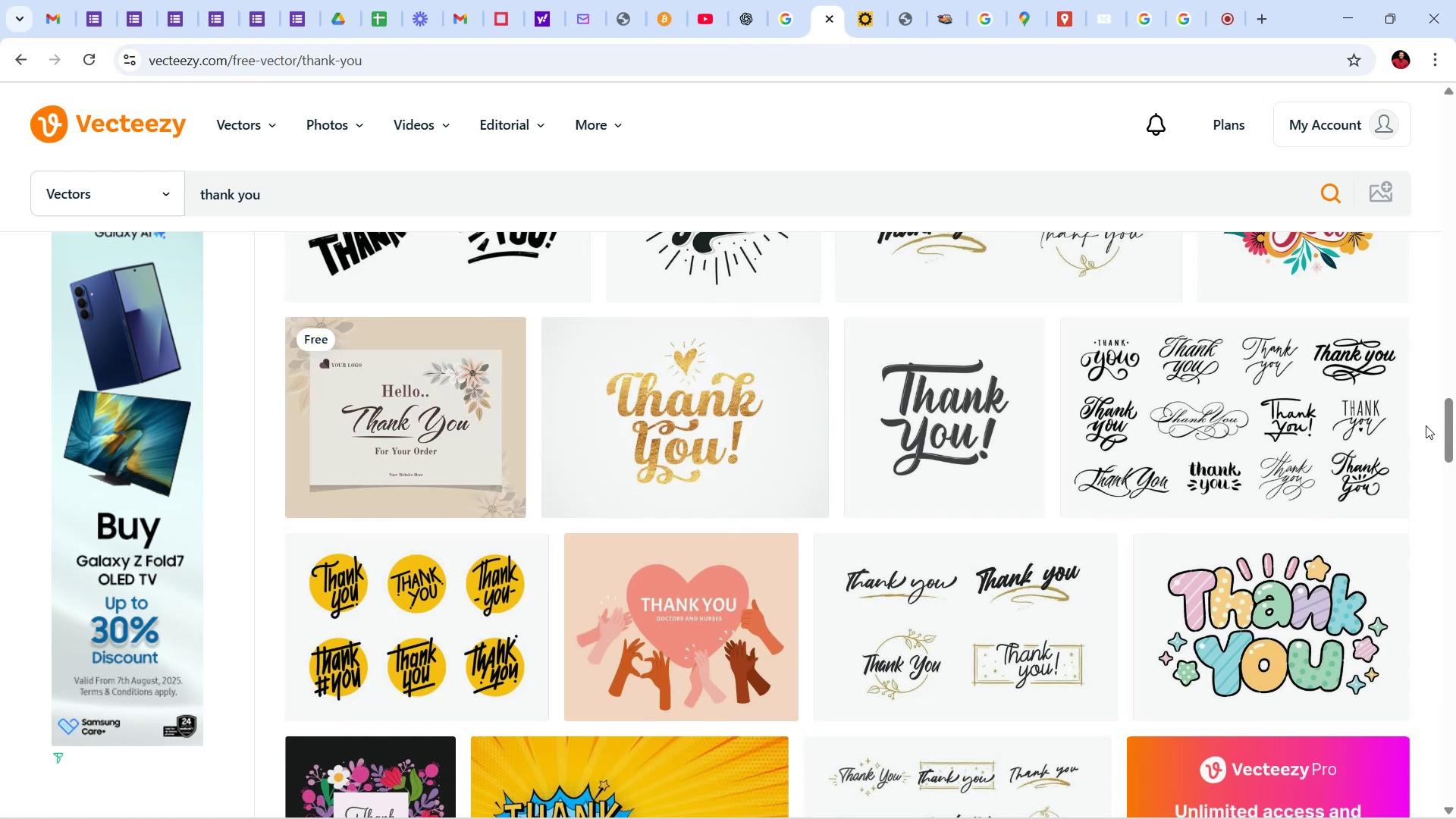 
scroll: coordinate [1218, 500], scroll_direction: up, amount: 71.0
 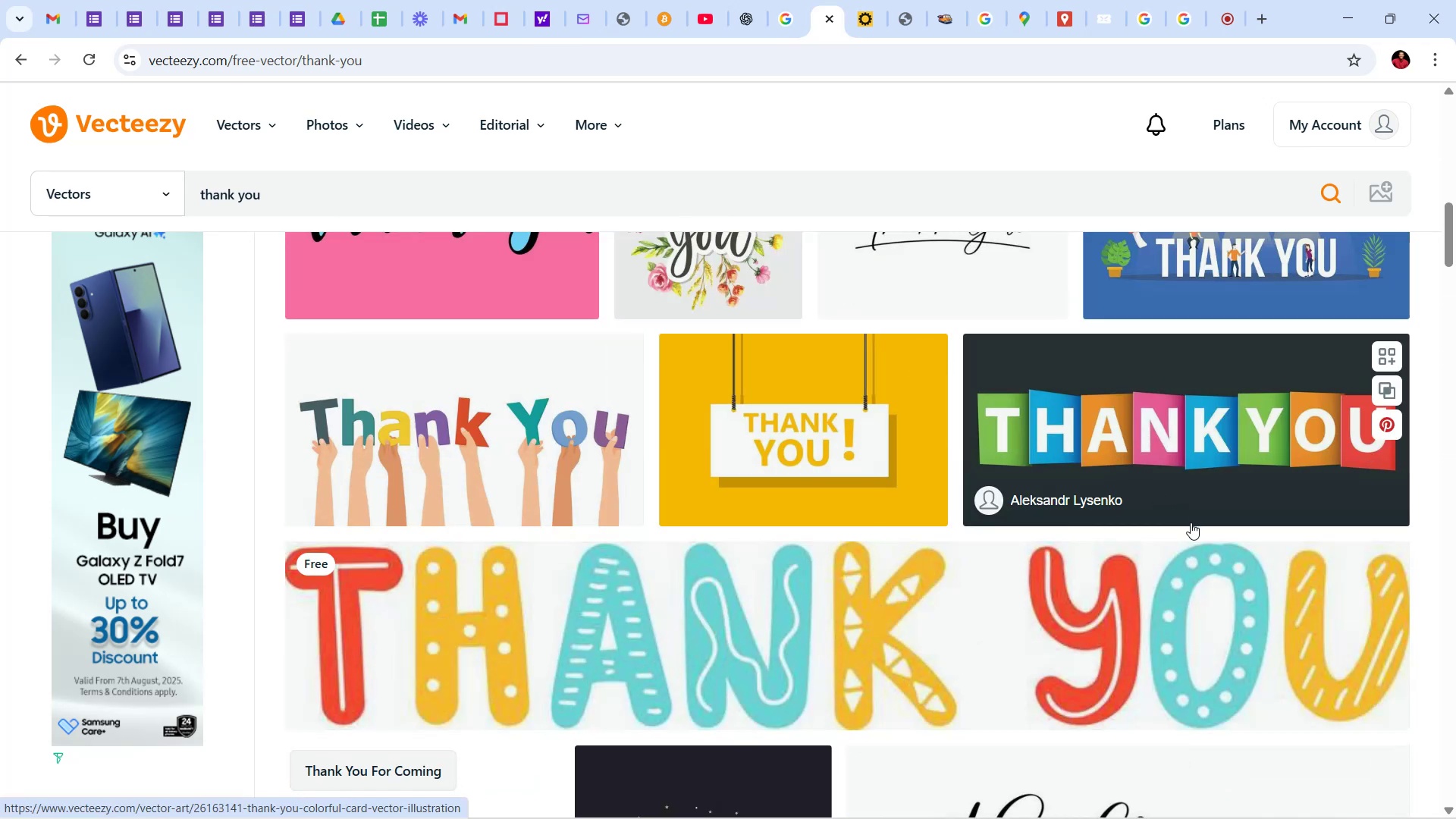 
wait(8.72)
 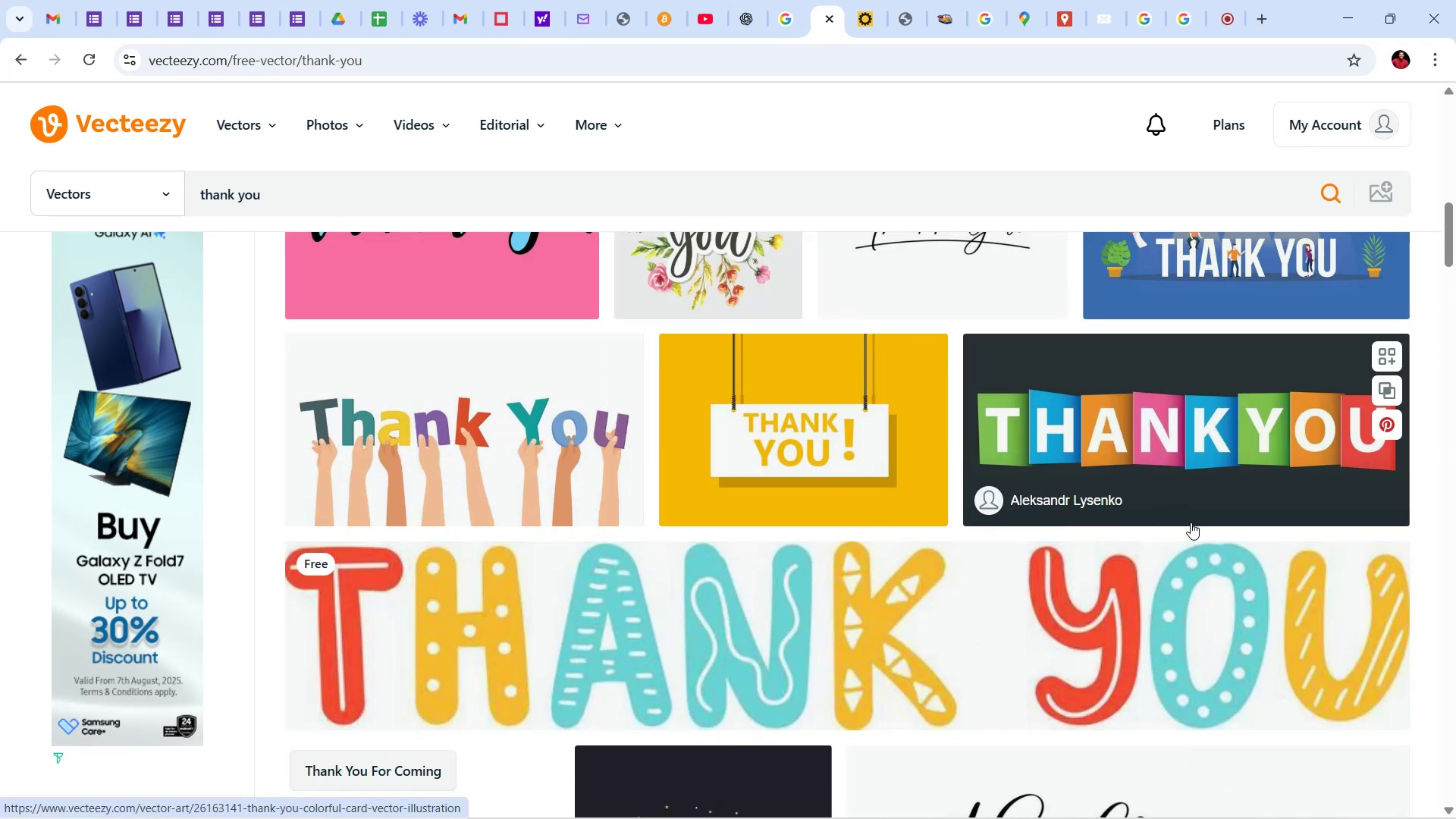 
scroll: coordinate [1268, 494], scroll_direction: up, amount: 5.0
 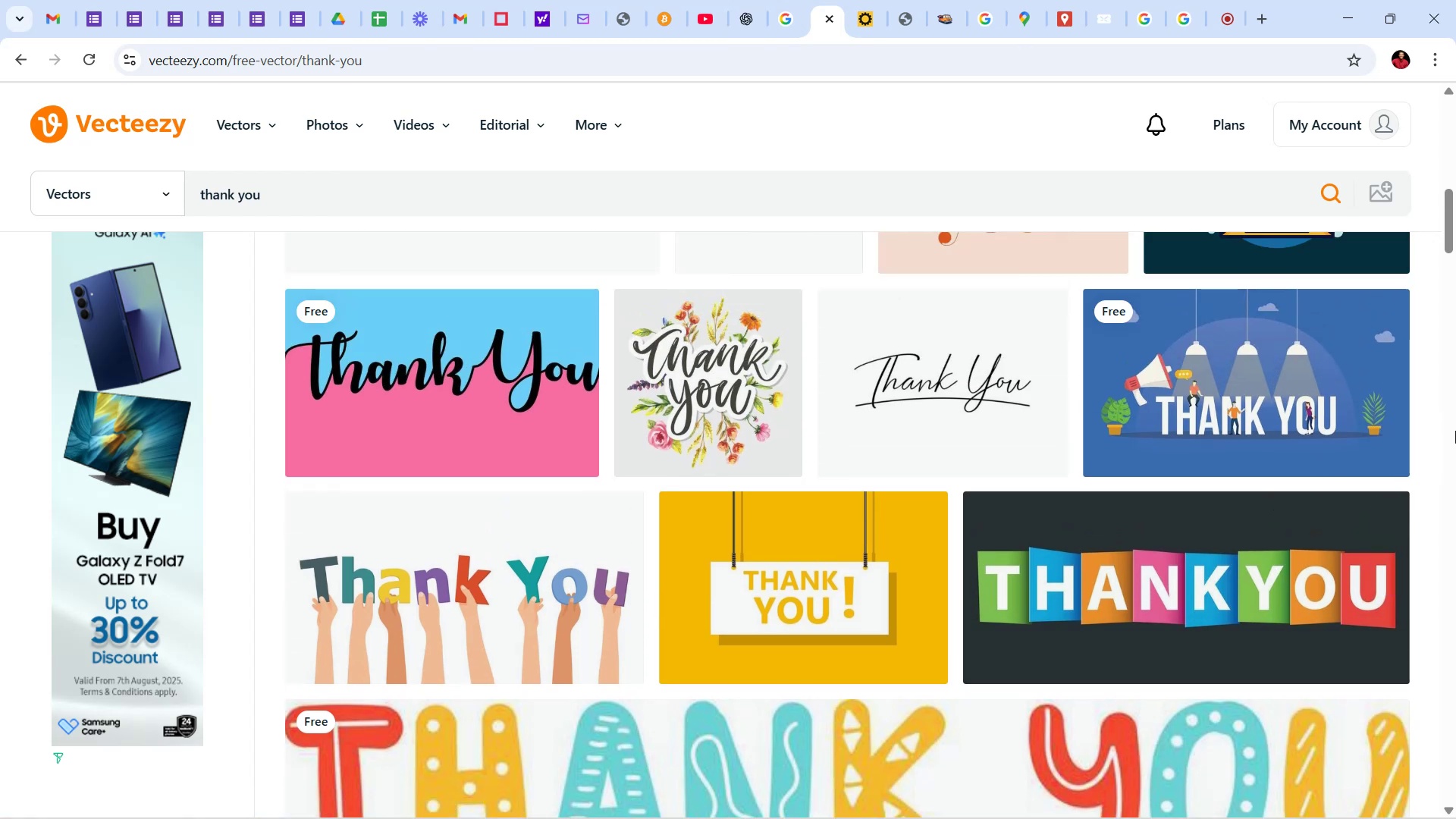 
wait(5.27)
 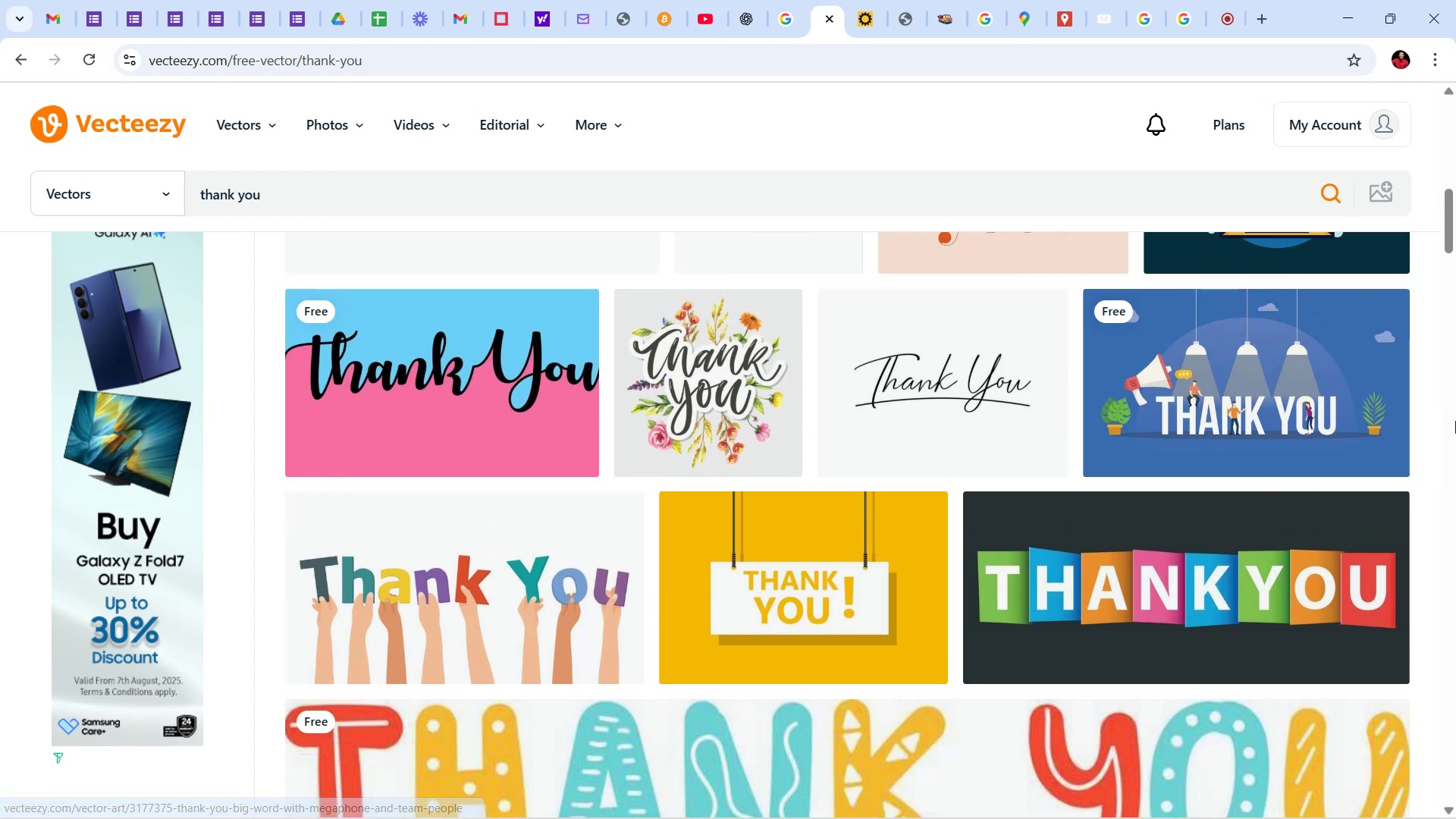 
scroll: coordinate [1404, 454], scroll_direction: down, amount: 3.0
 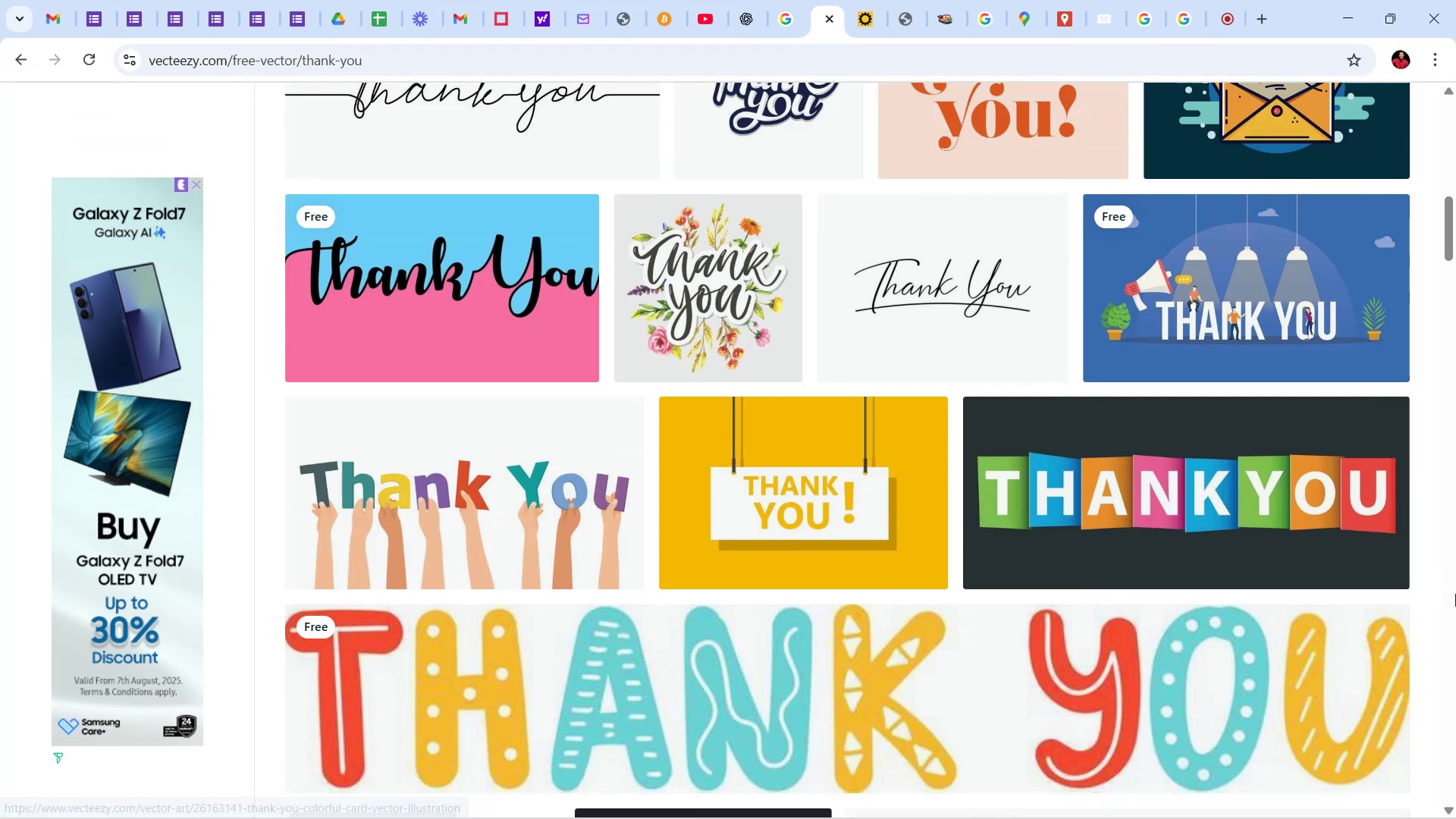 
scroll: coordinate [1418, 497], scroll_direction: up, amount: 28.0
 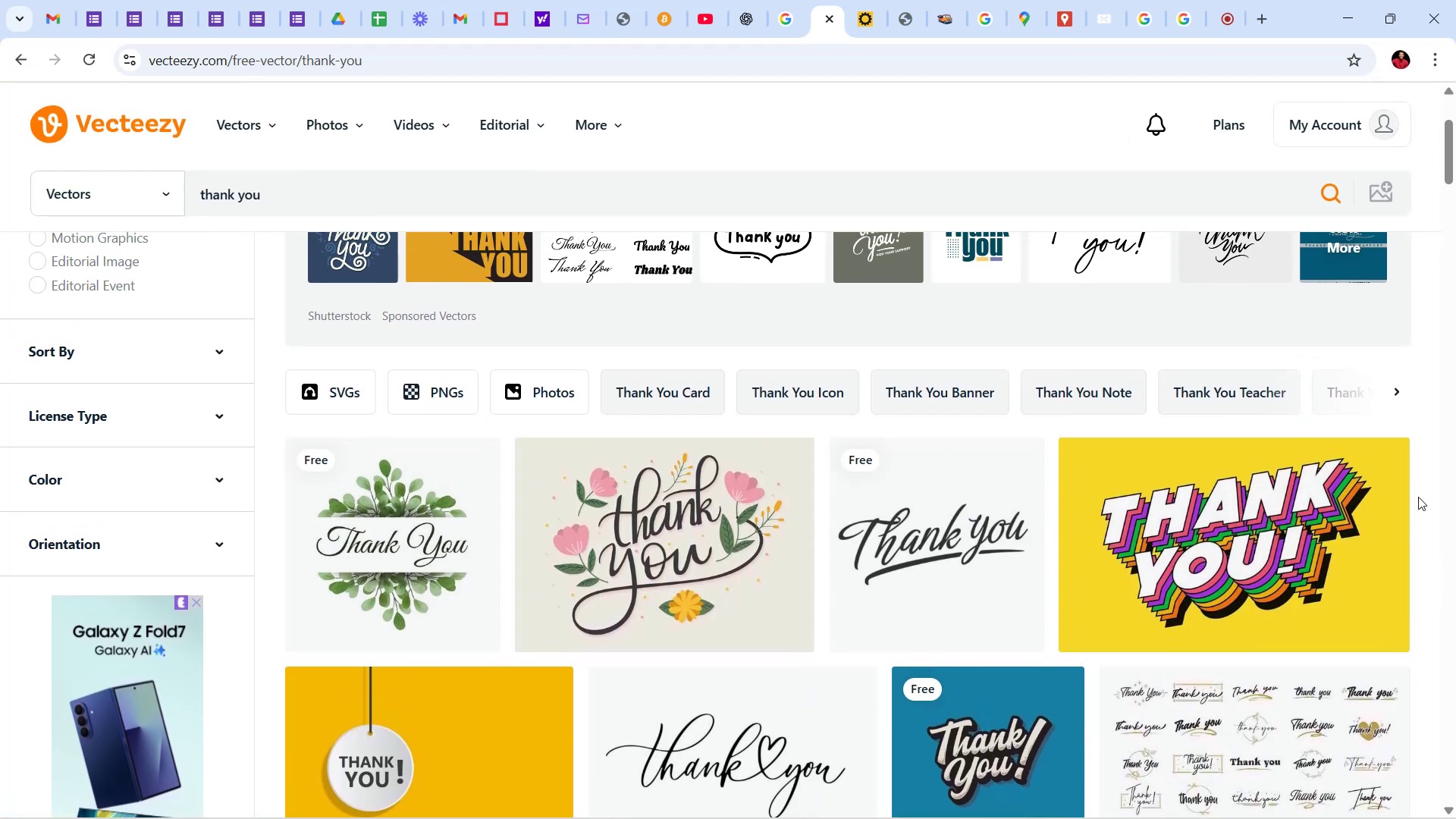 
scroll: coordinate [787, 376], scroll_direction: down, amount: 27.0
 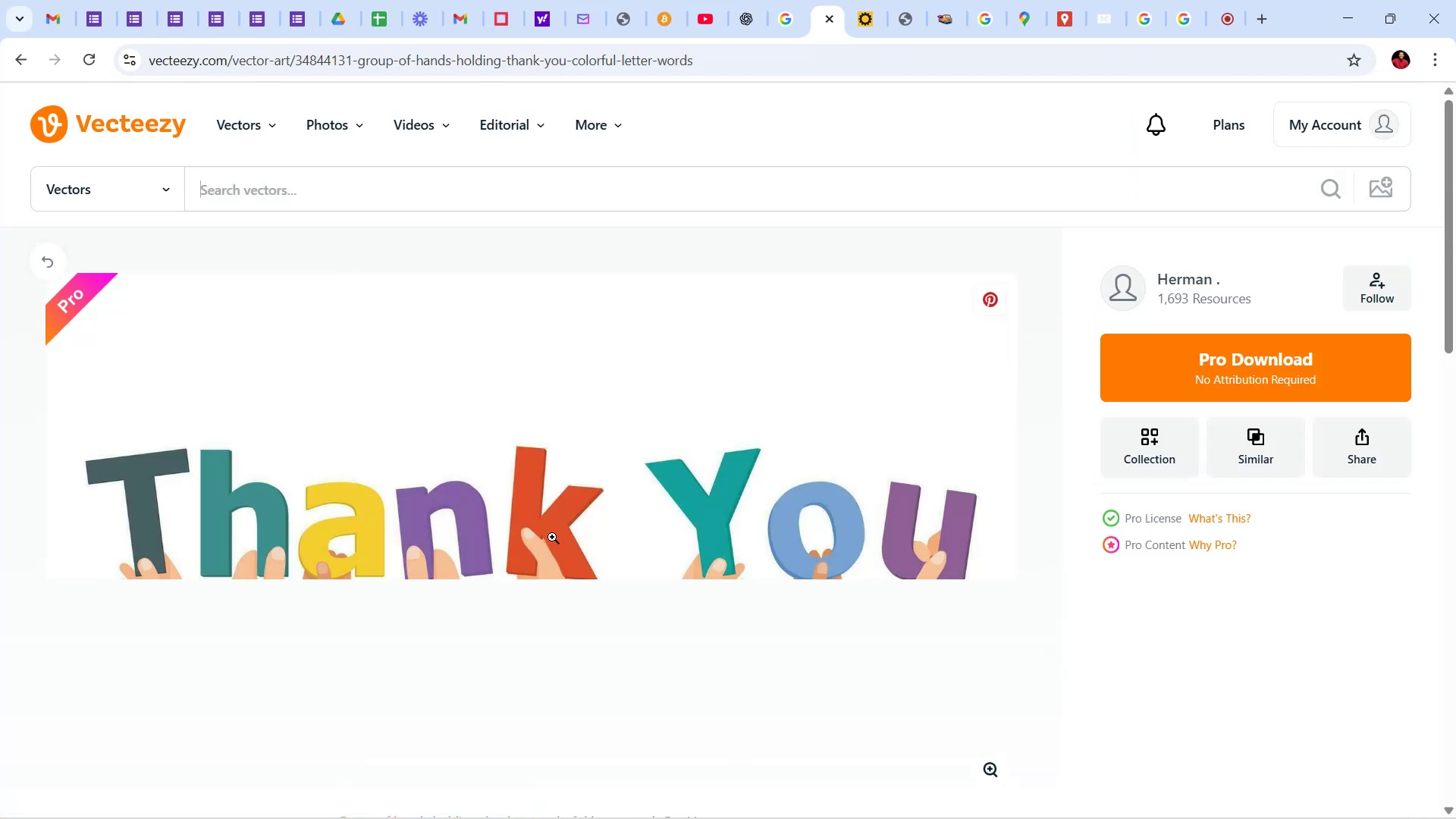 
wait(5.88)
 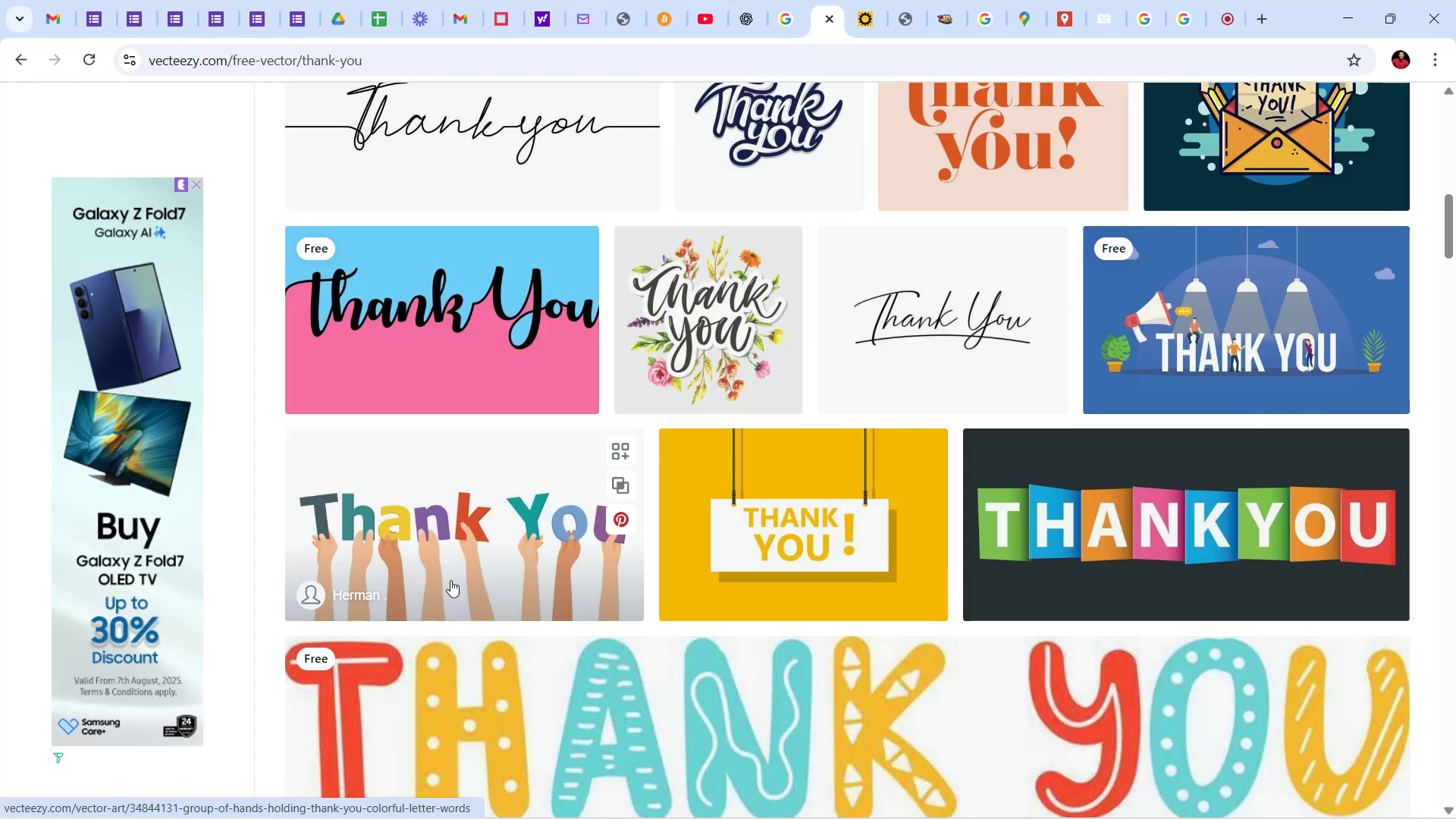 
scroll: coordinate [1247, 645], scroll_direction: down, amount: 5.0
 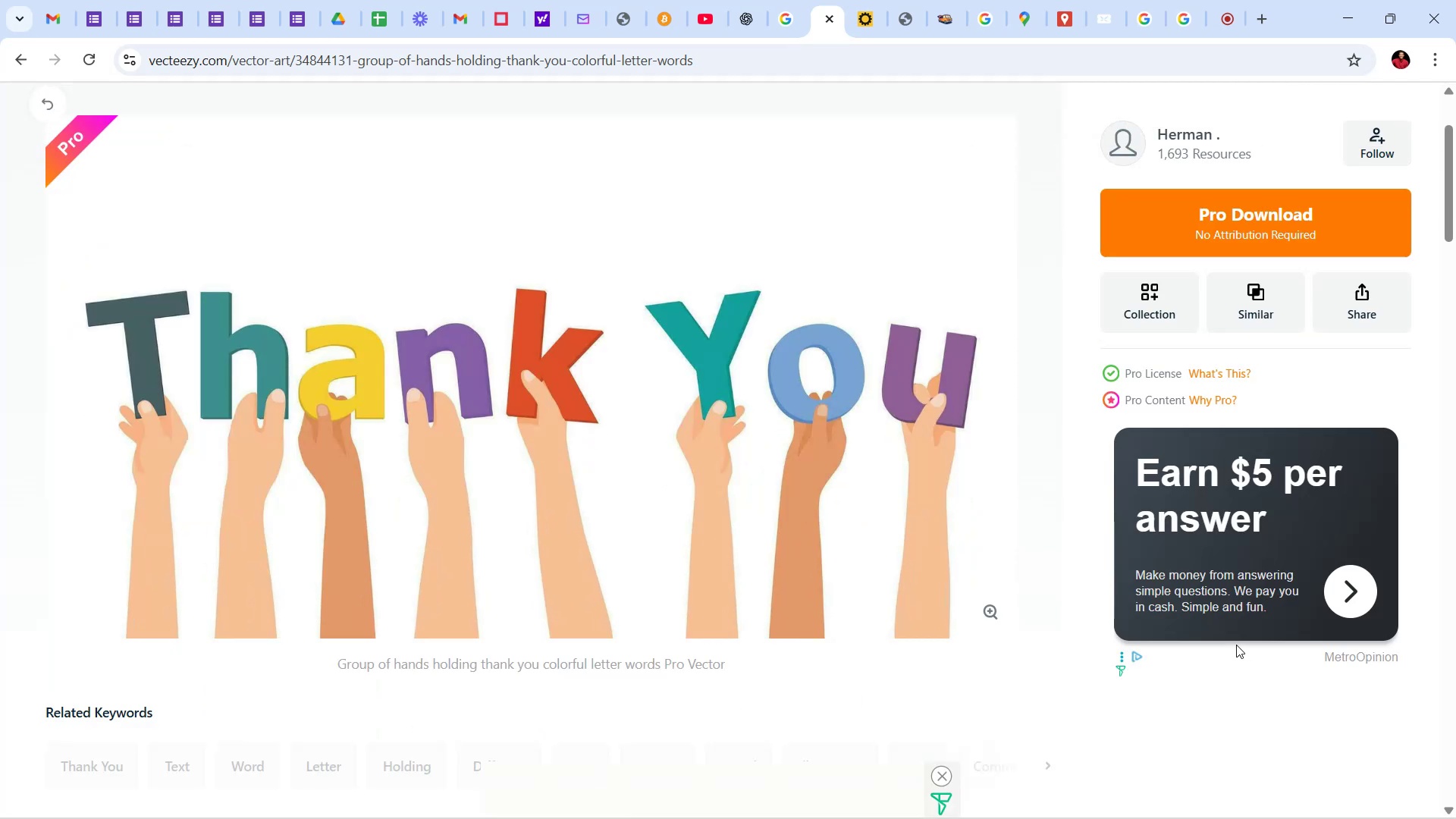 
wait(8.12)
 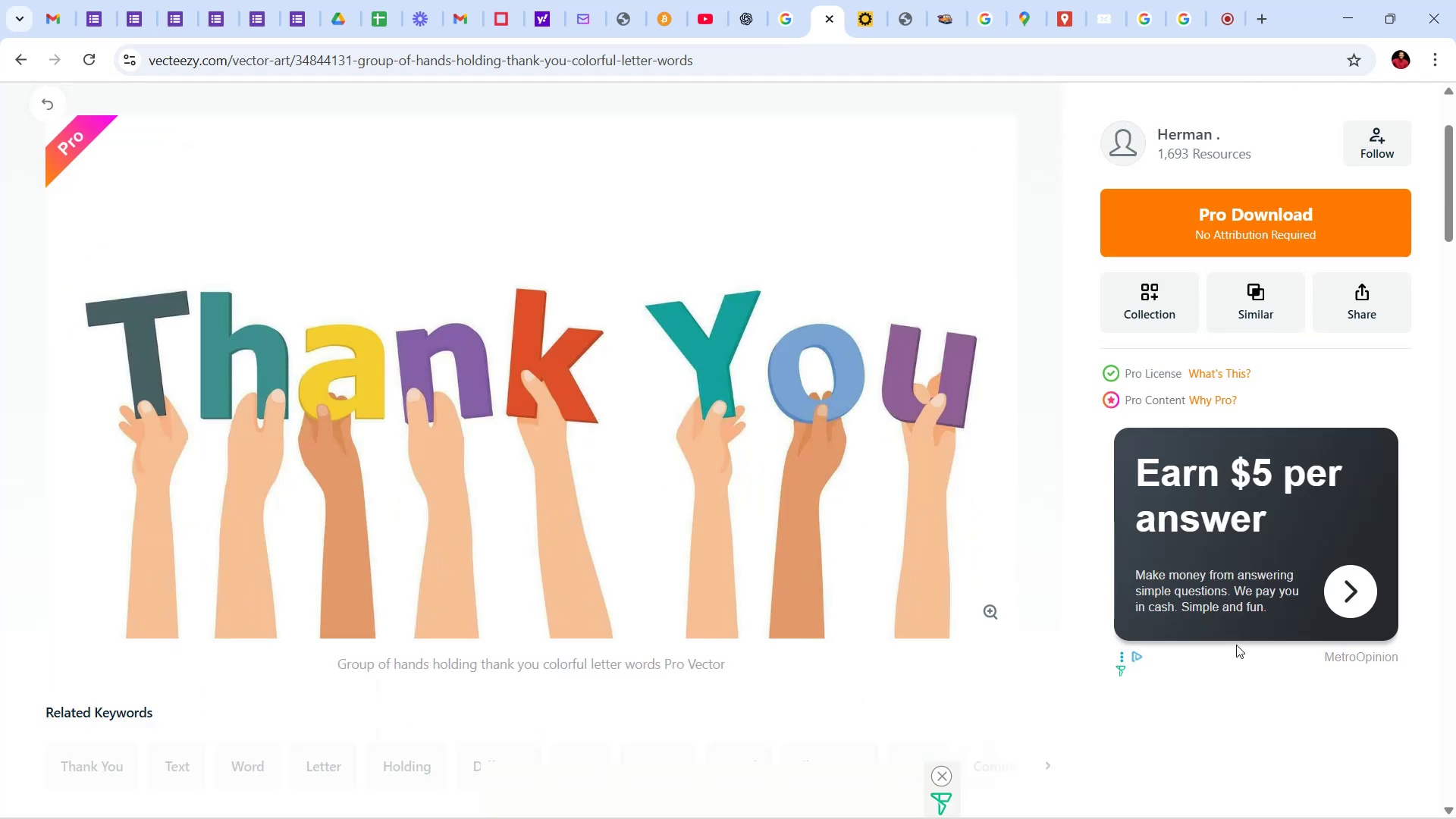 
scroll: coordinate [796, 481], scroll_direction: up, amount: 2.0
 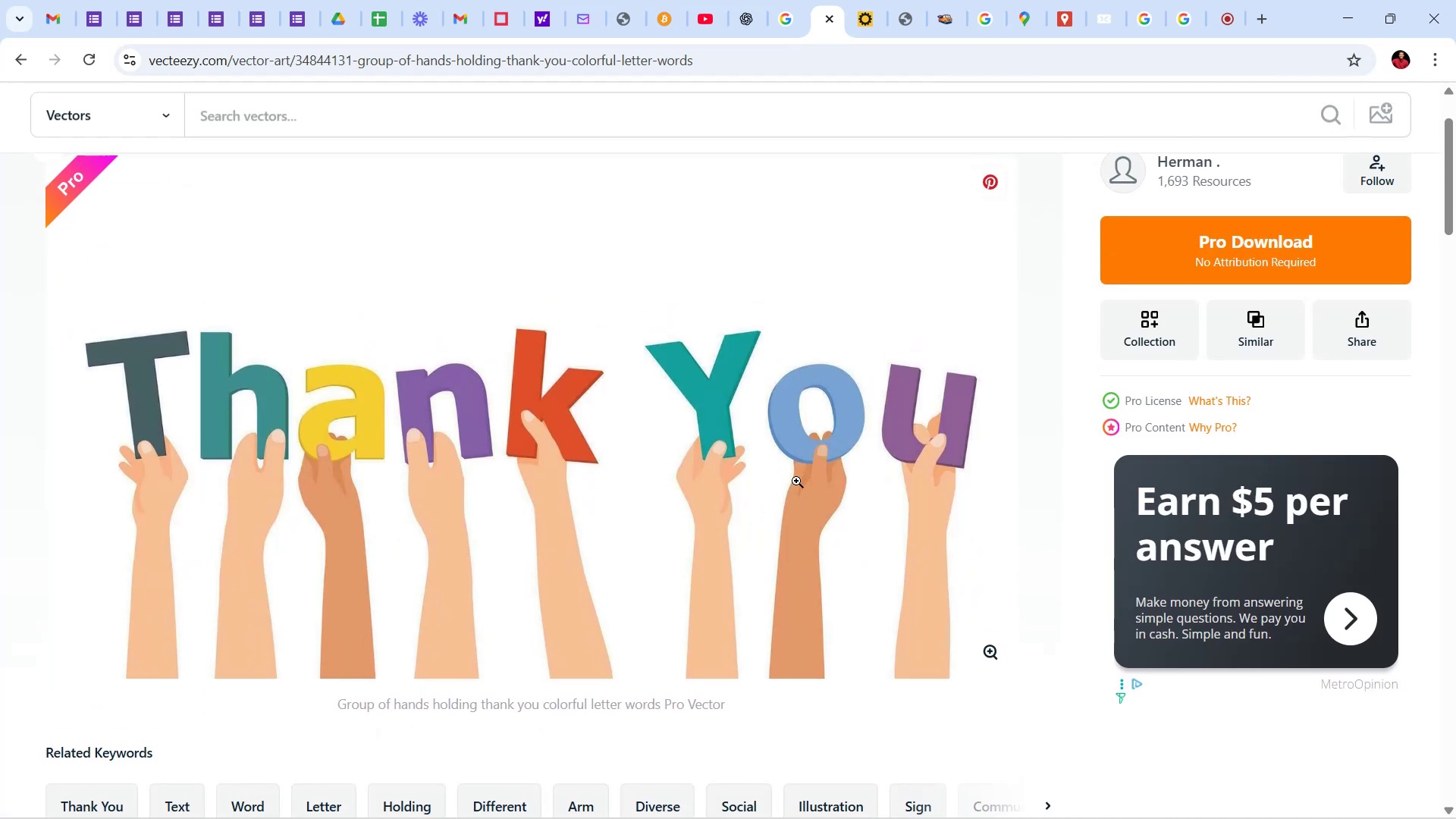 
right_click([796, 481])
 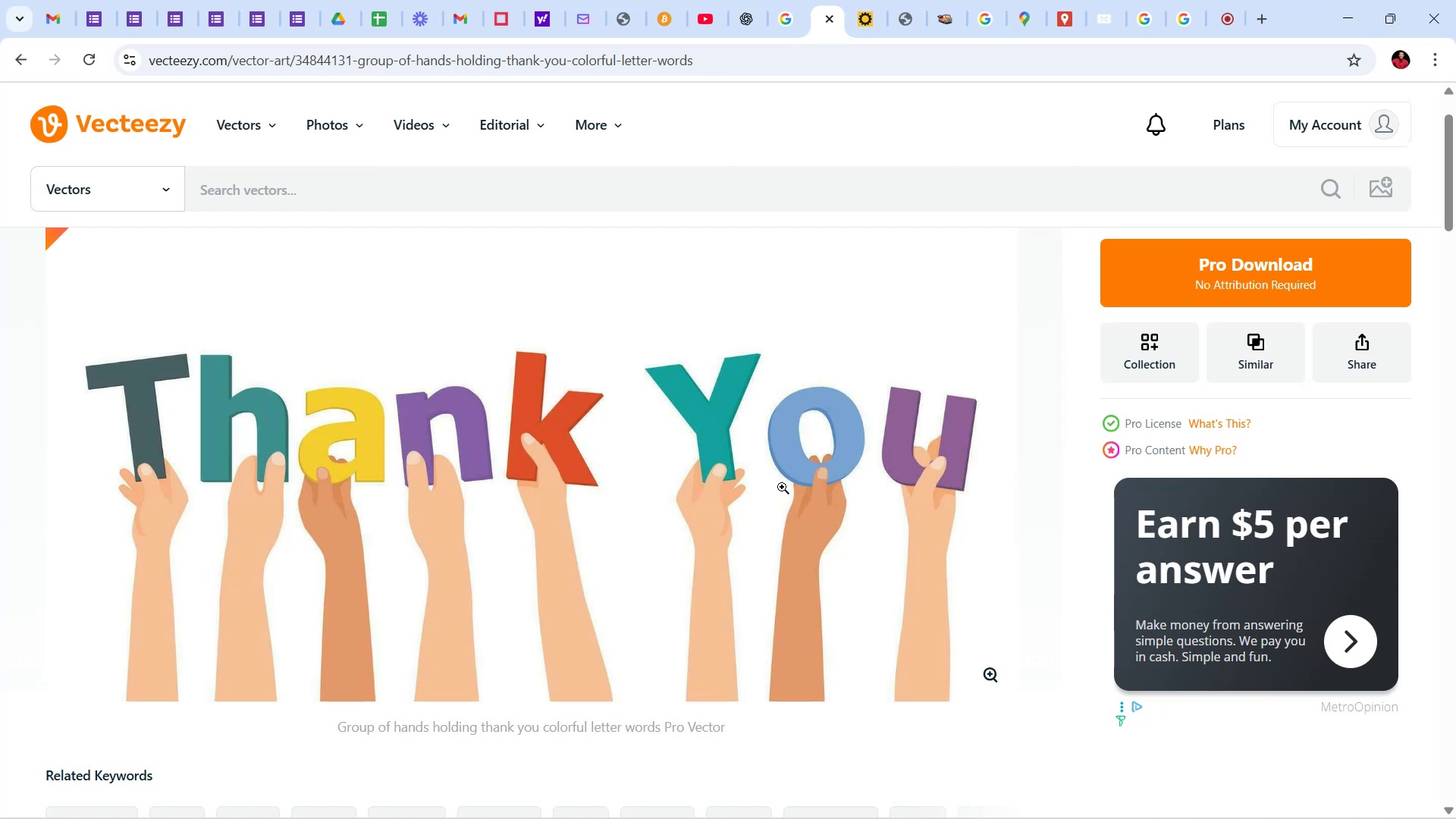 
scroll: coordinate [1110, 676], scroll_direction: up, amount: 2.0
 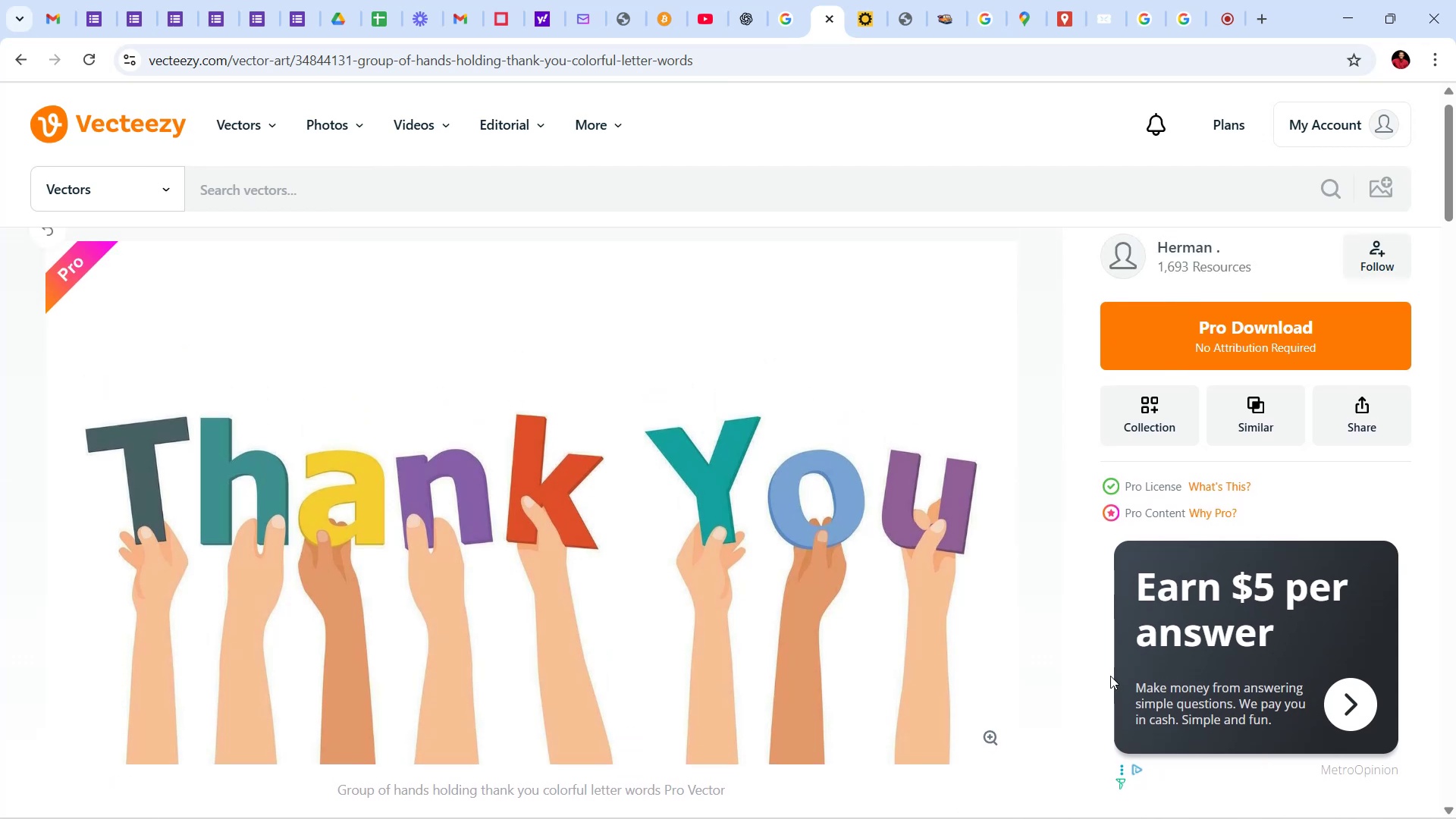 
scroll: coordinate [1110, 676], scroll_direction: down, amount: 1.0
 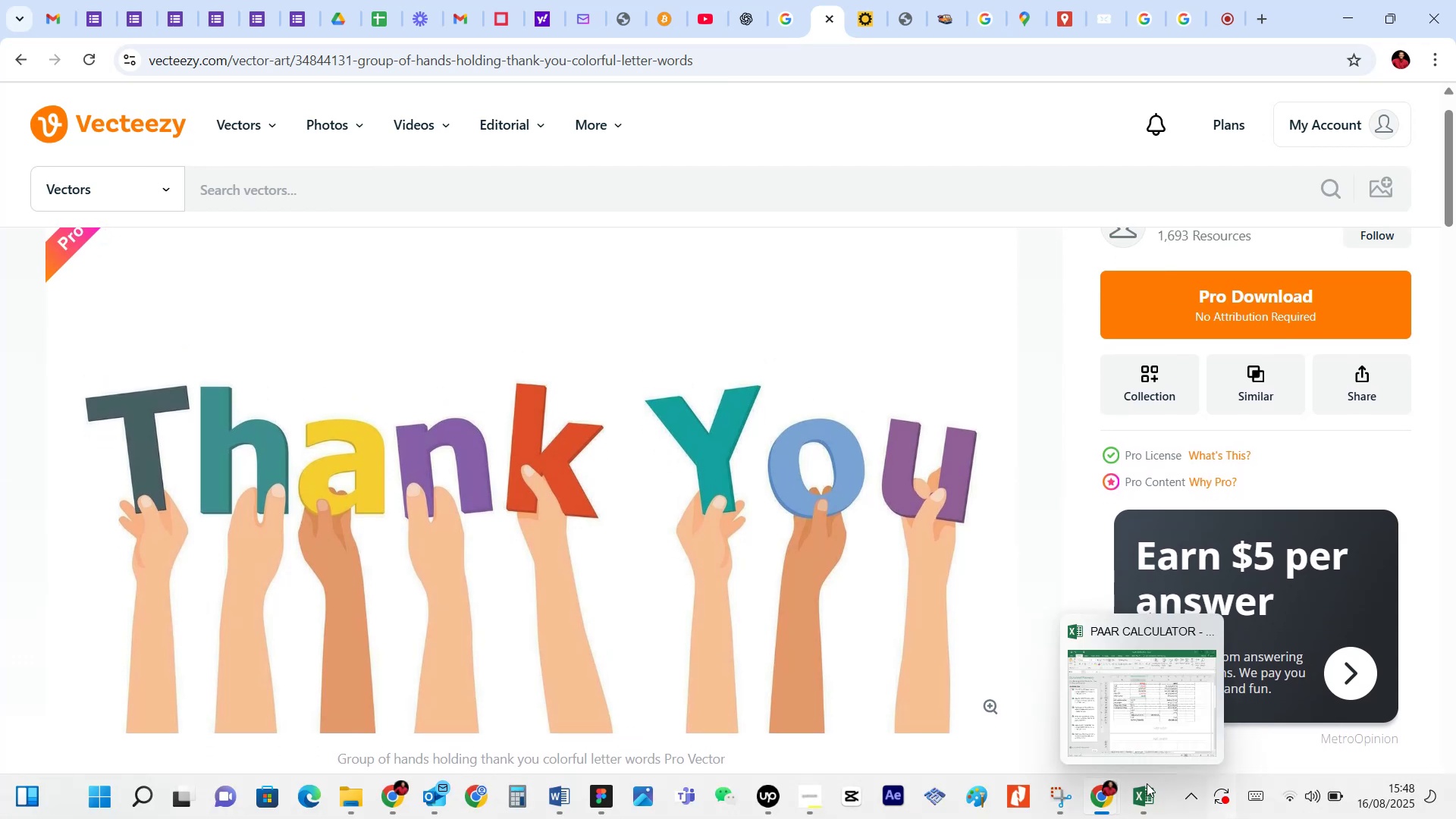 
left_click([1068, 798])
 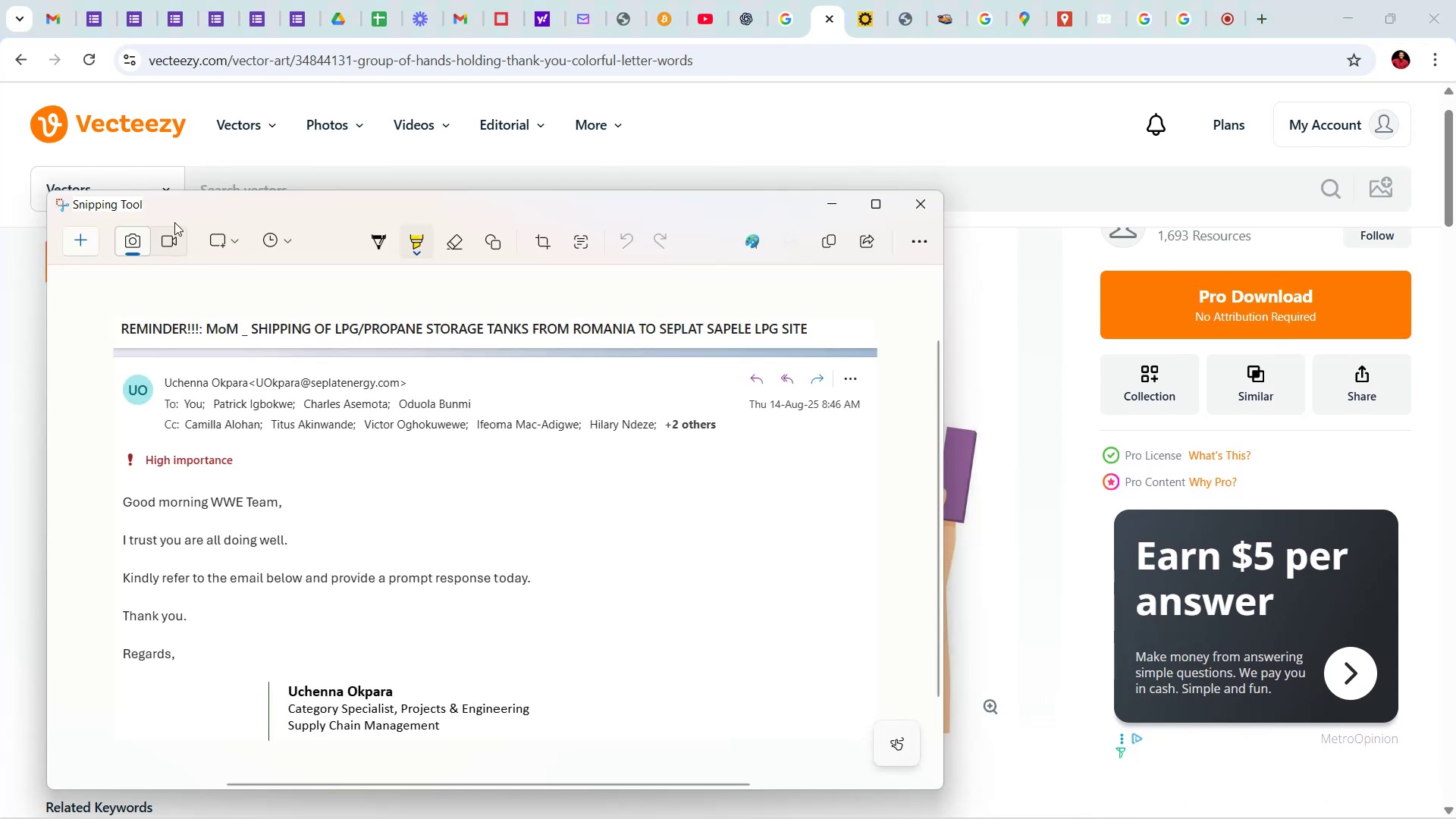 
left_click([72, 249])
 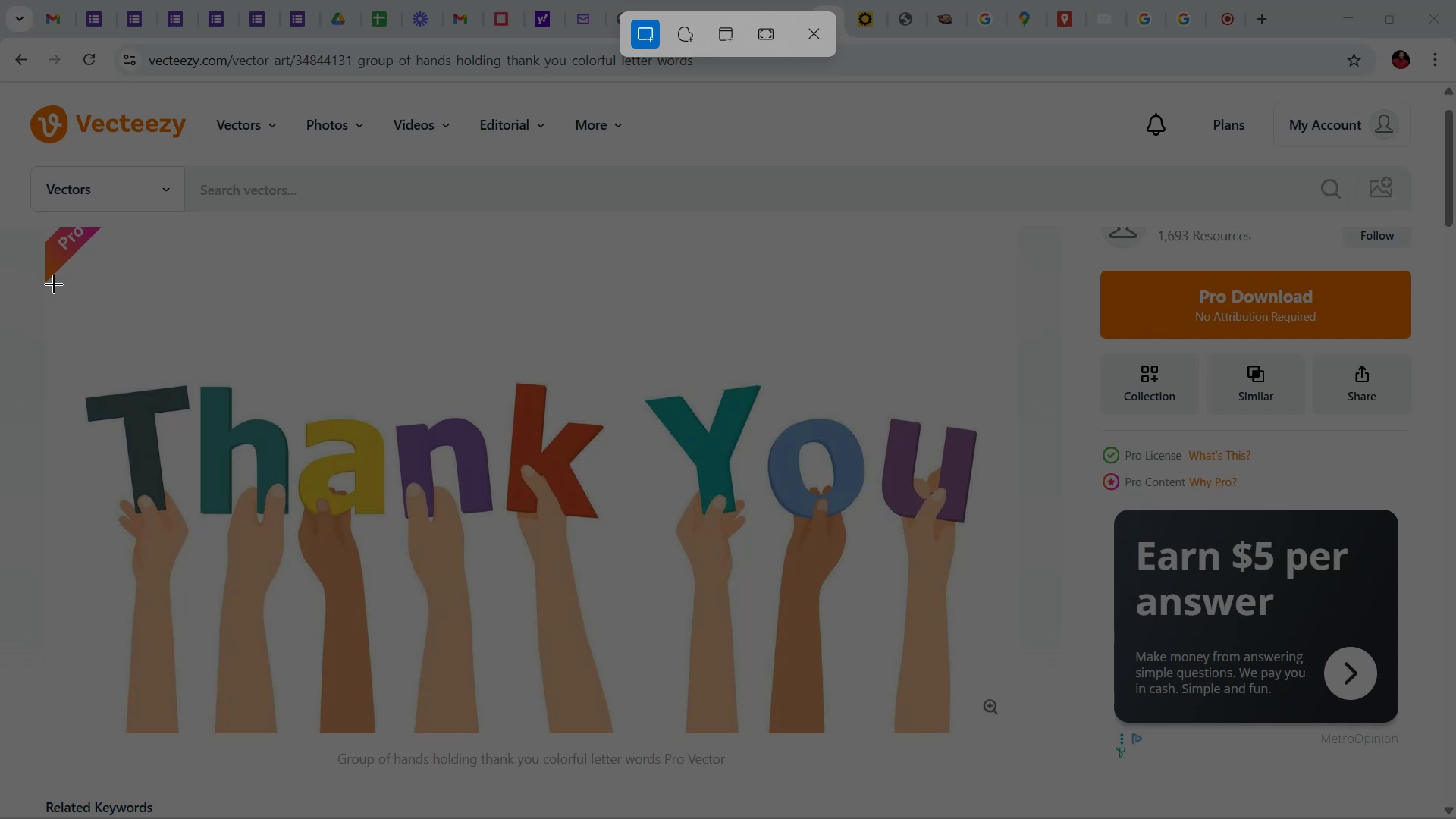 
wait(16.37)
 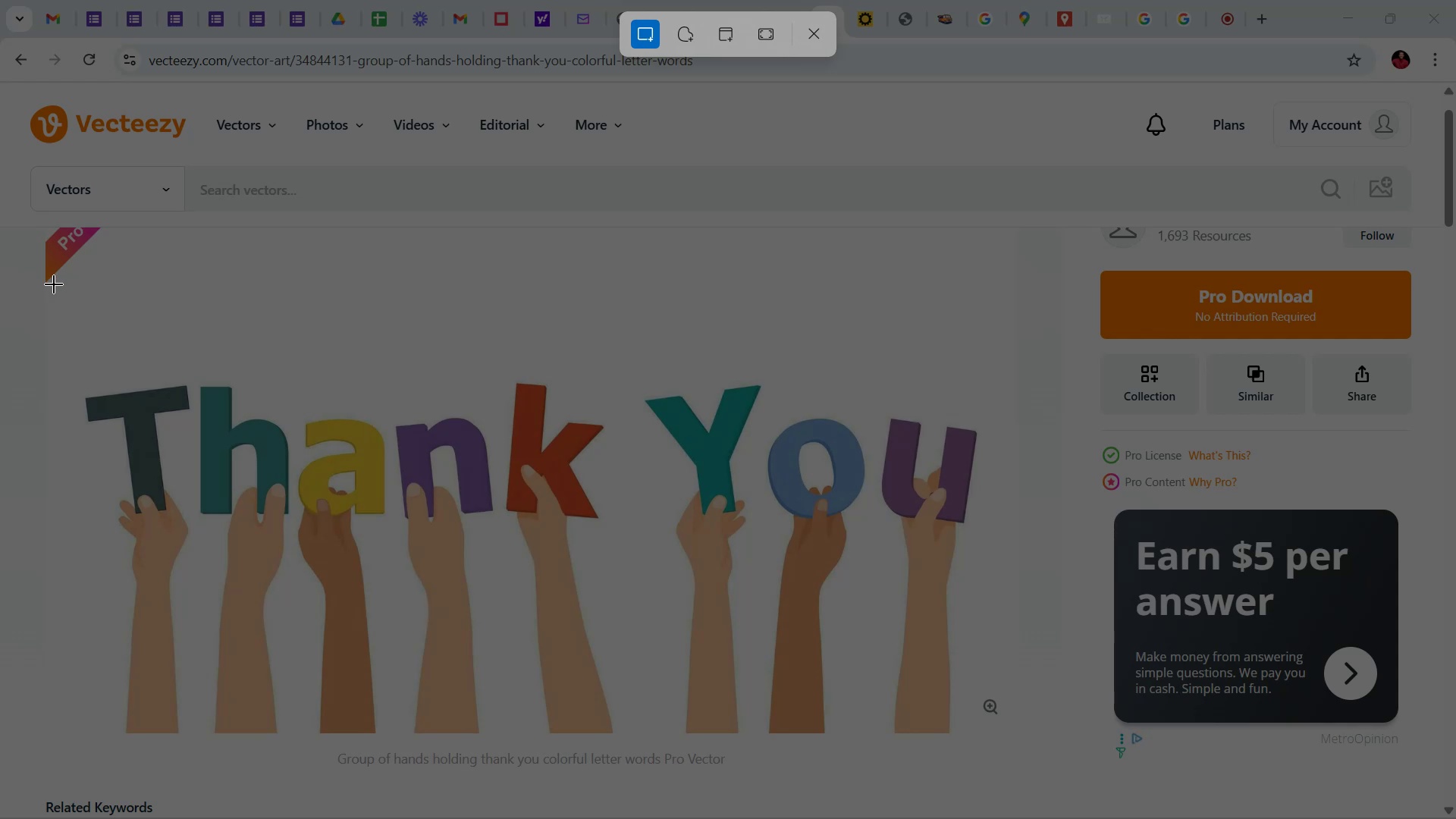 
left_click_drag(start_coordinate=[52, 297], to_coordinate=[978, 731])
 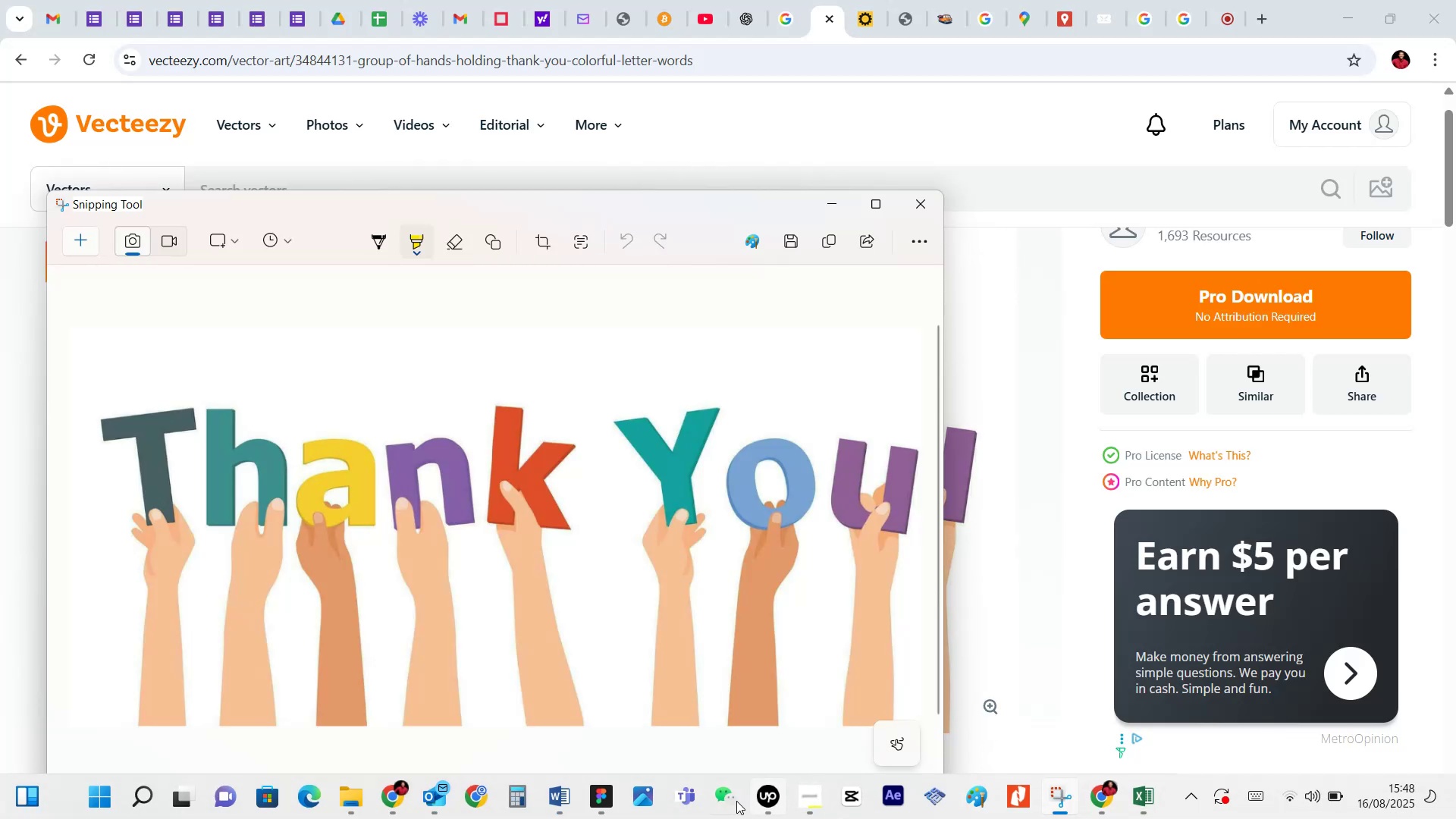 
left_click([603, 802])
 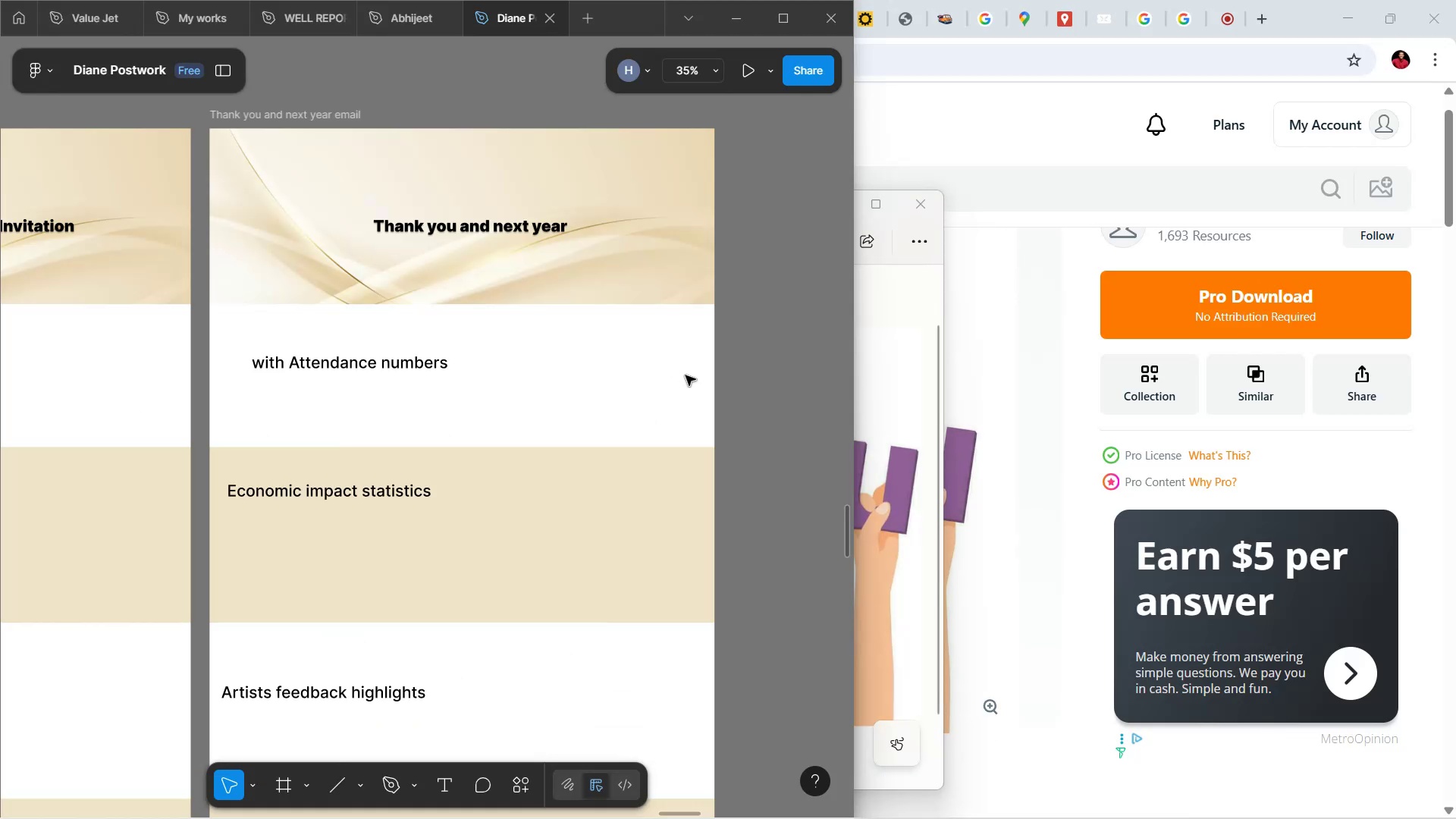 
left_click([733, 393])
 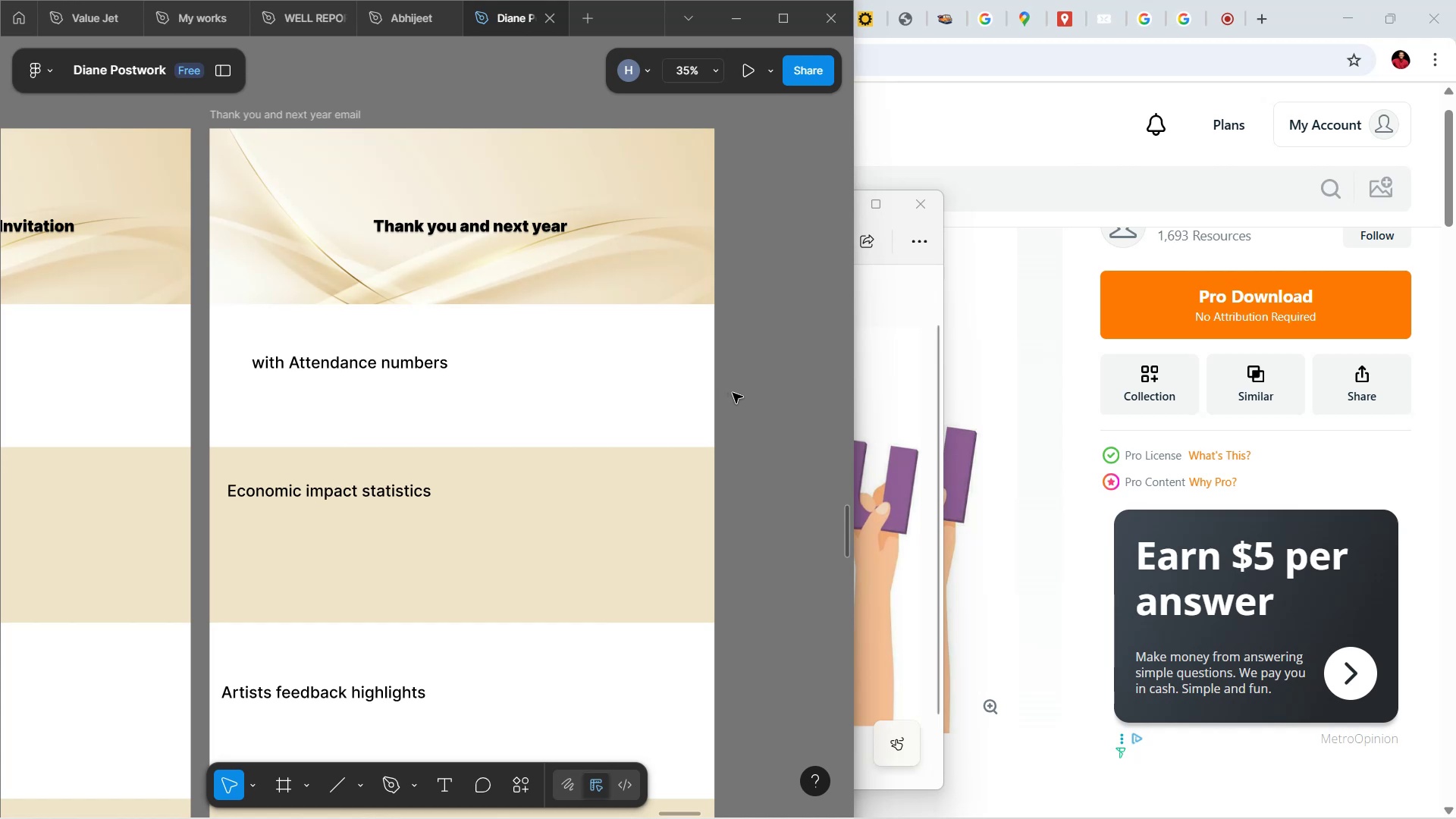 
scroll: coordinate [595, 381], scroll_direction: up, amount: 3.0
 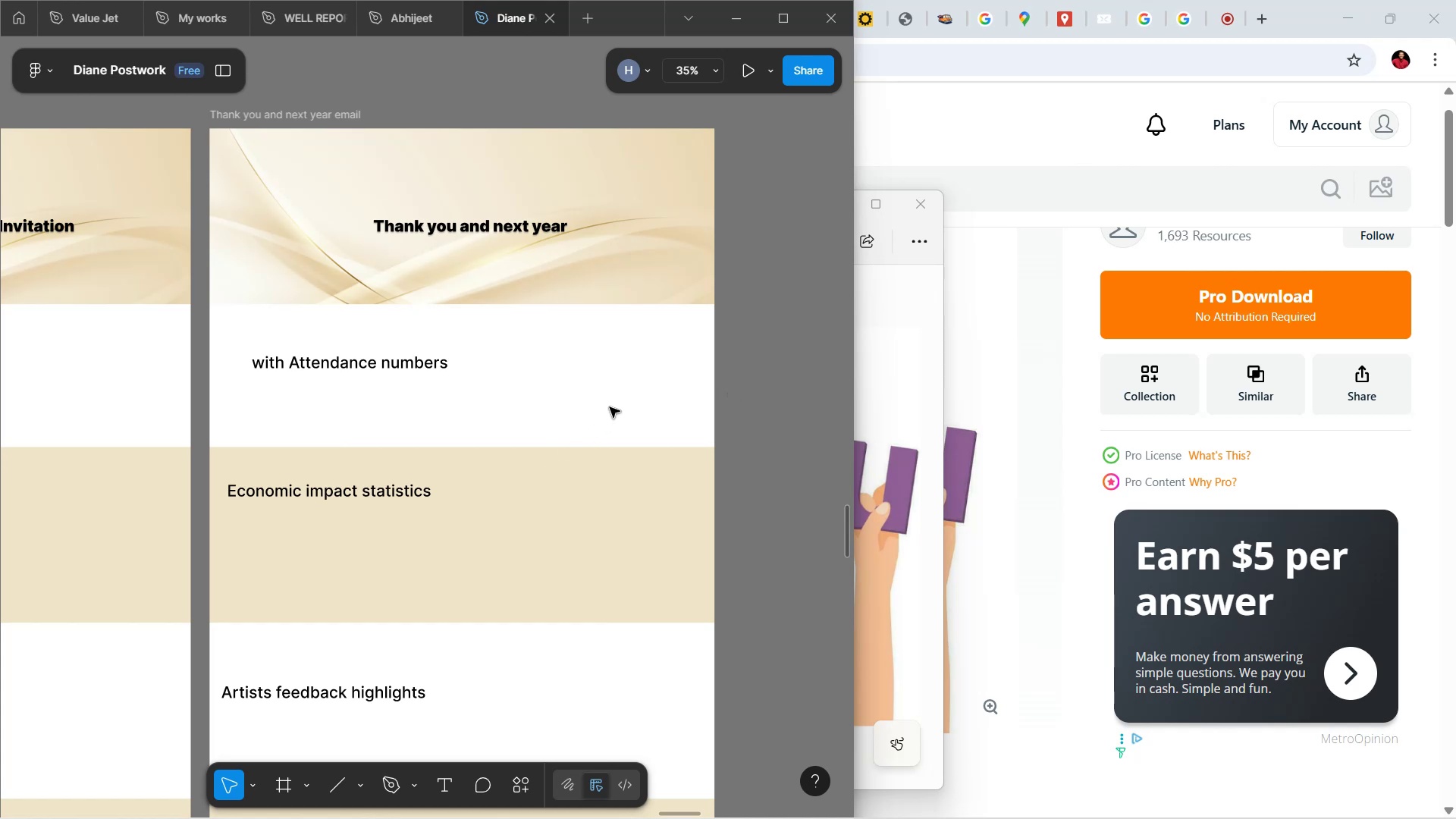 
scroll: coordinate [610, 407], scroll_direction: down, amount: 28.0
 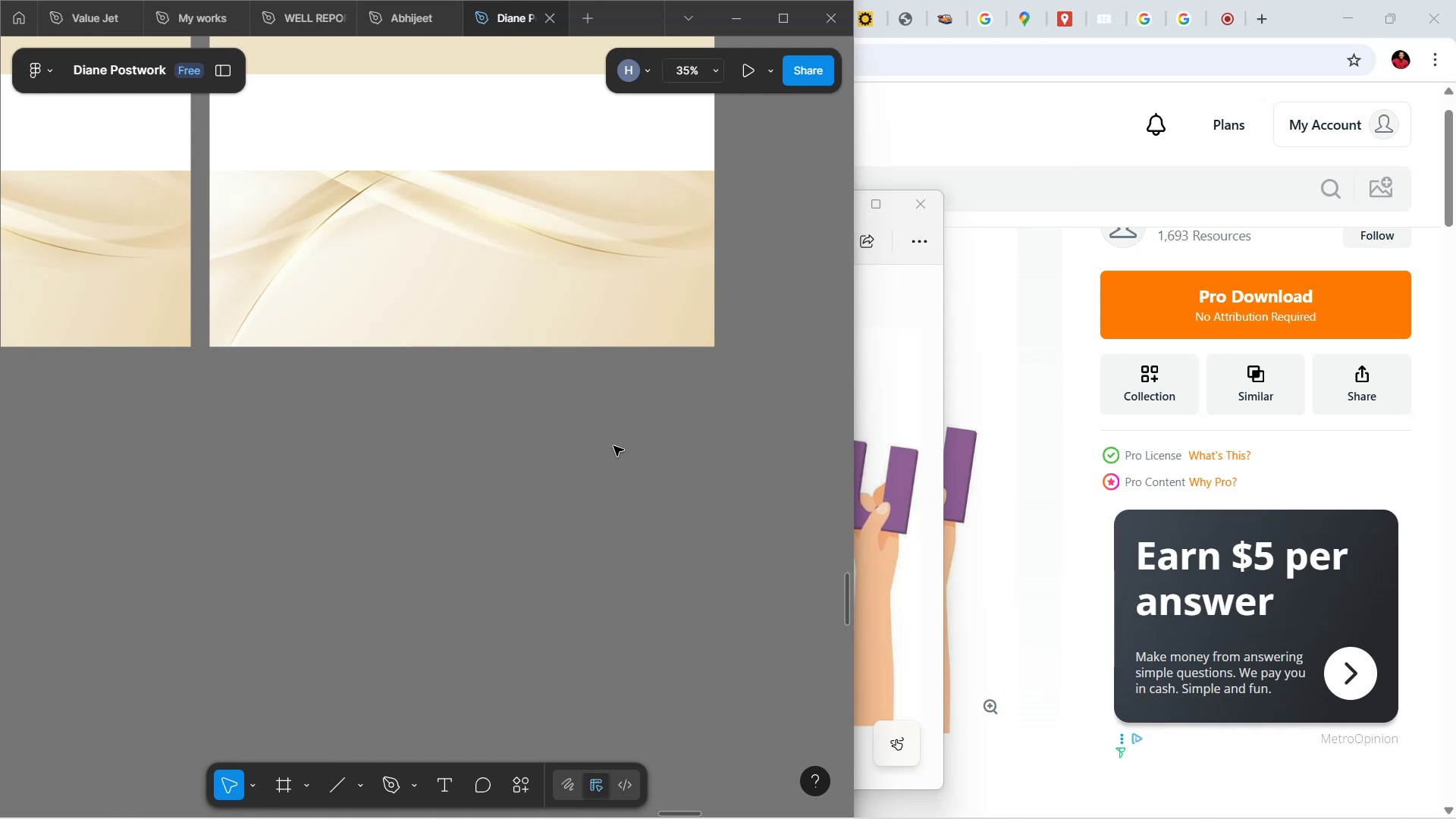 
wait(15.37)
 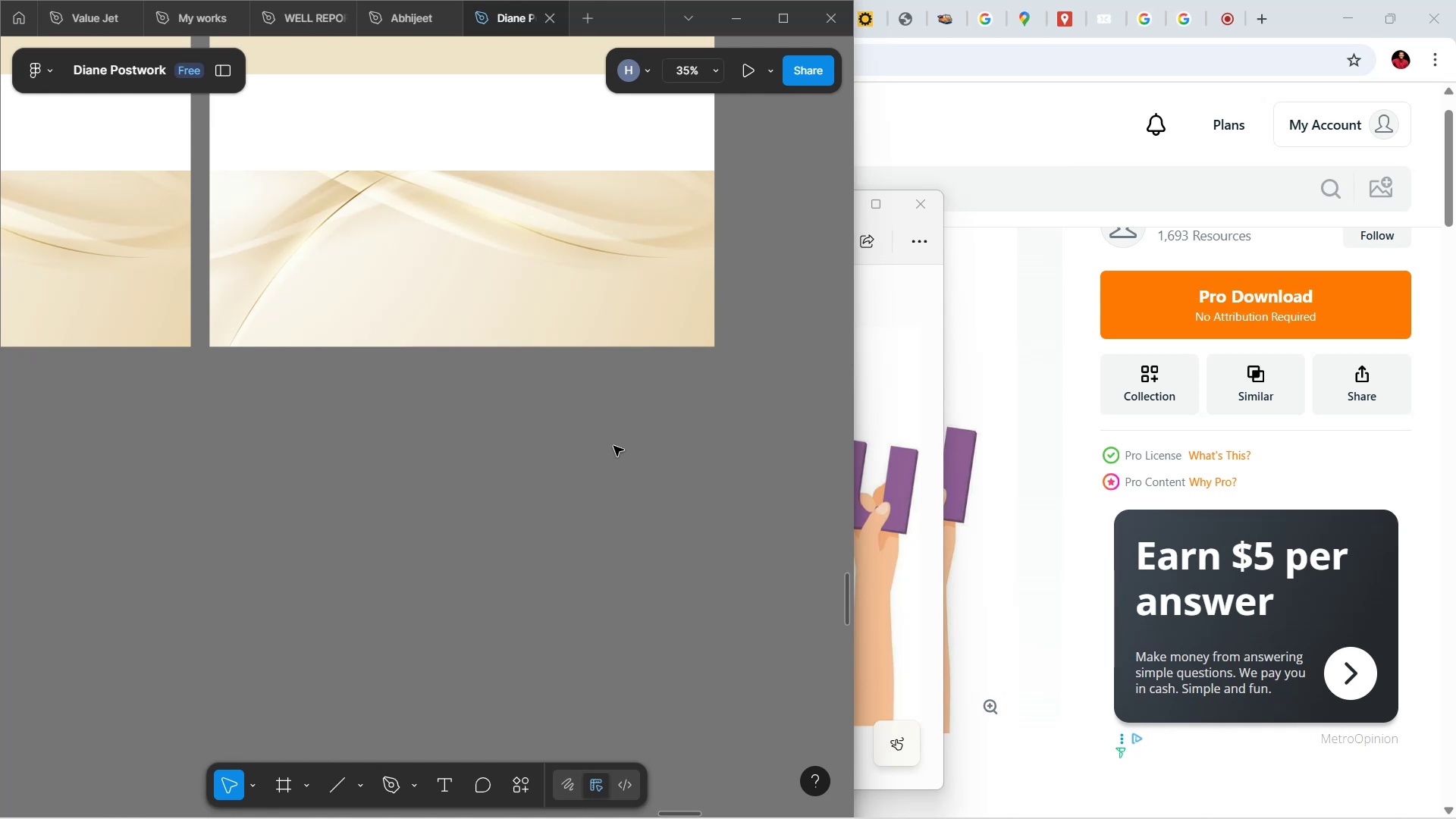 
scroll: coordinate [605, 406], scroll_direction: down, amount: 3.0
 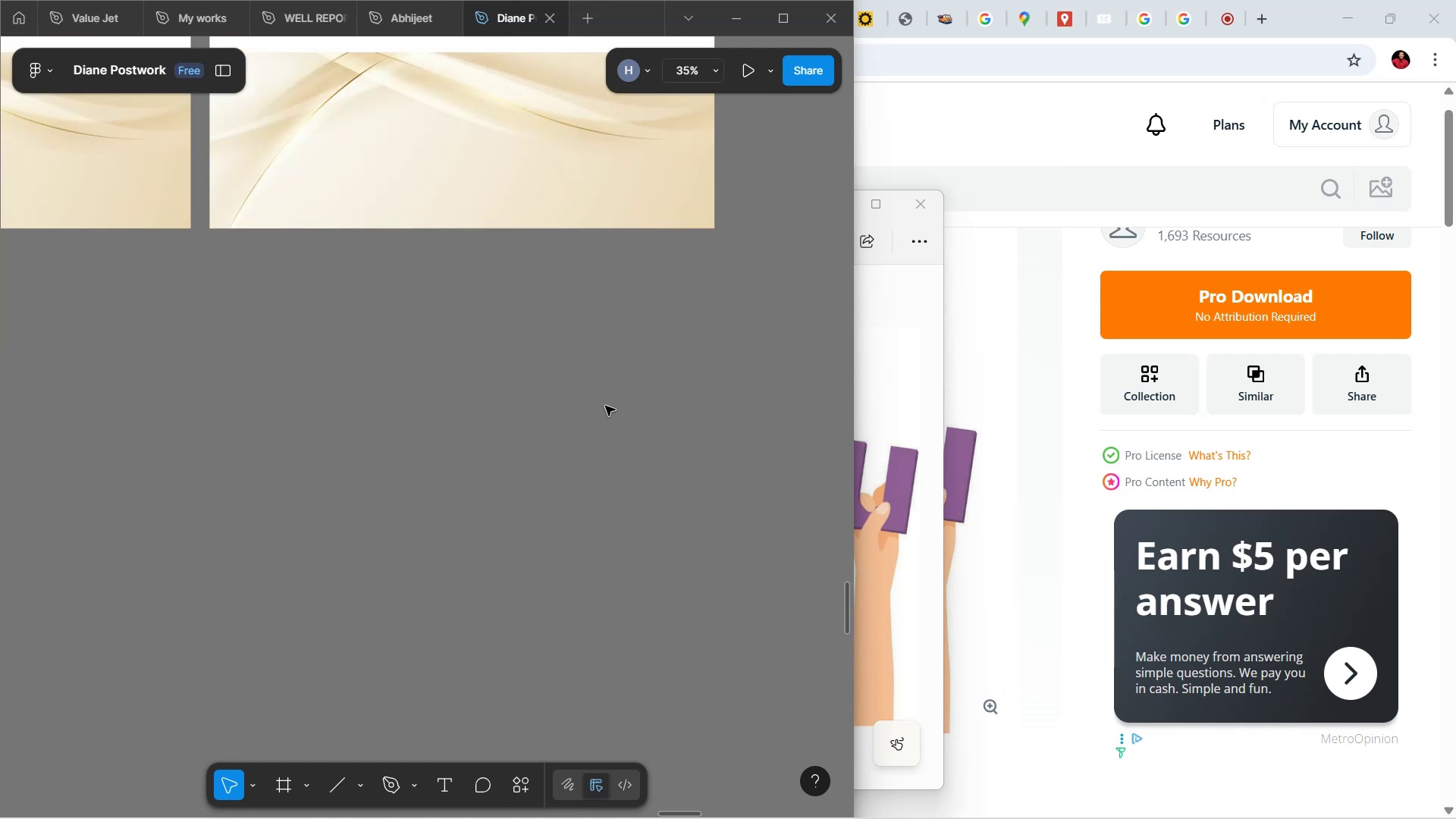 
hold_key(key=ControlLeft, duration=0.43)
 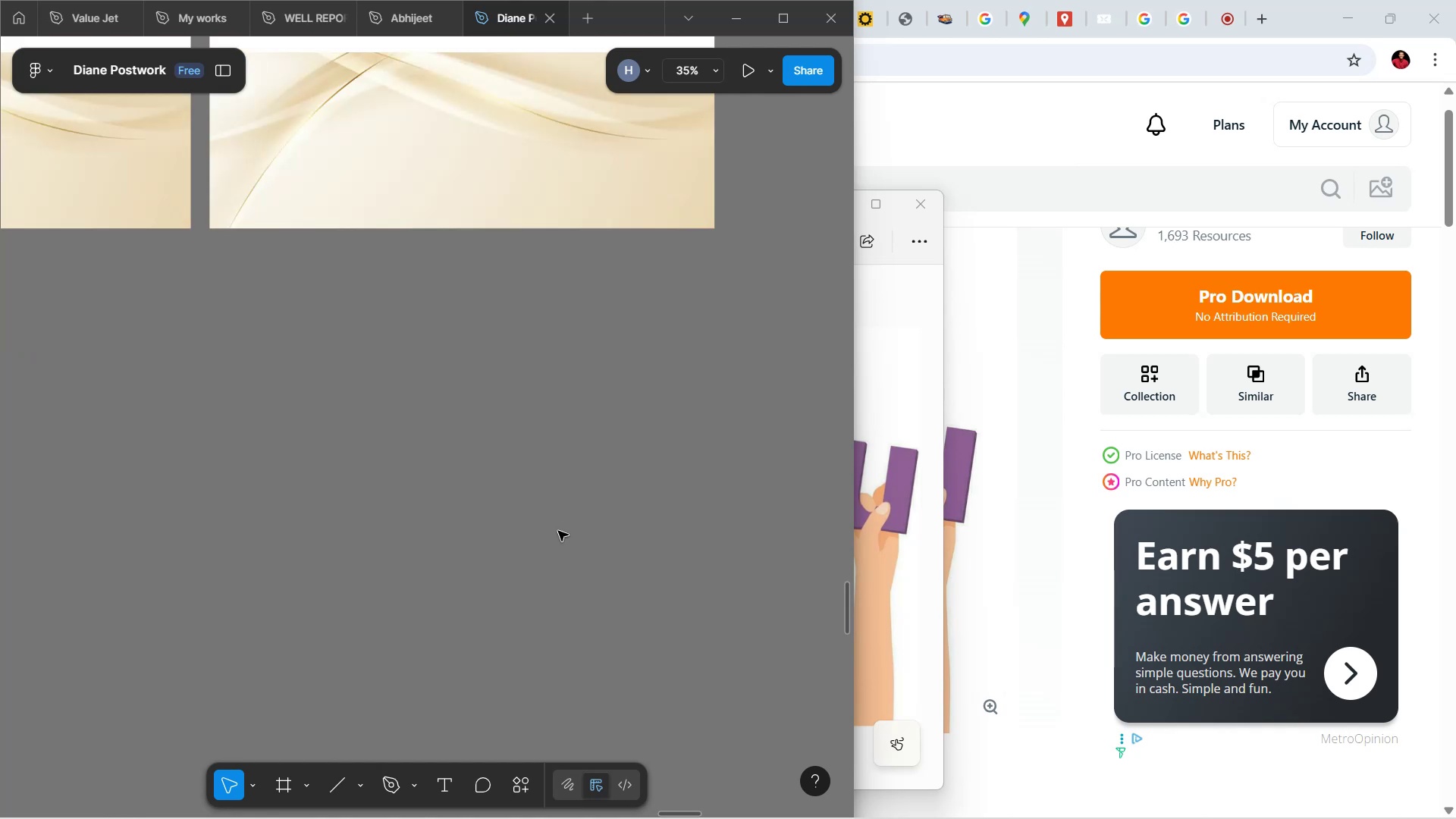 
scroll: coordinate [518, 526], scroll_direction: down, amount: 5.0
 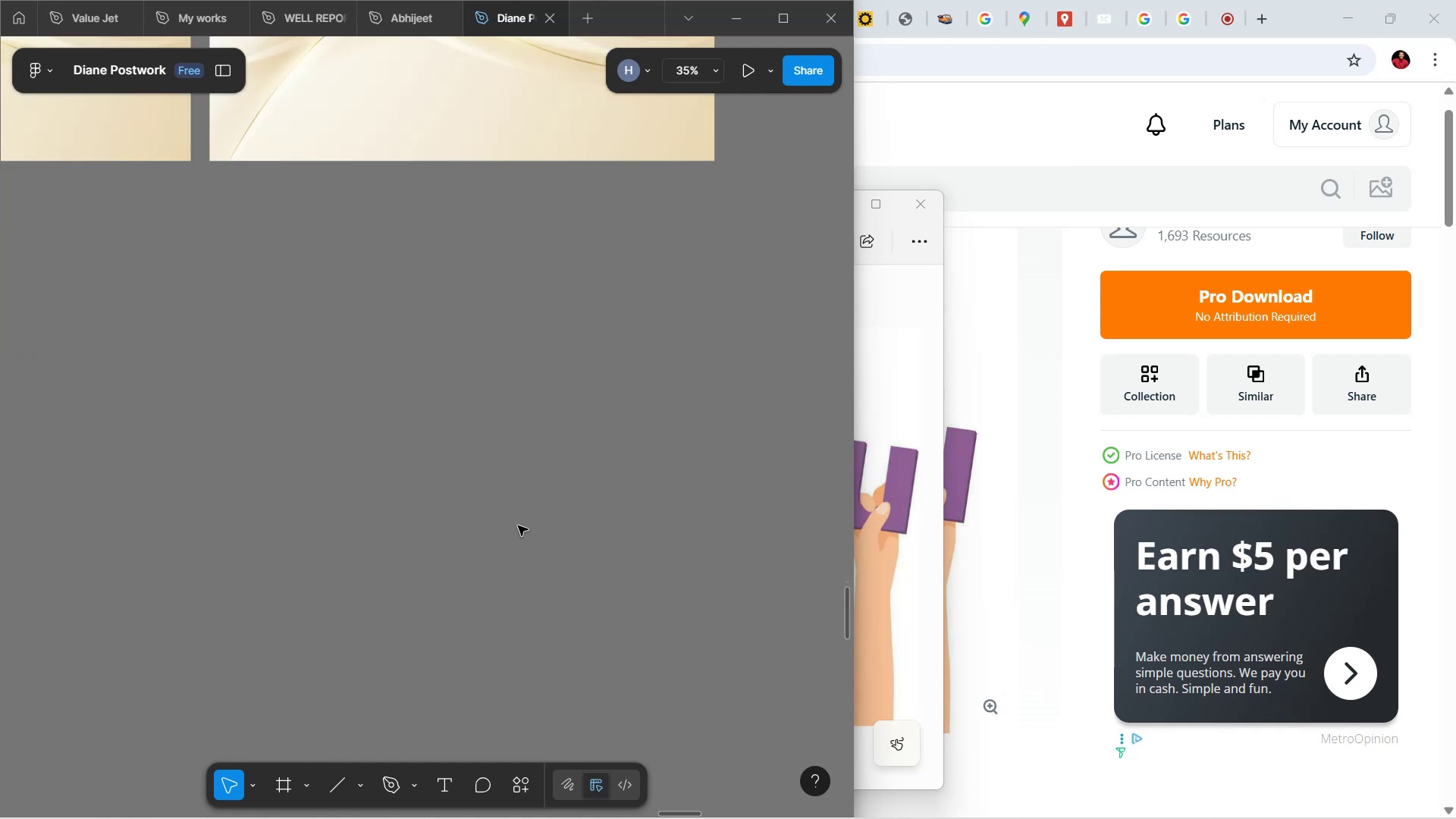 
key(Control+V)
 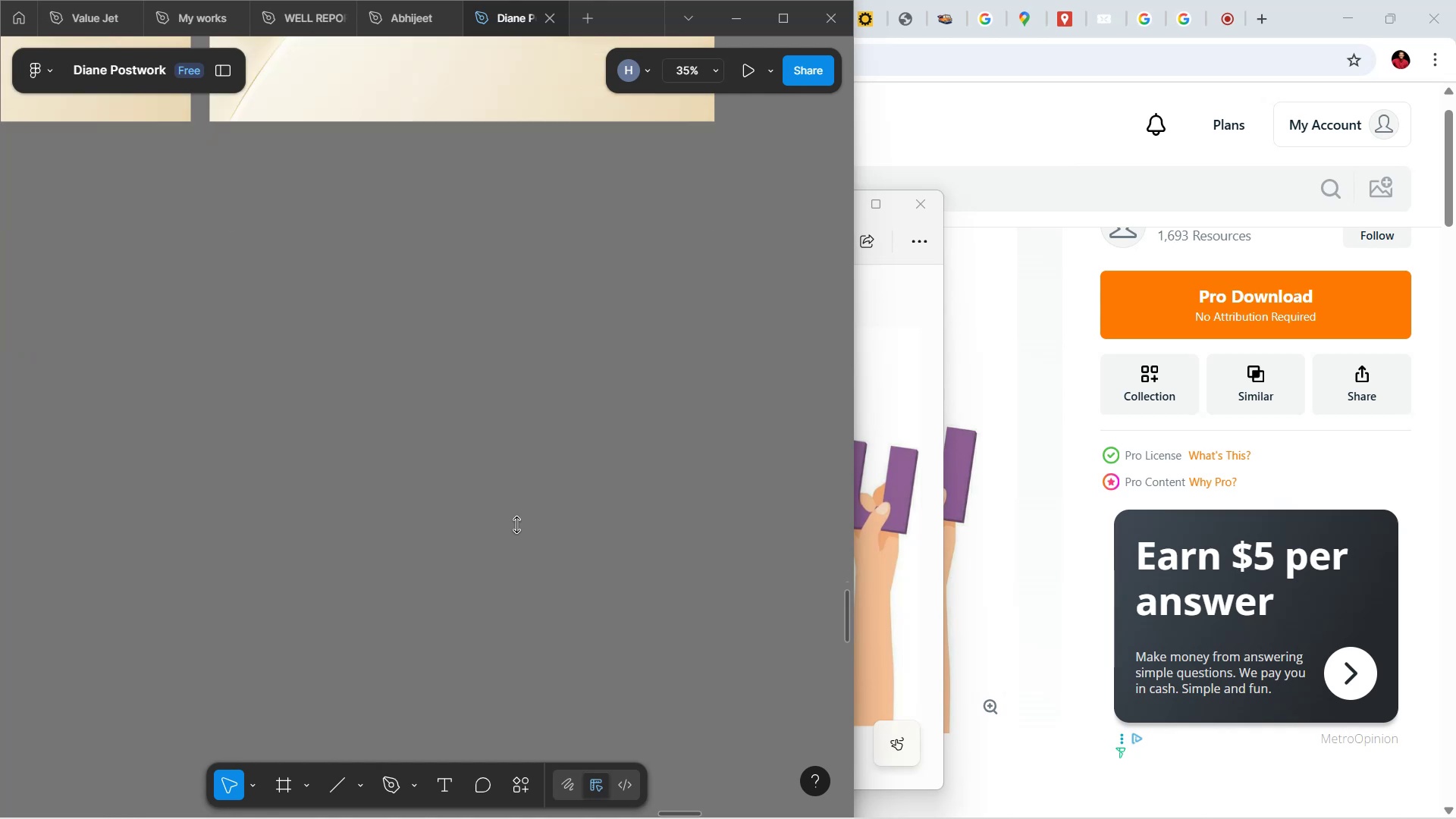 
scroll: coordinate [504, 443], scroll_direction: up, amount: 8.0
 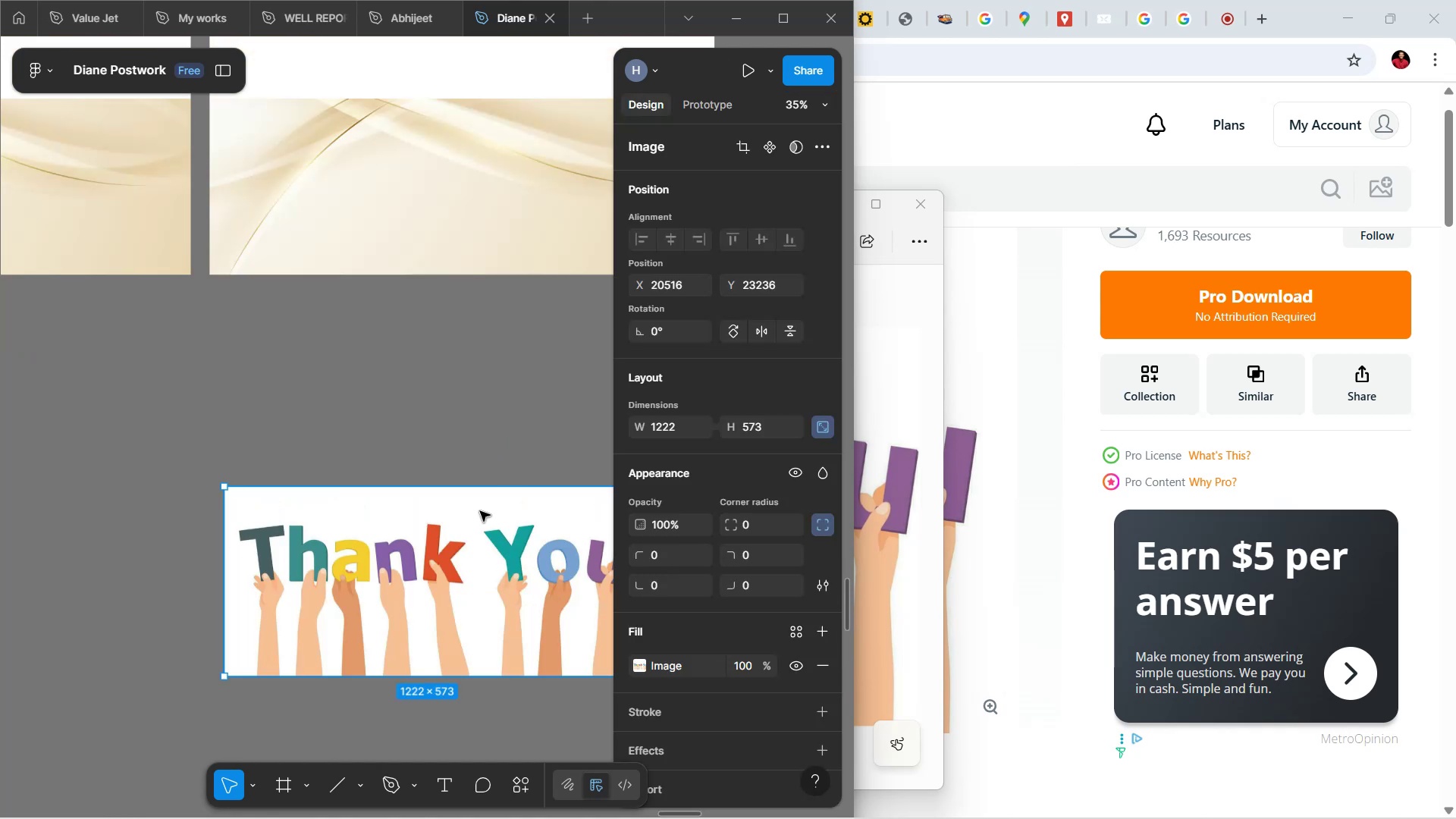 
hold_key(key=ControlLeft, duration=1.52)
scroll: coordinate [447, 376], scroll_direction: down, amount: 5.0
 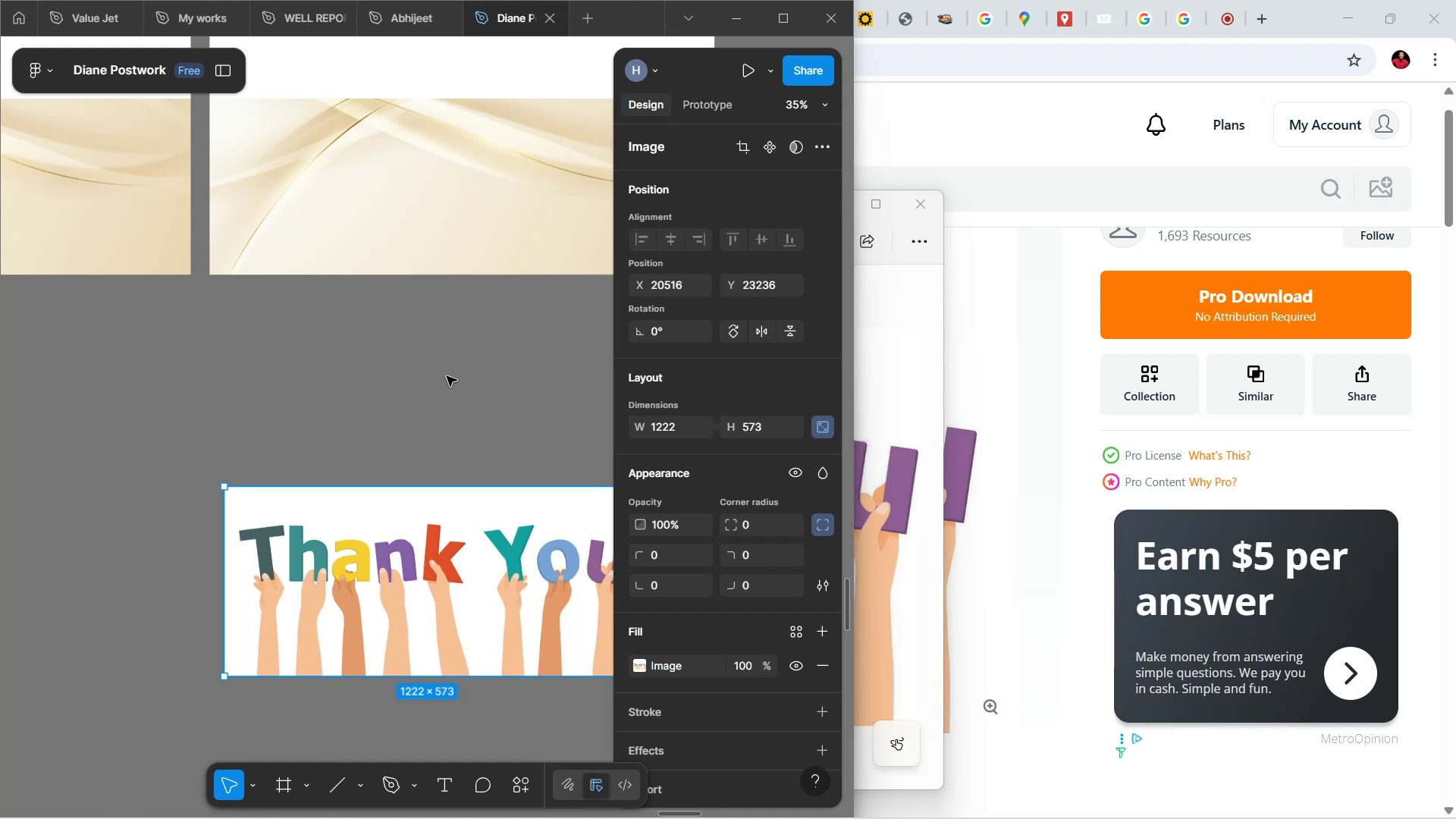 
hold_key(key=ControlLeft, duration=1.23)
scroll: coordinate [444, 377], scroll_direction: down, amount: 5.0
 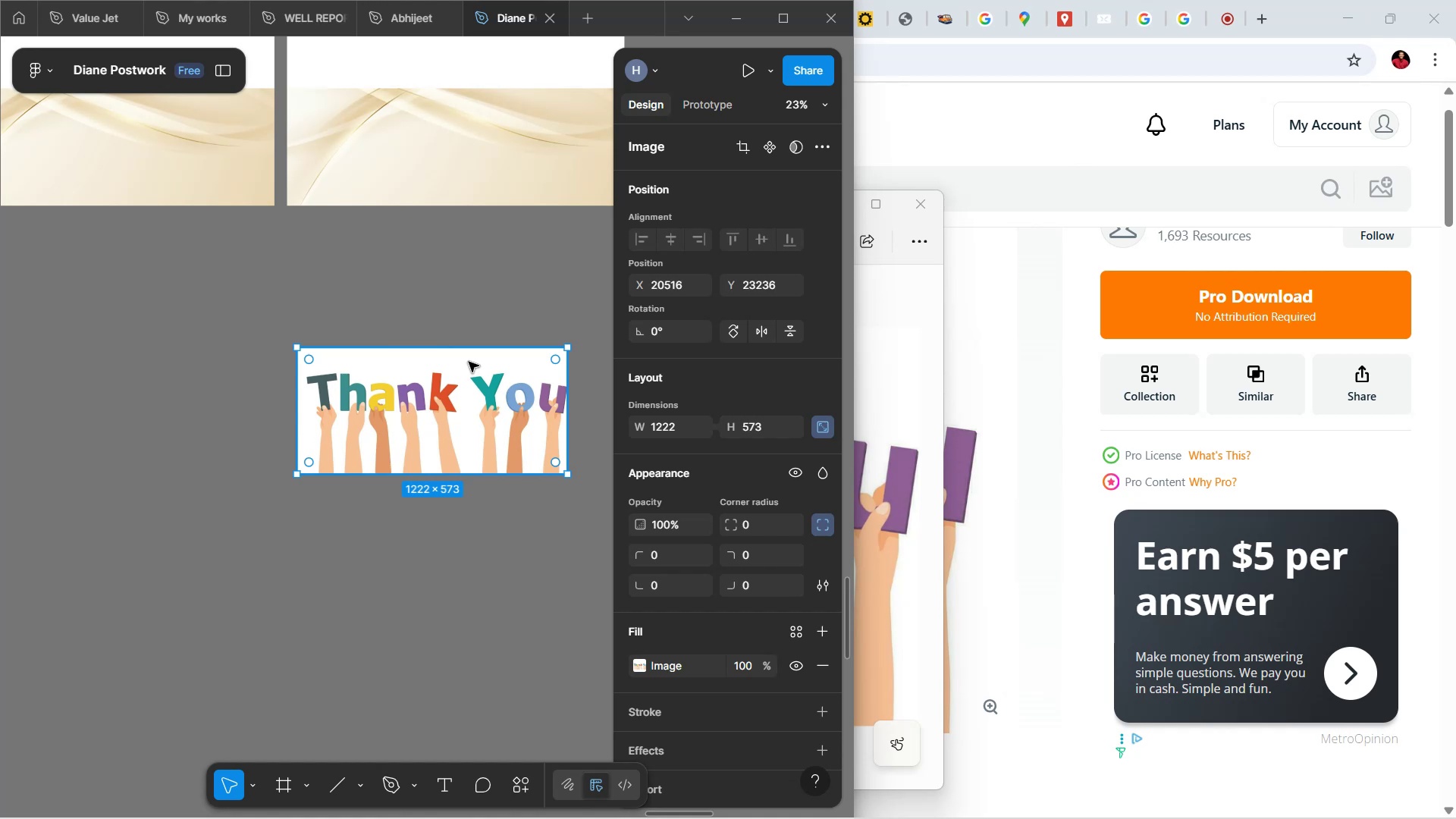 
wait(27.81)
 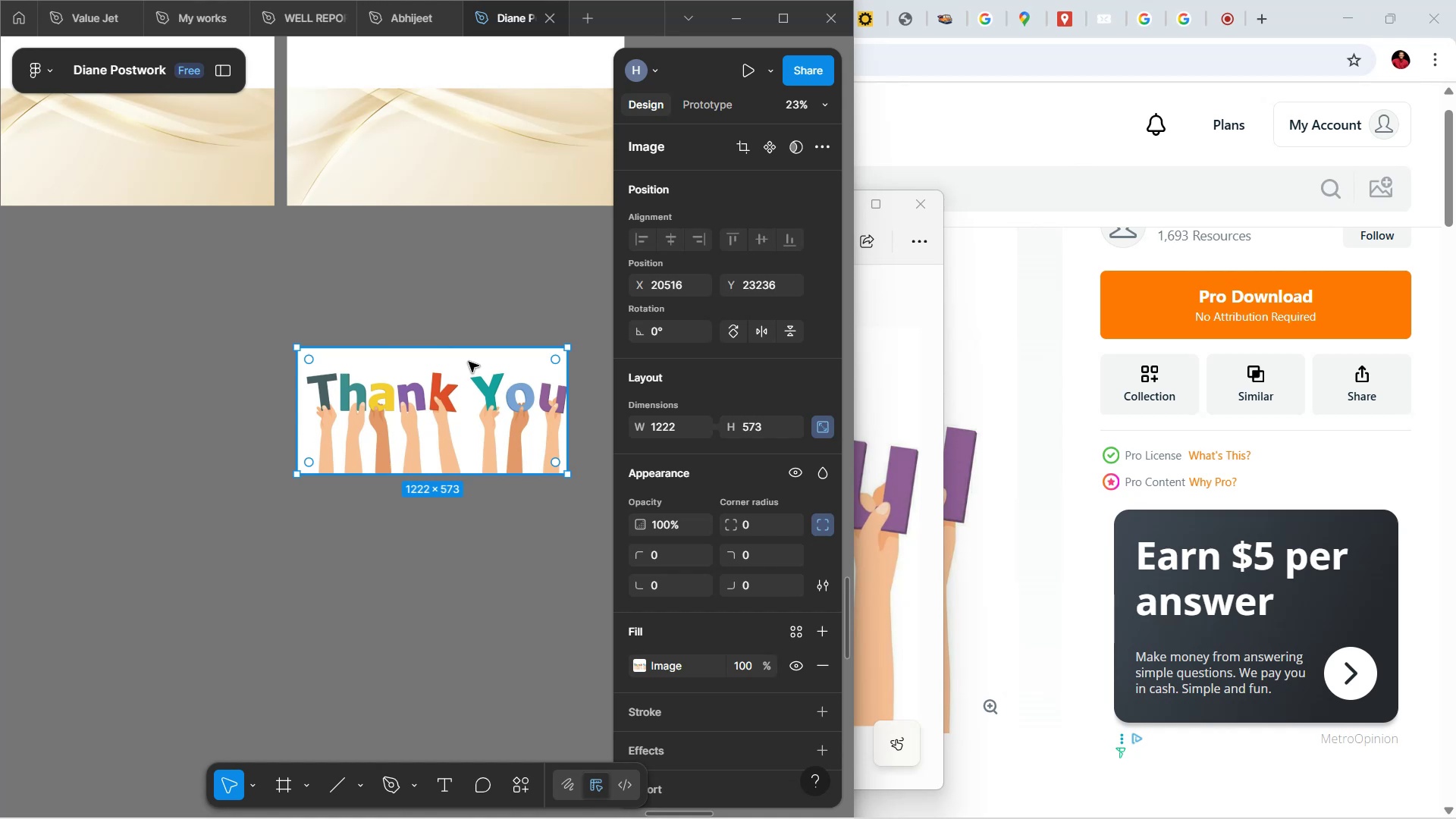 
scroll: coordinate [382, 376], scroll_direction: up, amount: 8.0
 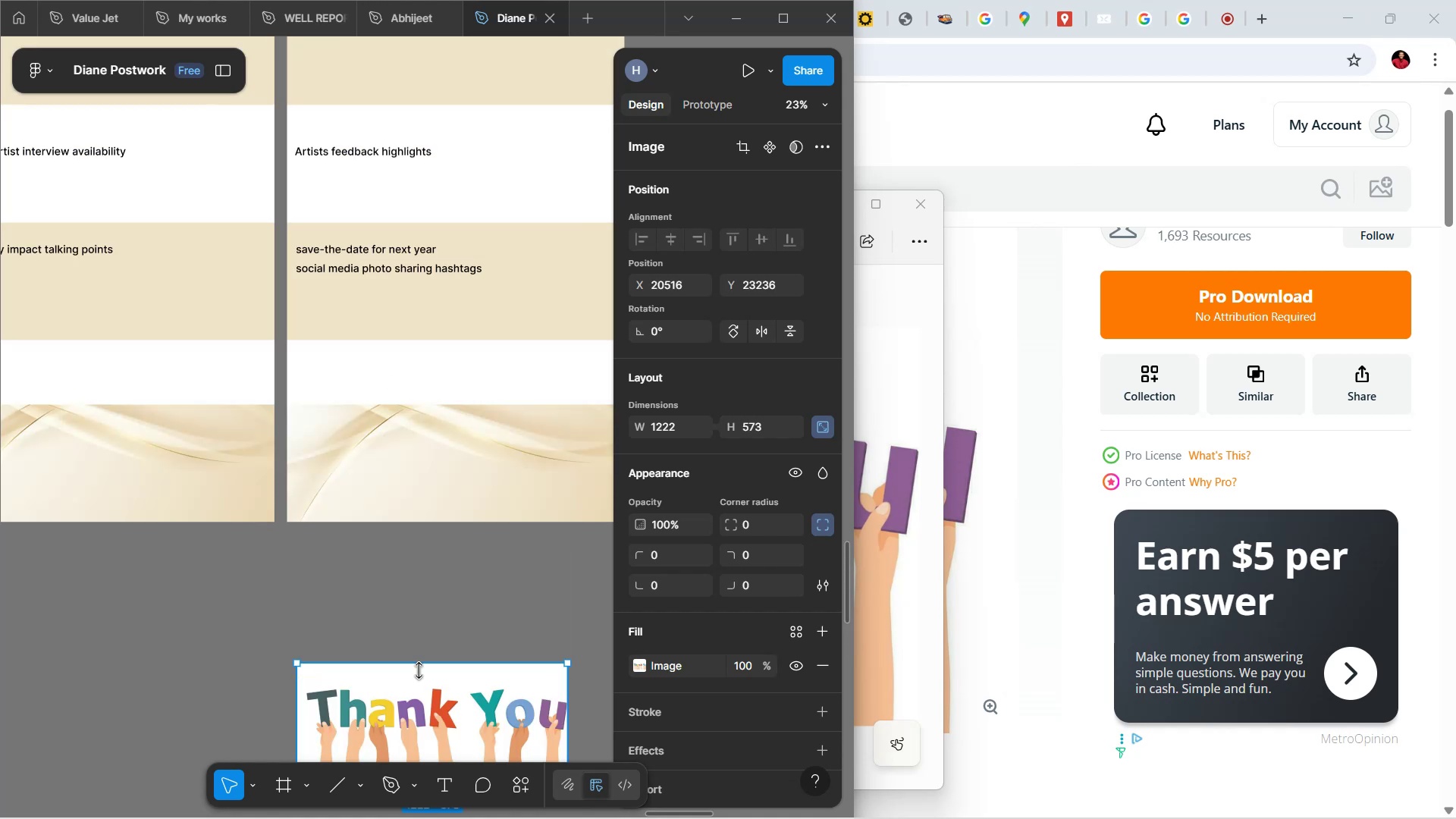 
left_click_drag(start_coordinate=[426, 705], to_coordinate=[529, 146])
 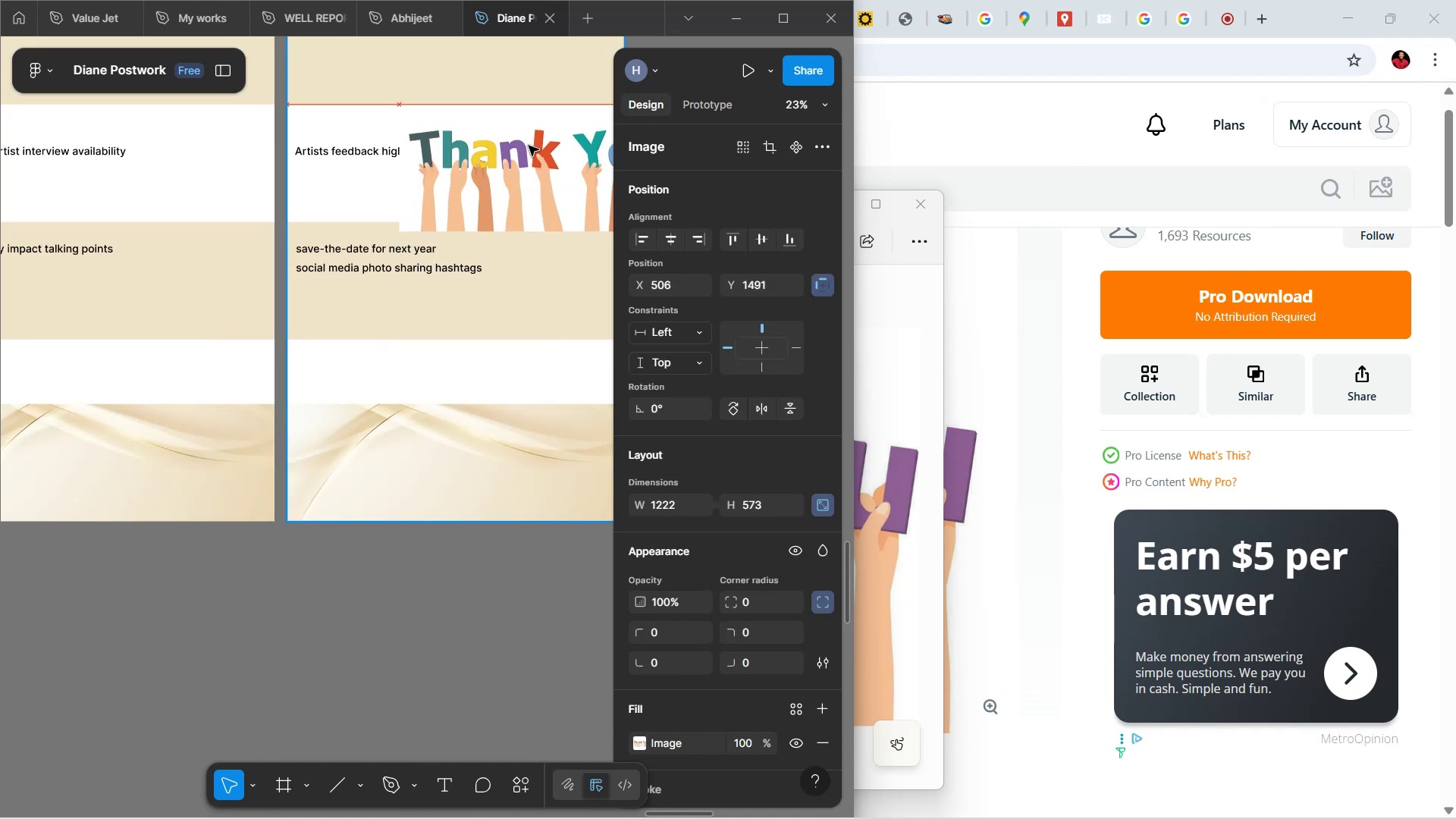 
scroll: coordinate [504, 199], scroll_direction: up, amount: 5.0
 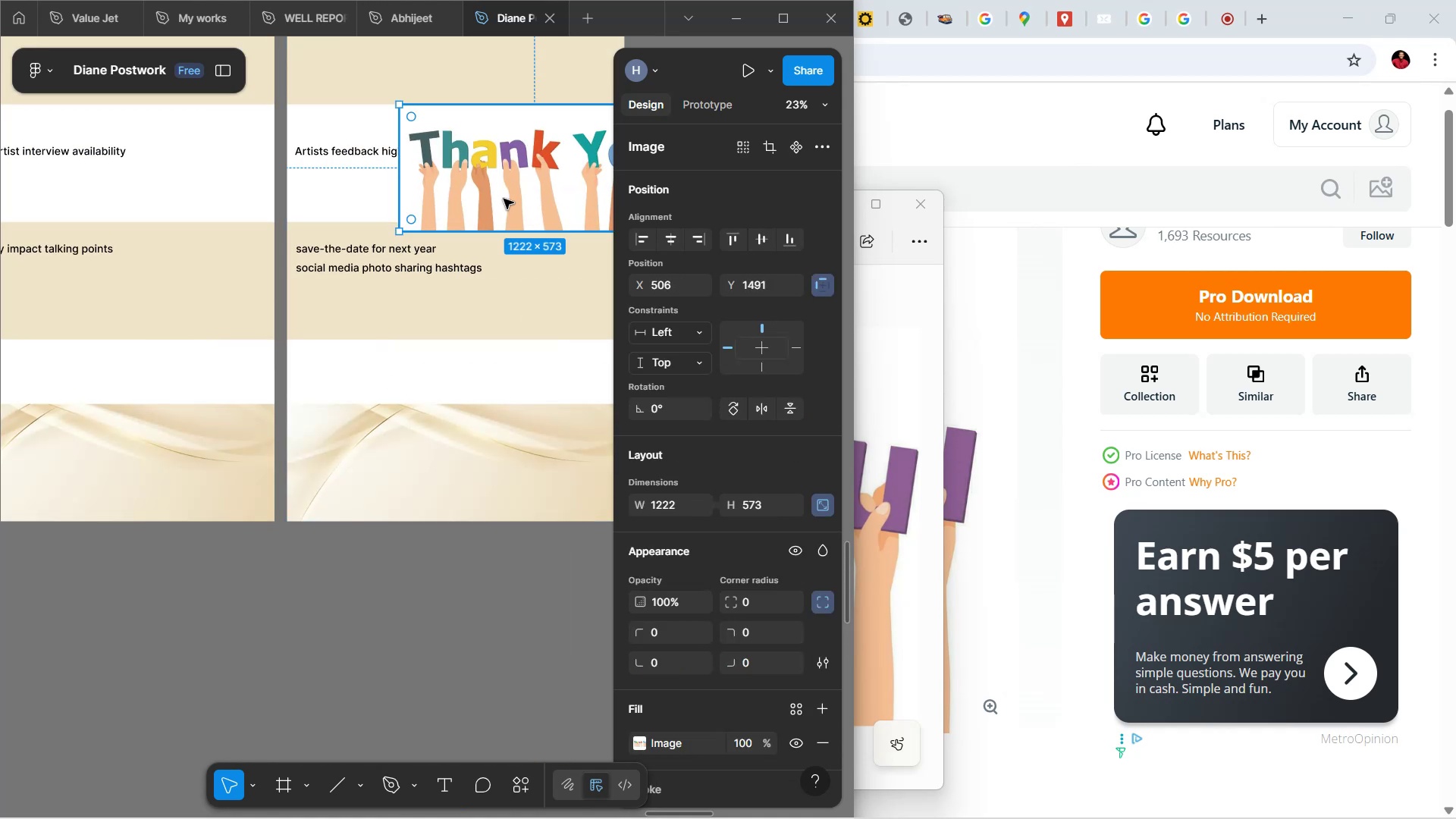 
hold_key(key=ShiftLeft, duration=0.91)
scroll: coordinate [508, 228], scroll_direction: up, amount: 5.0
 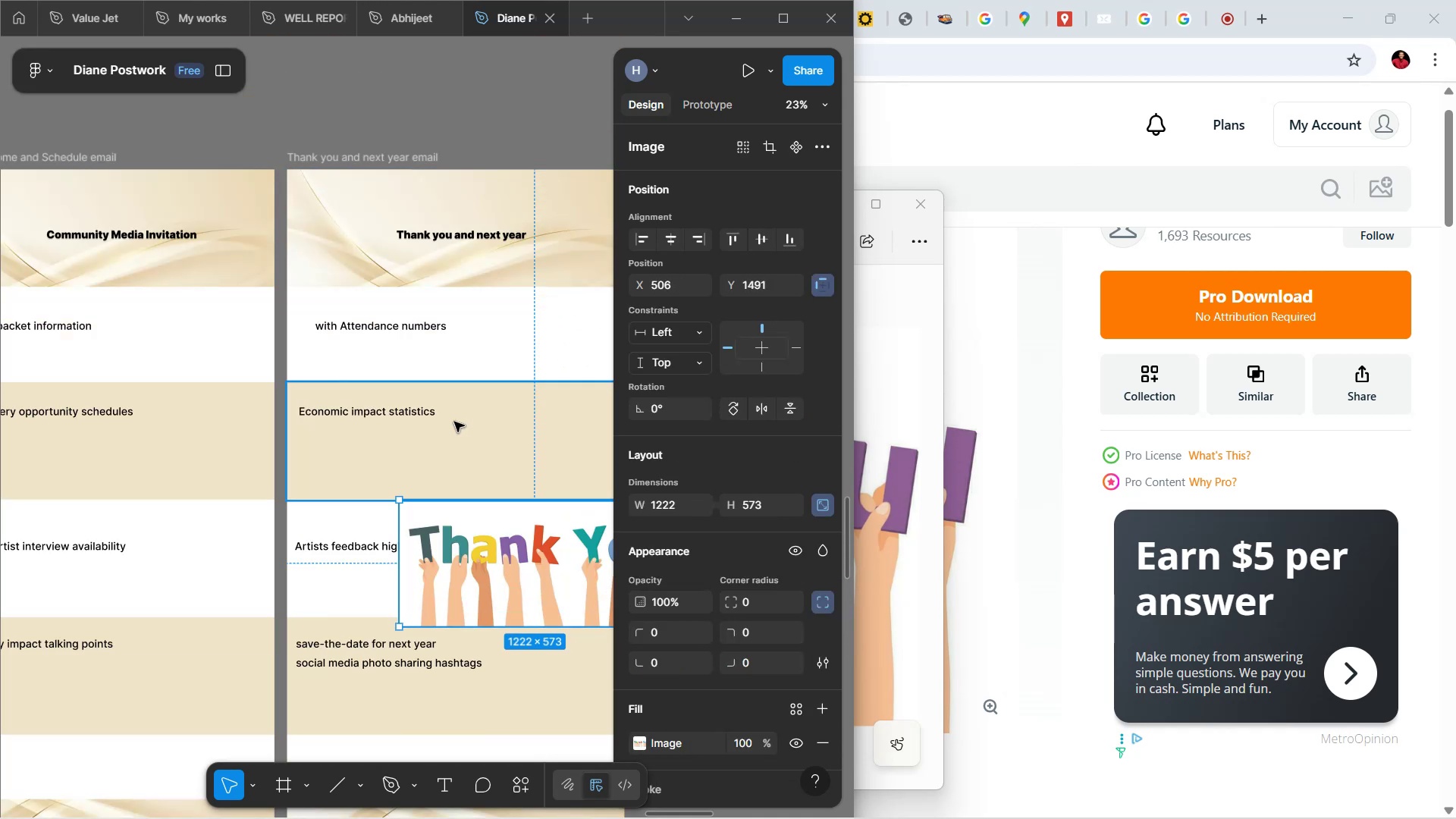 
hold_key(key=ShiftLeft, duration=1.51)
scroll: coordinate [447, 416], scroll_direction: down, amount: 5.0
 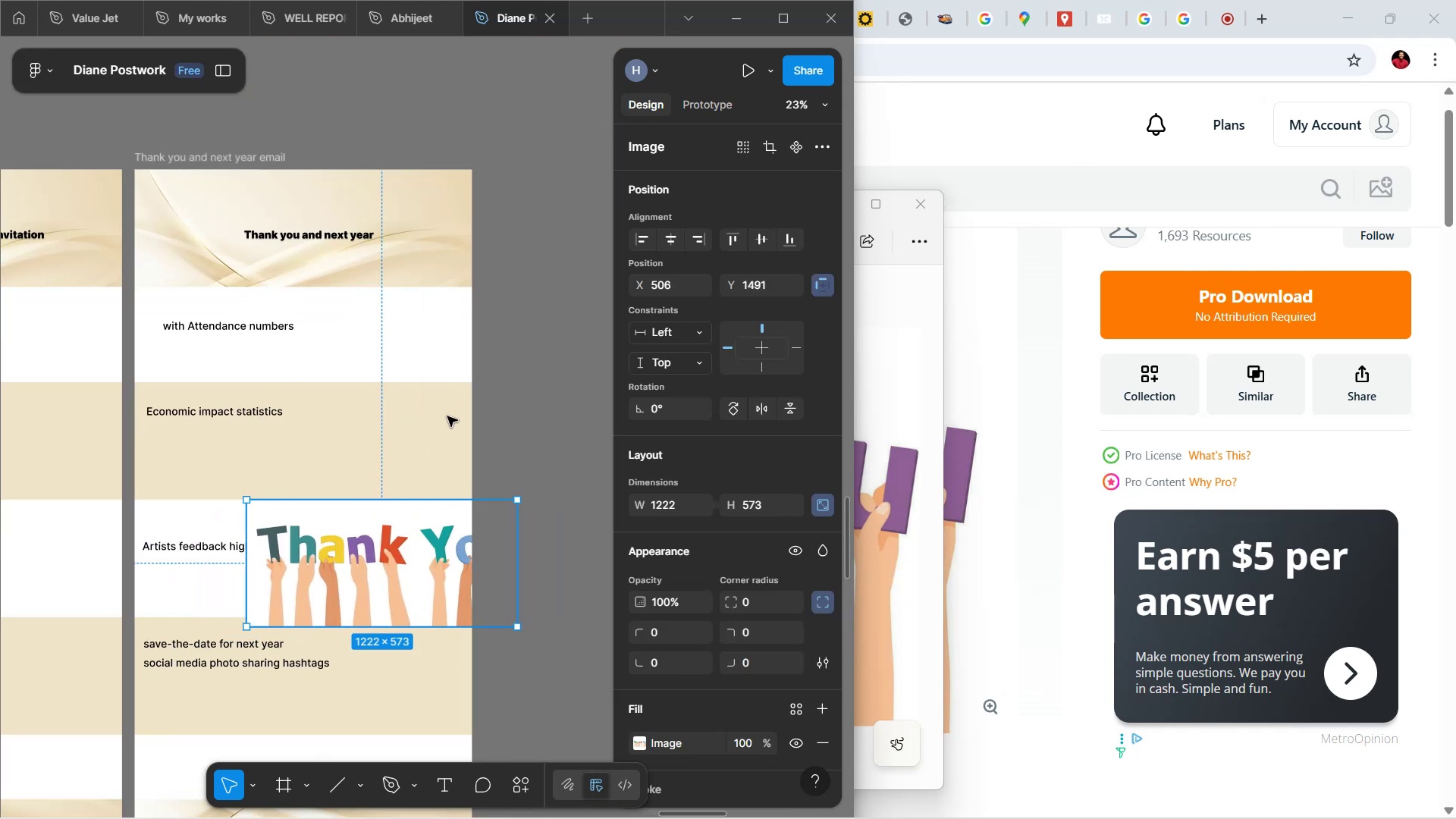 
hold_key(key=ShiftLeft, duration=0.47)
 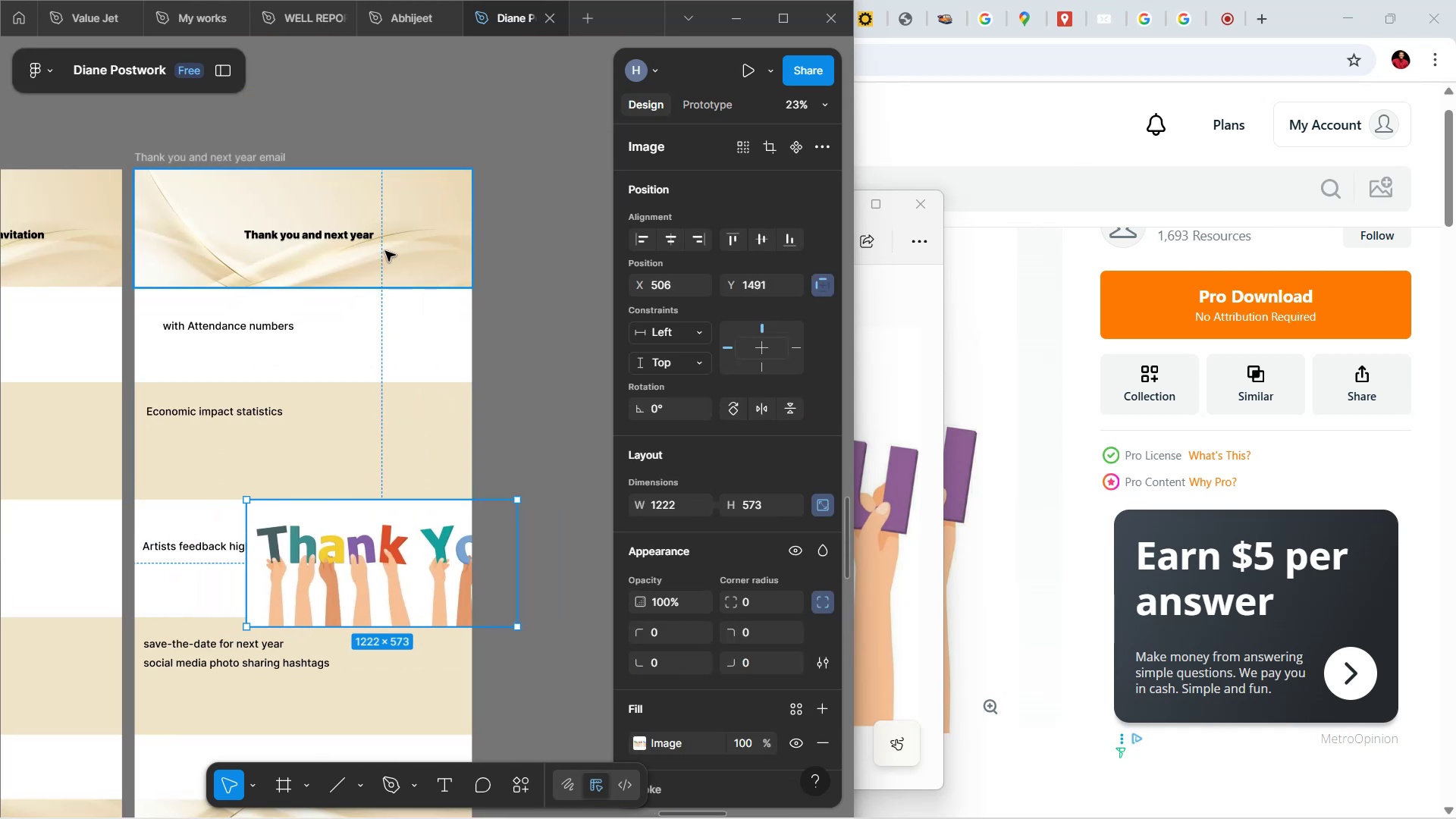 
left_click([385, 249])
 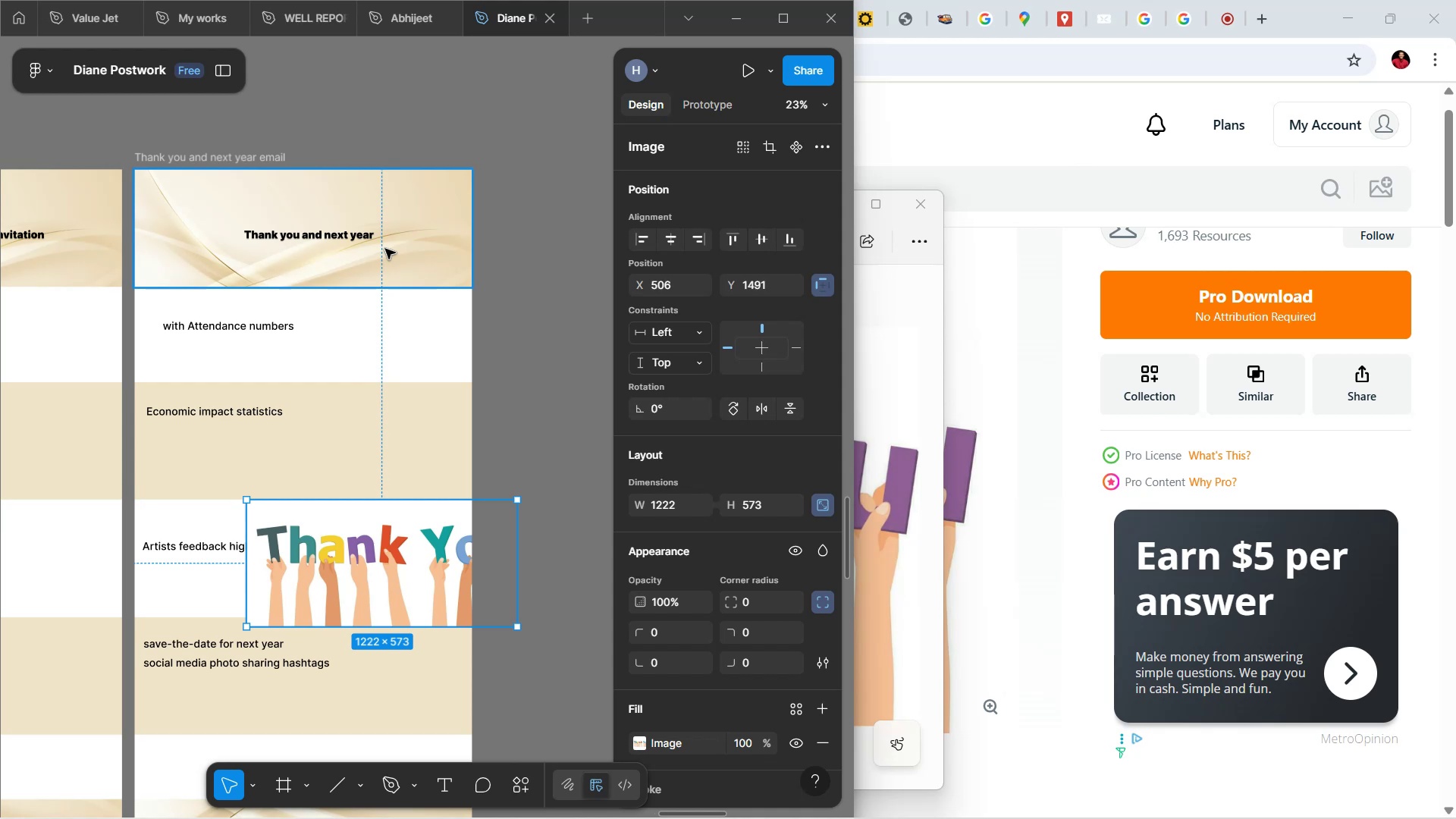 
scroll: coordinate [385, 249], scroll_direction: up, amount: 4.0
 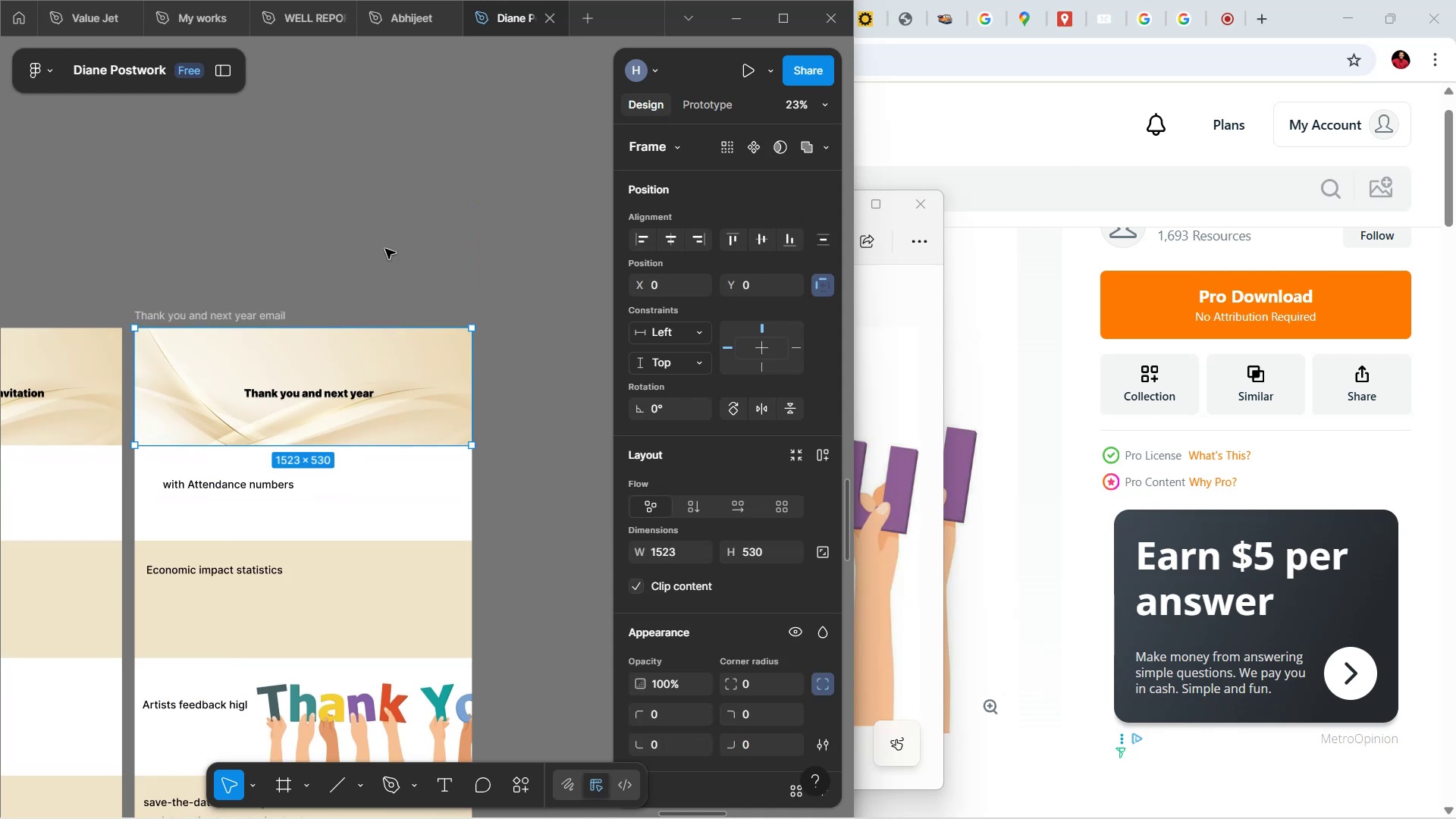 
scroll: coordinate [384, 250], scroll_direction: down, amount: 2.0
 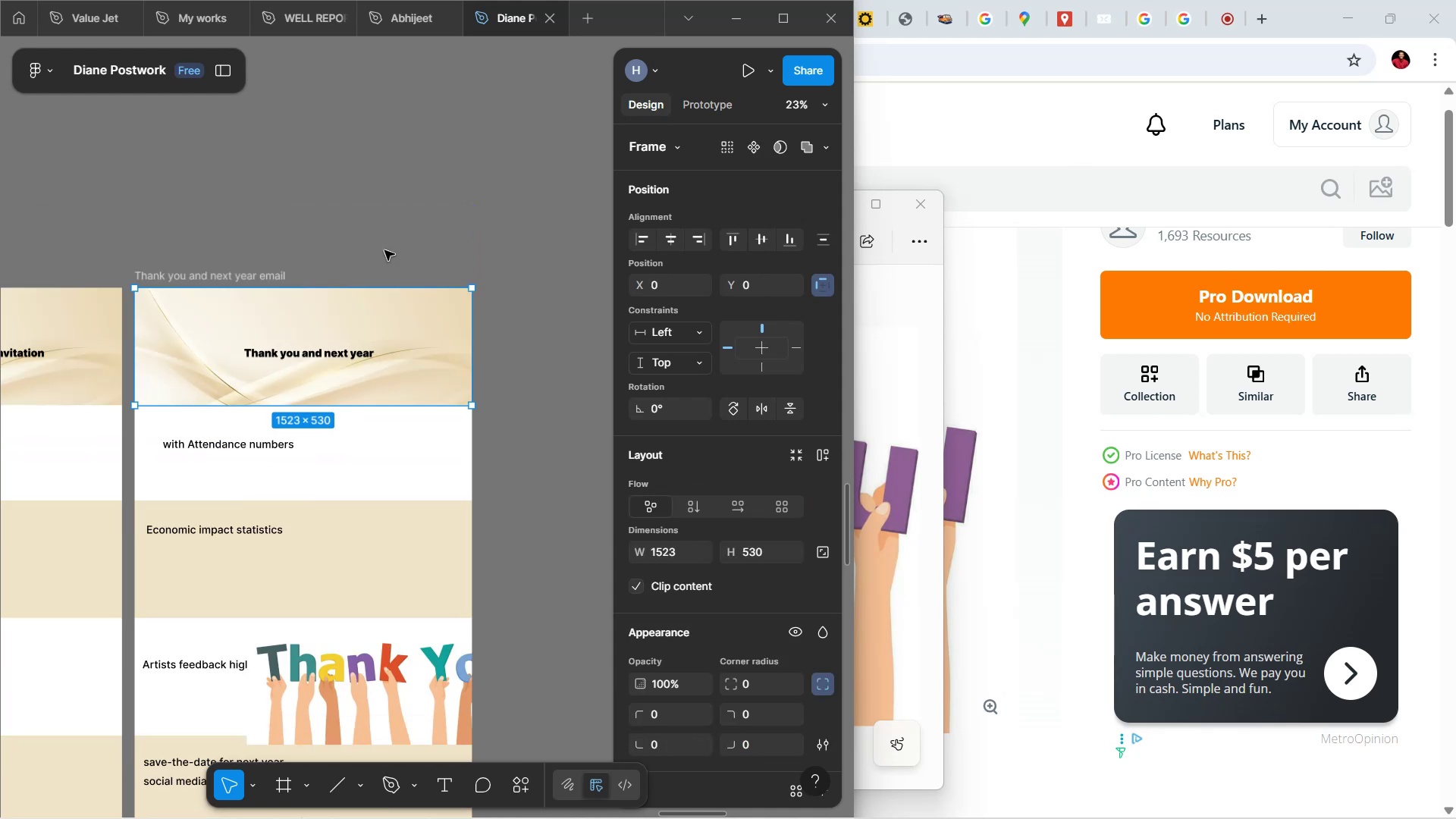 
hold_key(key=ShiftLeft, duration=1.55)
scroll: coordinate [384, 253], scroll_direction: up, amount: 3.0
 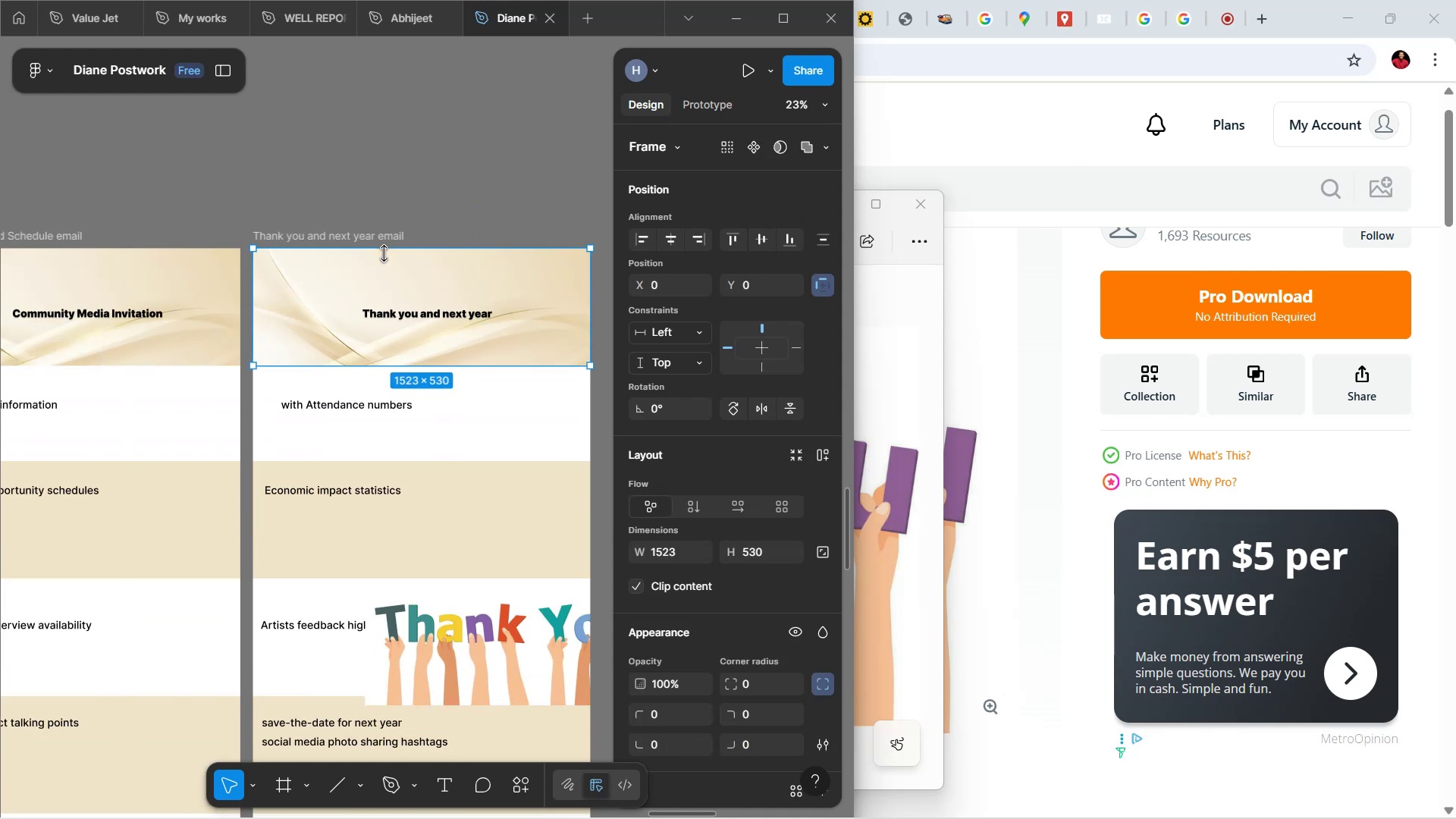 
hold_key(key=ShiftLeft, duration=1.52)
scroll: coordinate [384, 253], scroll_direction: up, amount: 3.0
 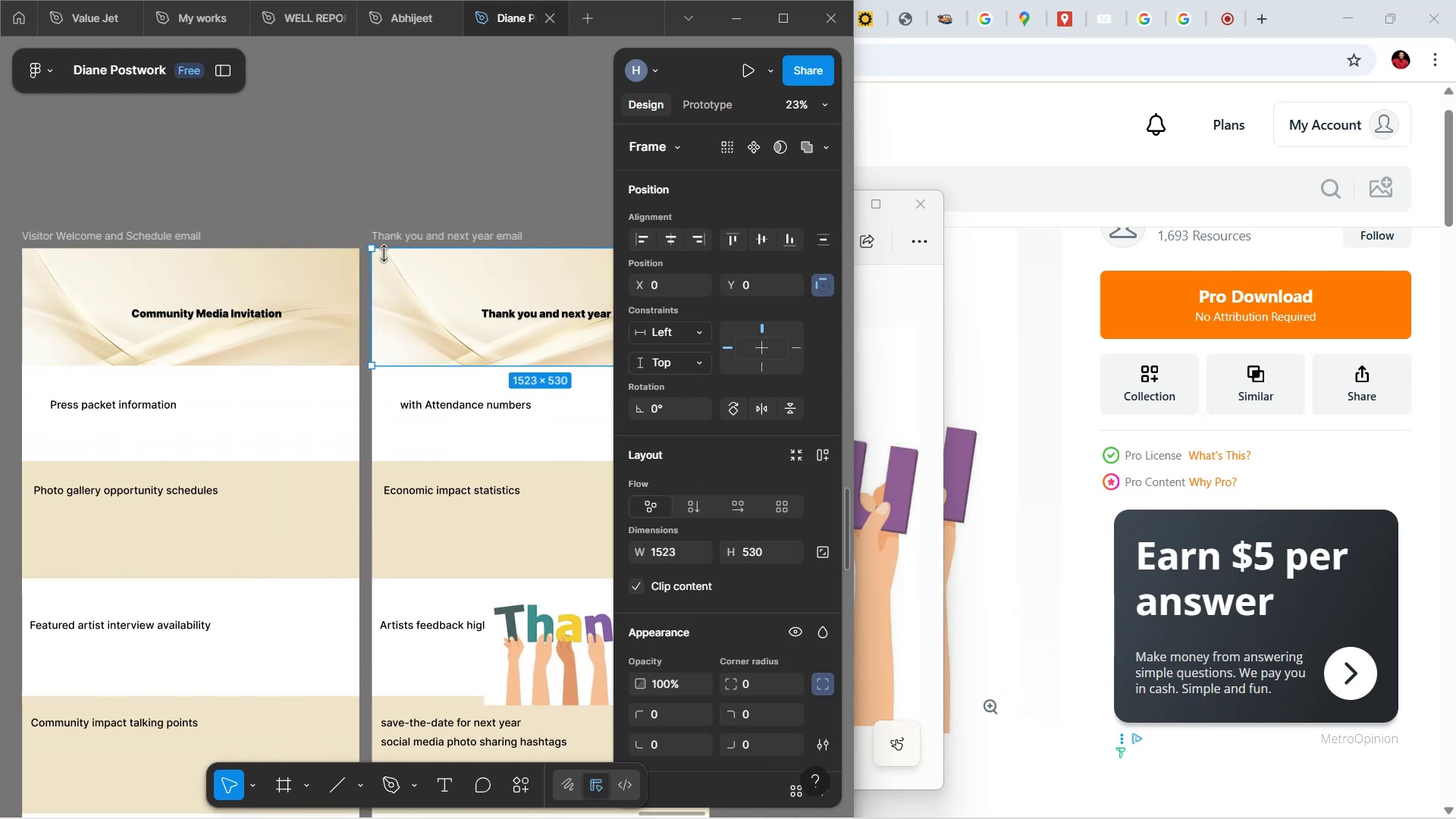 
hold_key(key=ShiftLeft, duration=0.97)
 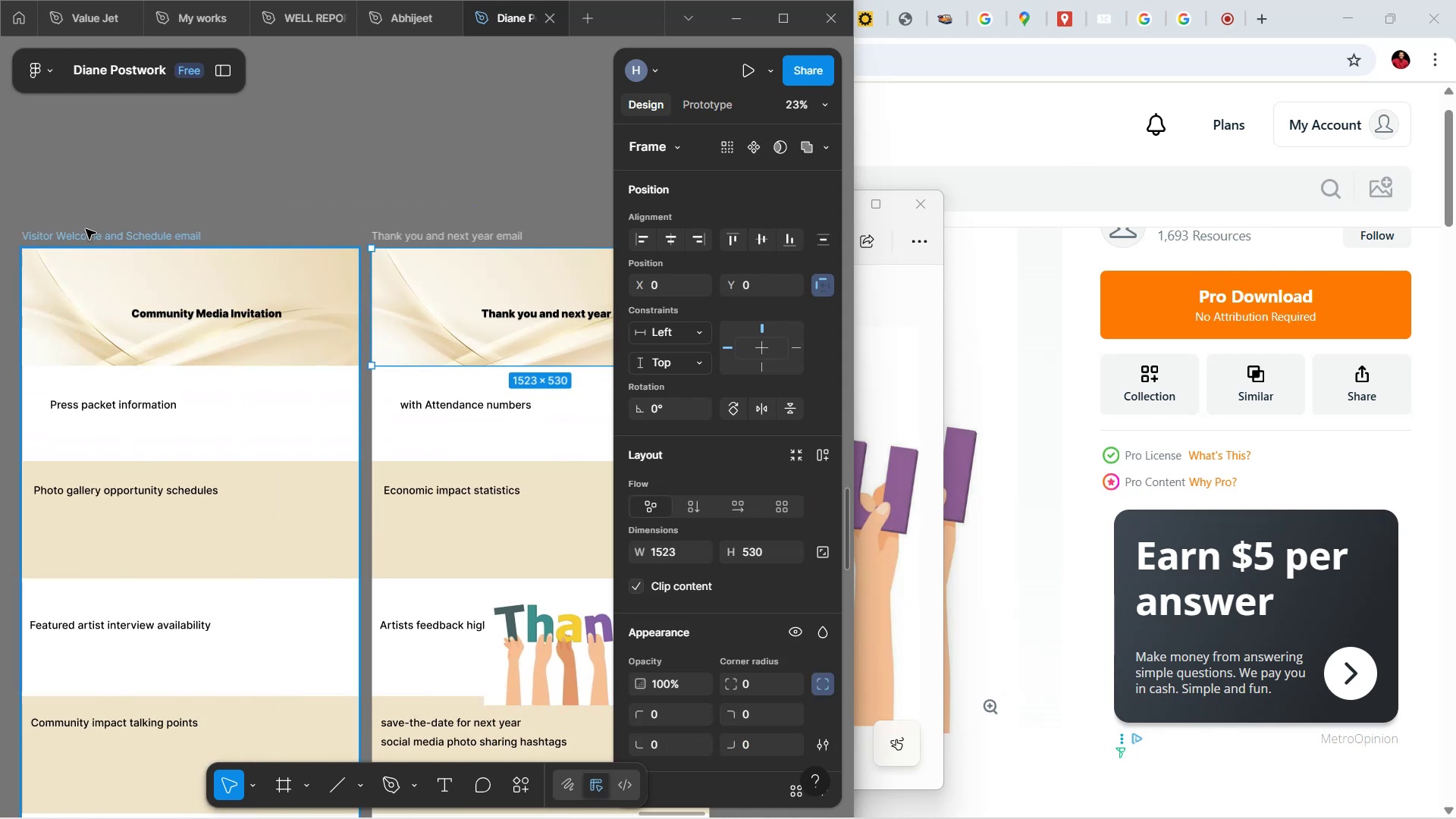 
left_click([94, 232])
 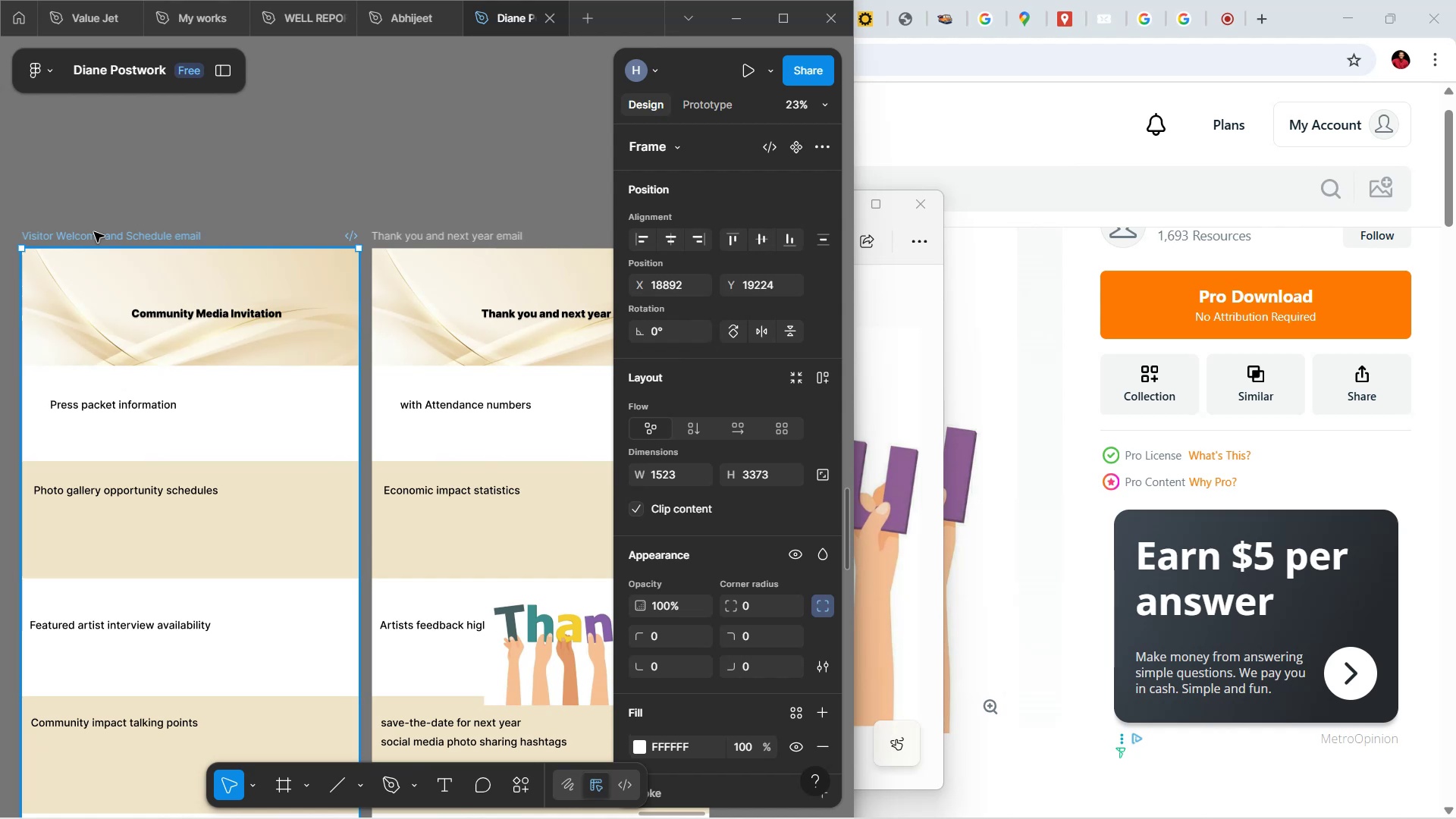 
key(Backspace)
 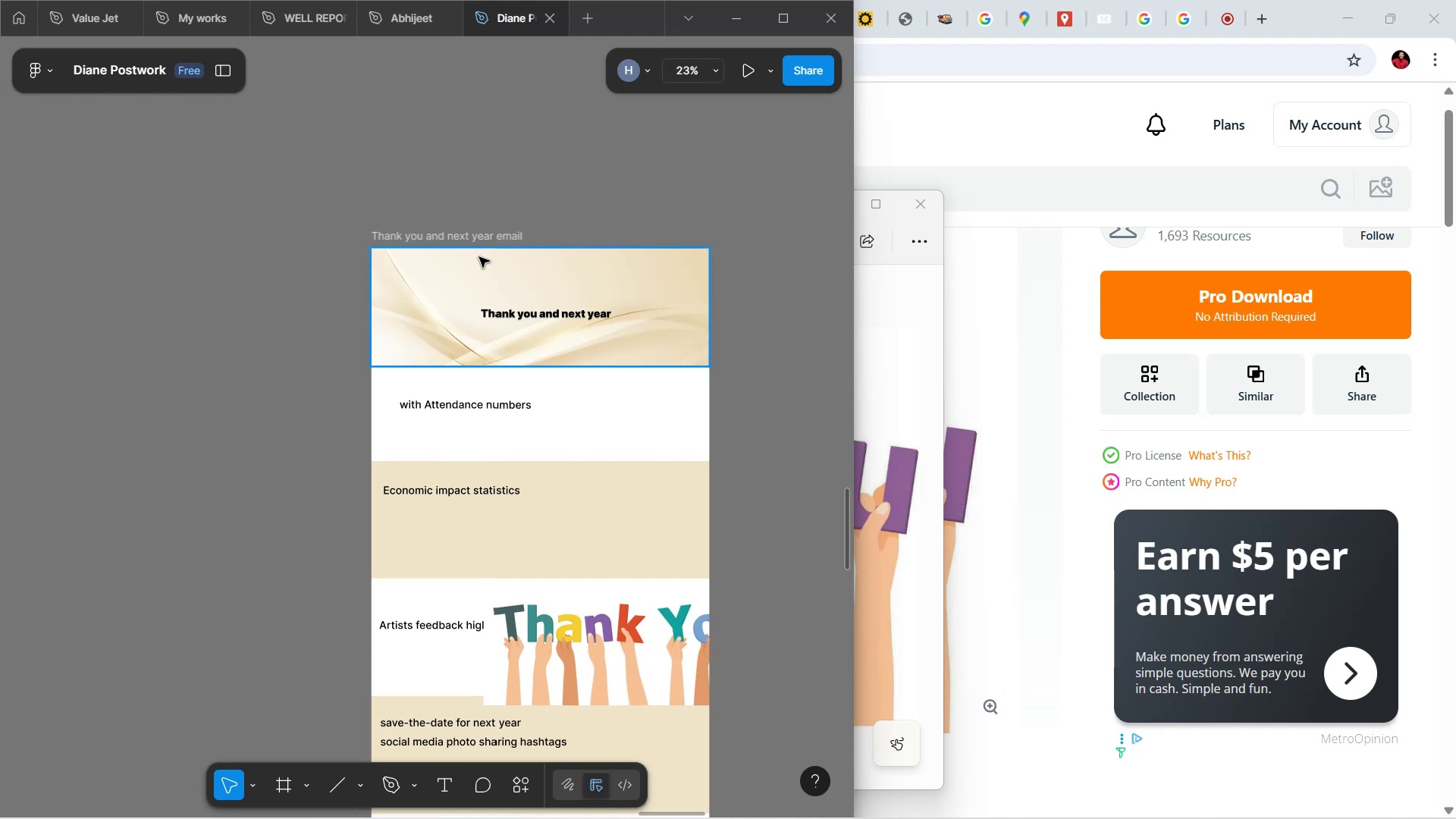 
left_click_drag(start_coordinate=[479, 240], to_coordinate=[111, 212])
 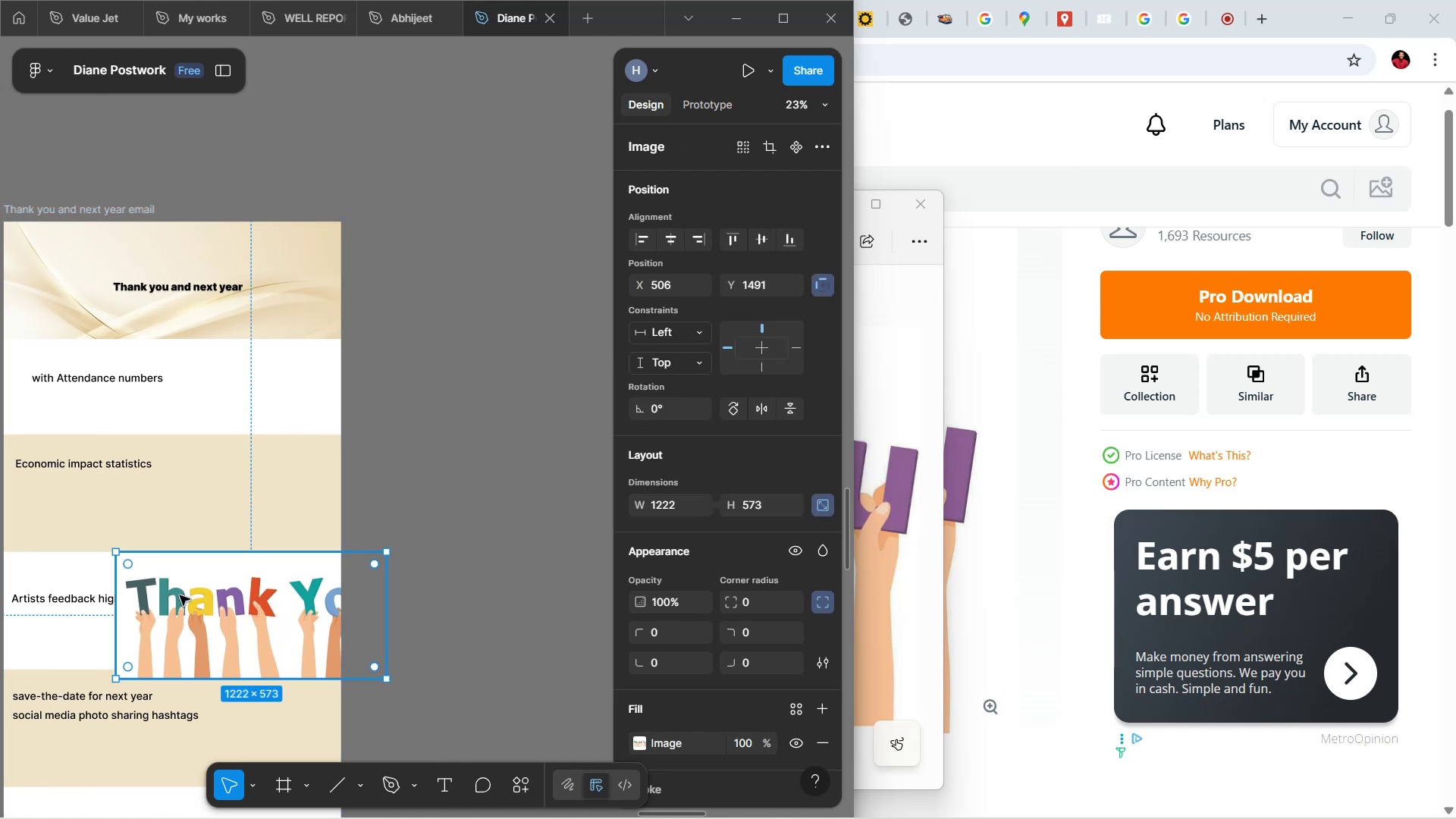 
wait(5.7)
 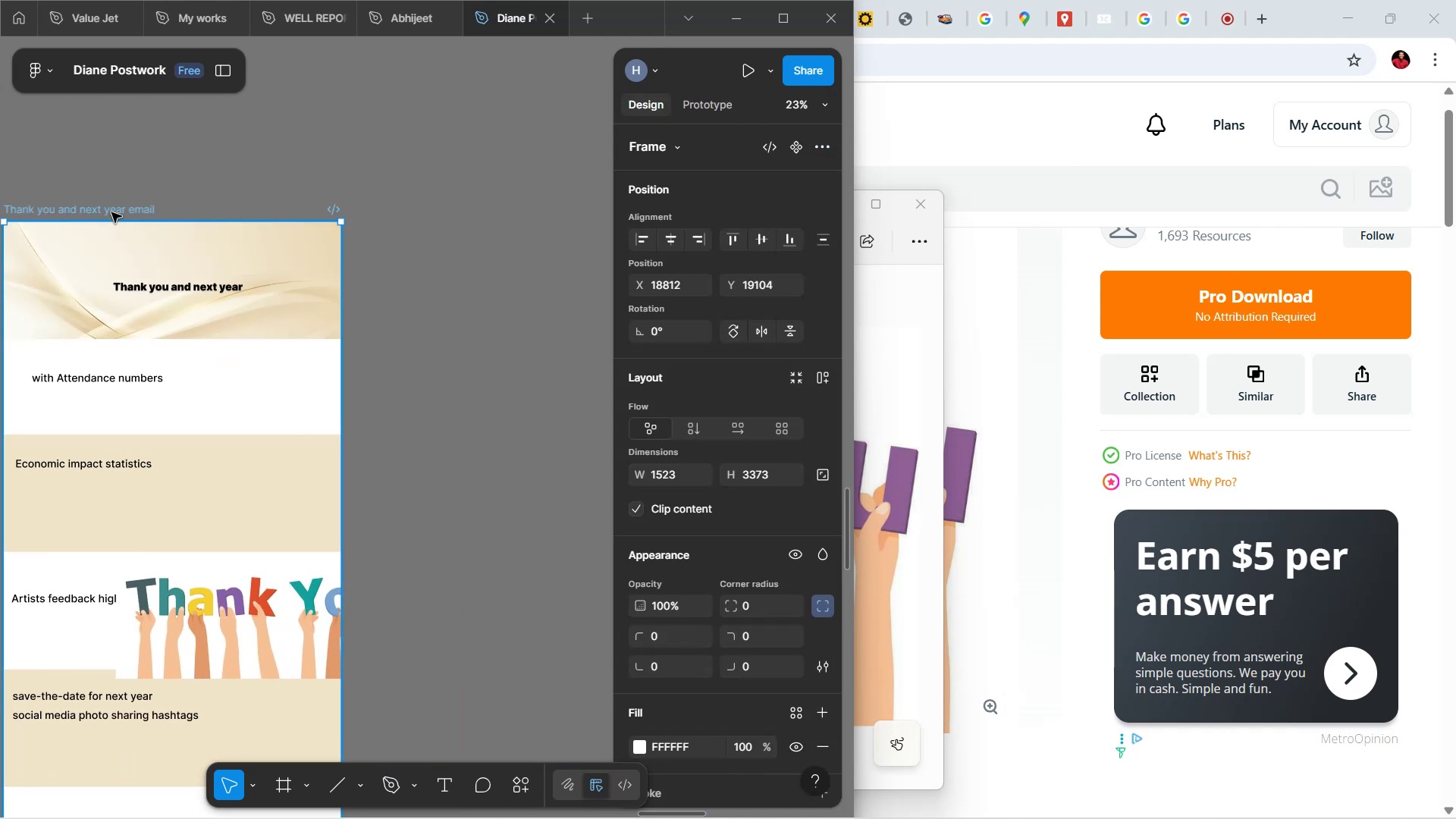 
left_click([99, 216])
 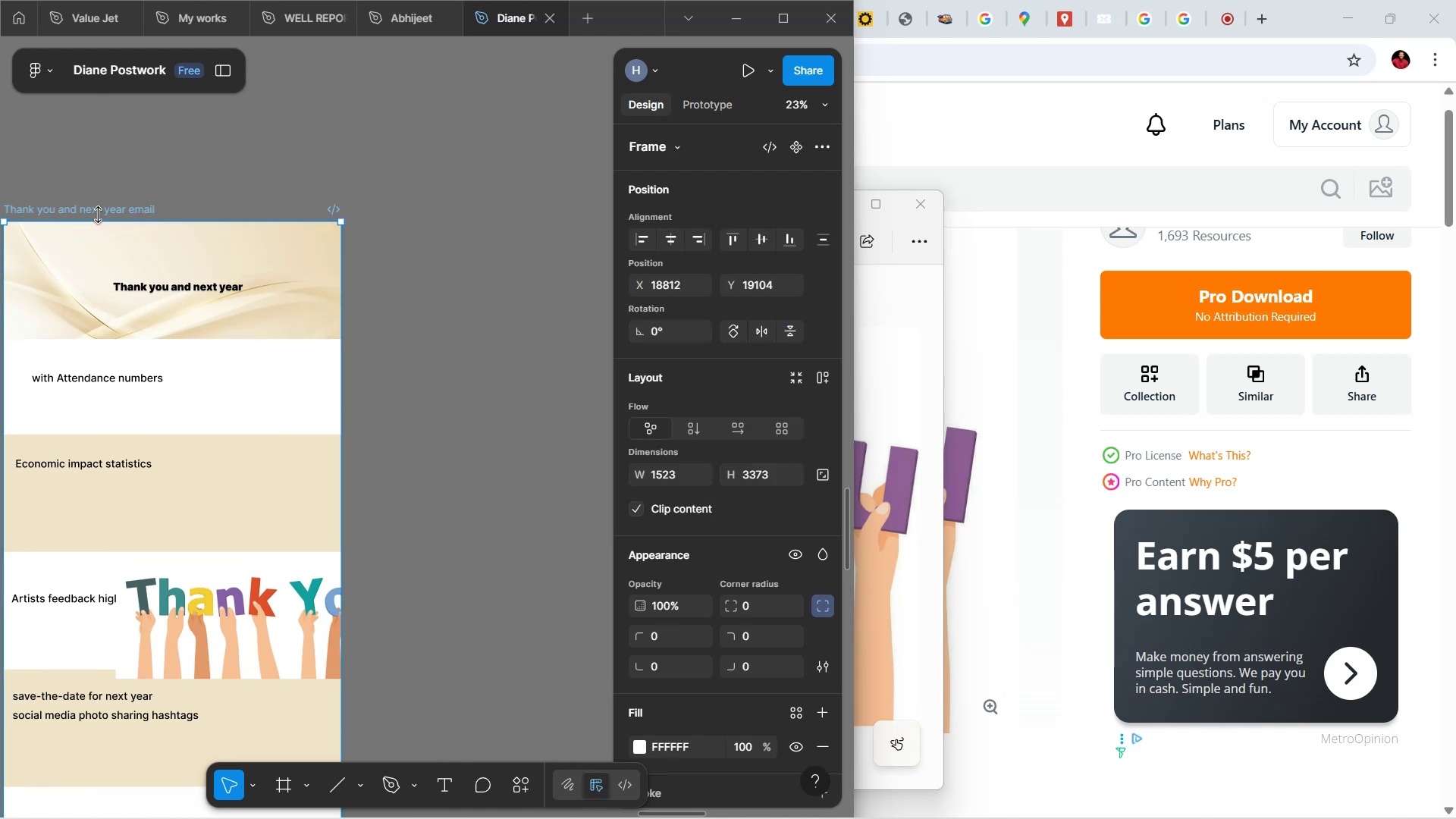 
hold_key(key=AltLeft, duration=1.51)
left_click_drag(start_coordinate=[99, 209], to_coordinate=[457, 209])
 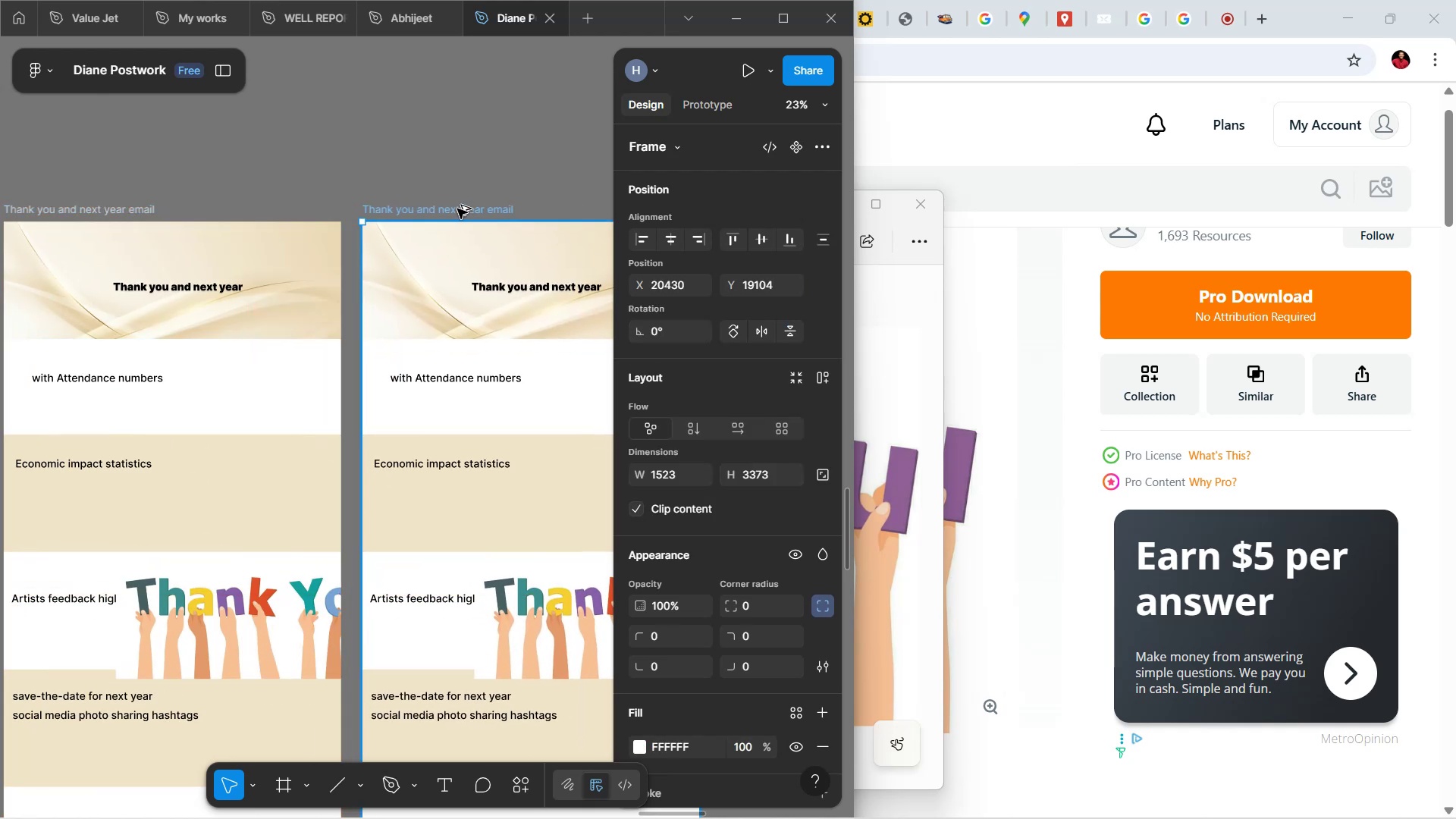 
hold_key(key=AltLeft, duration=1.5)
 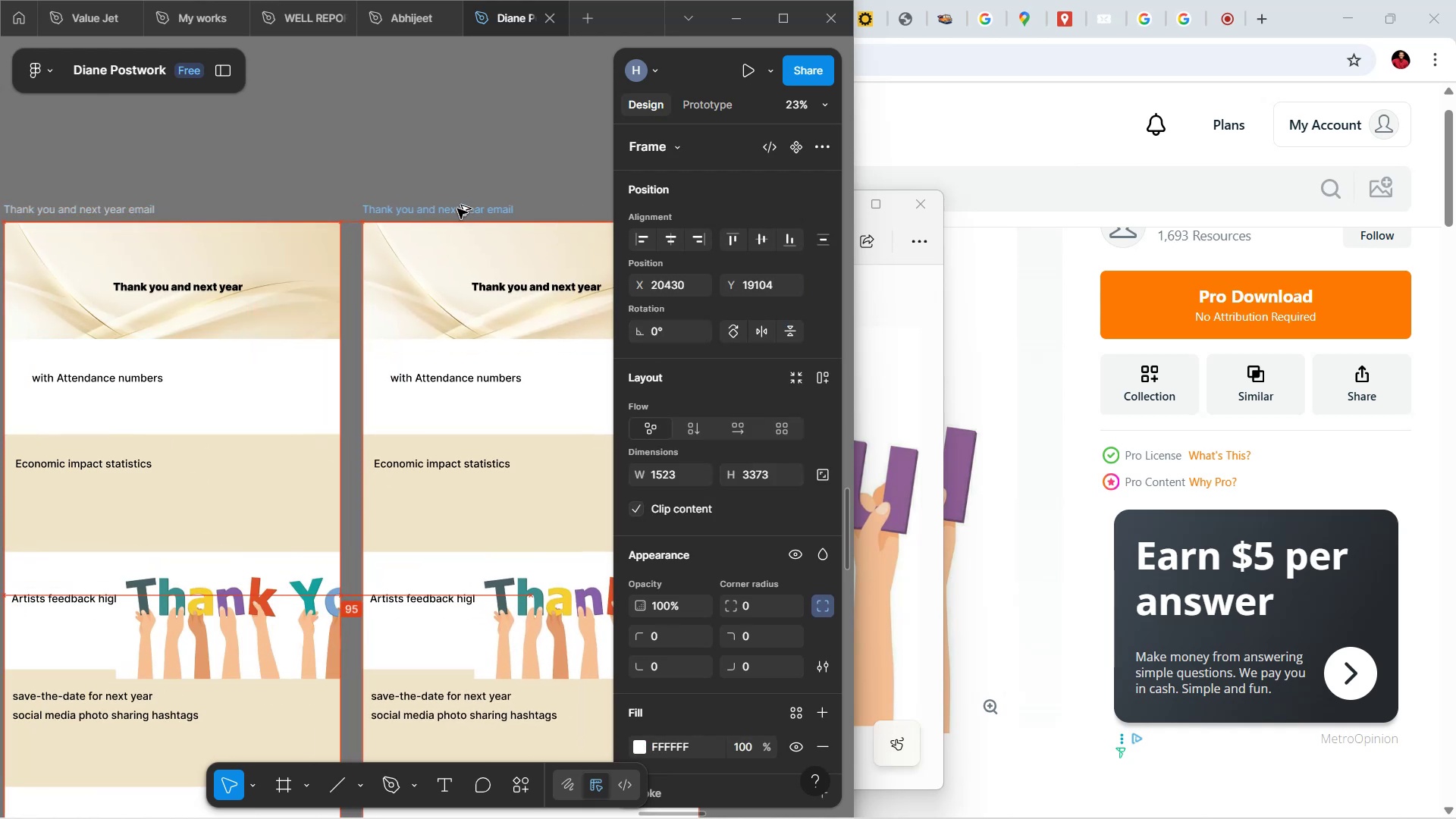 
hold_key(key=AltLeft, duration=1.53)
 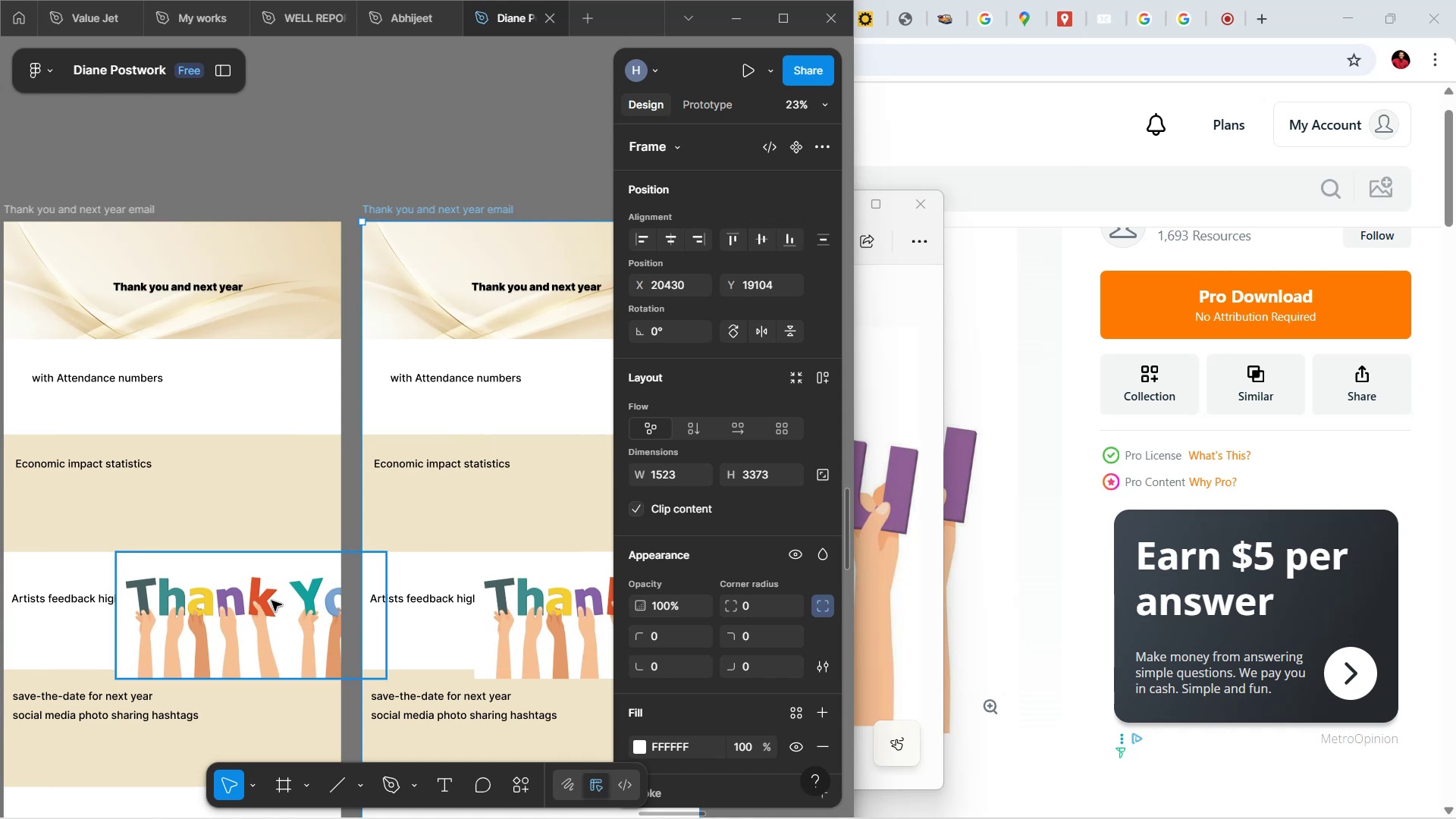 
left_click([268, 616])
 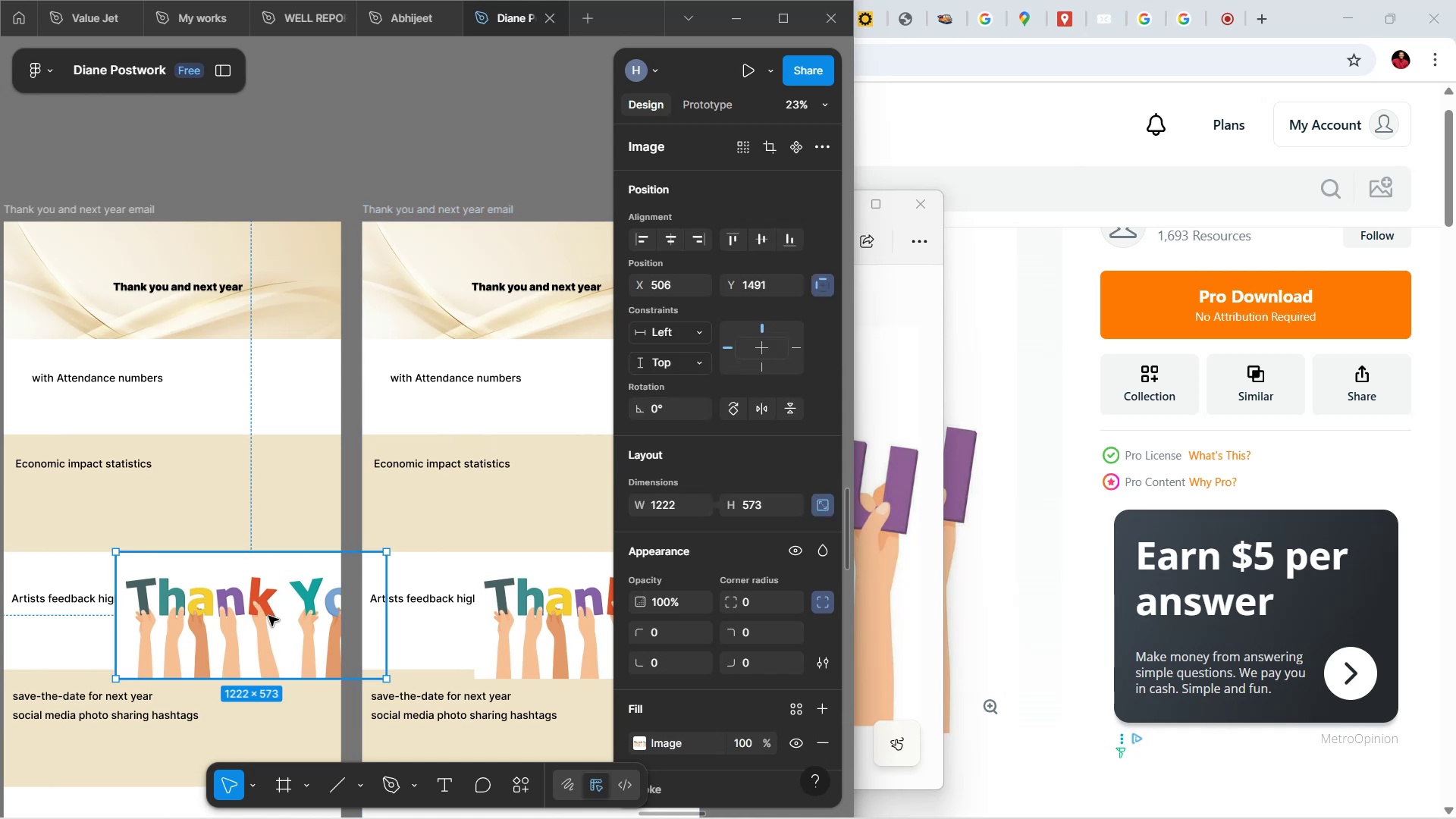 
key(Backspace)
 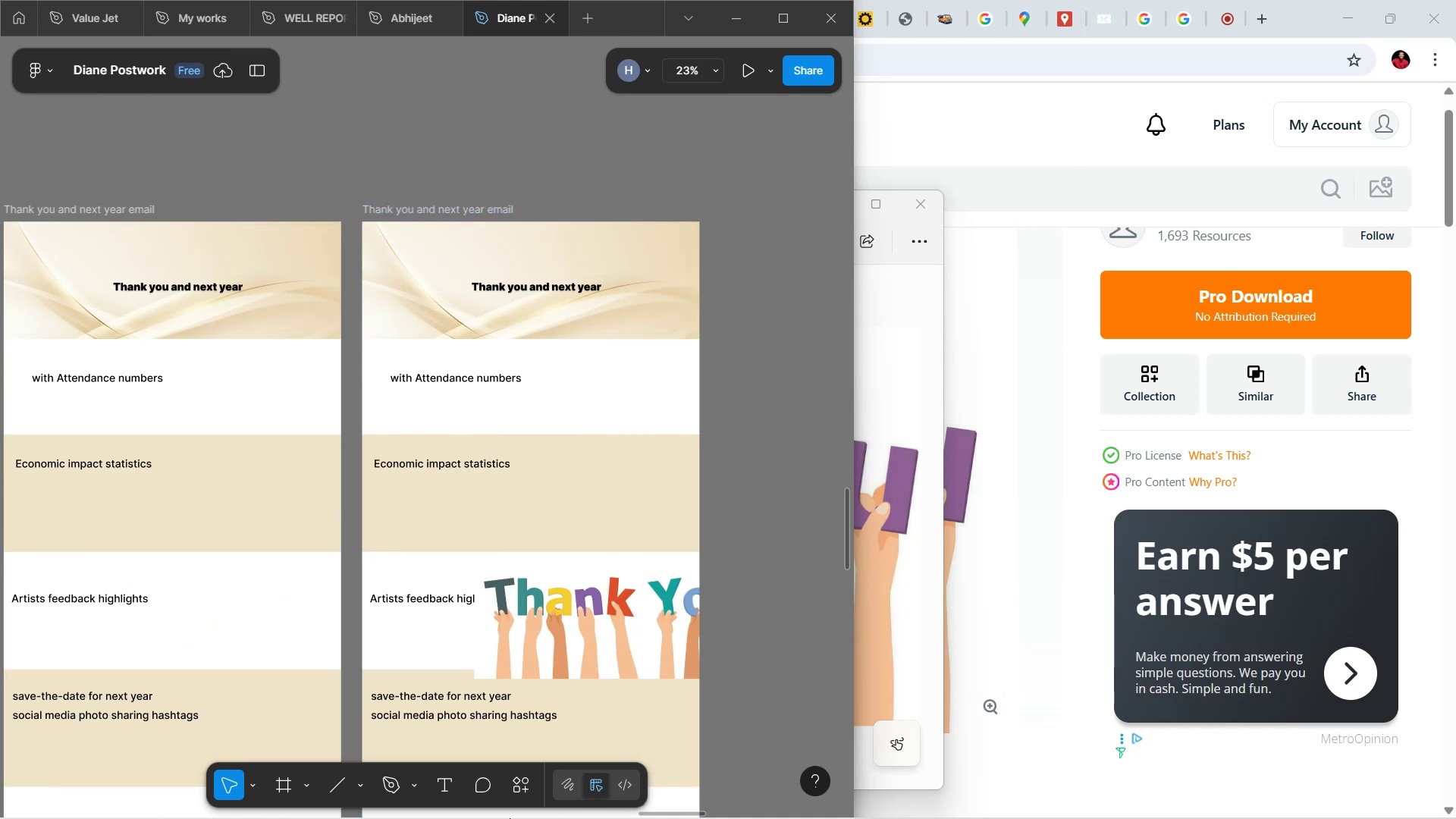 
wait(8.15)
 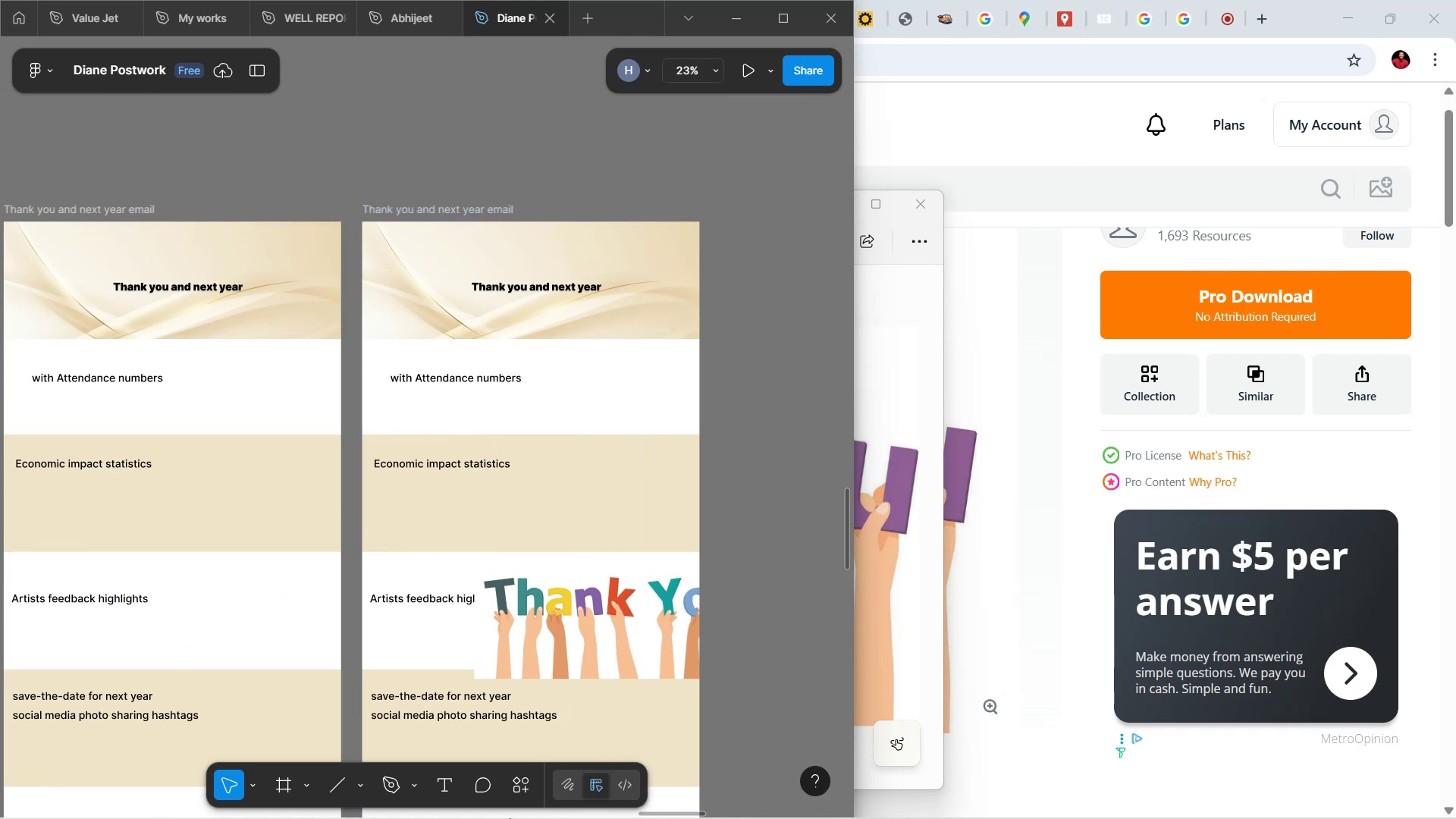 
left_click([609, 287])
 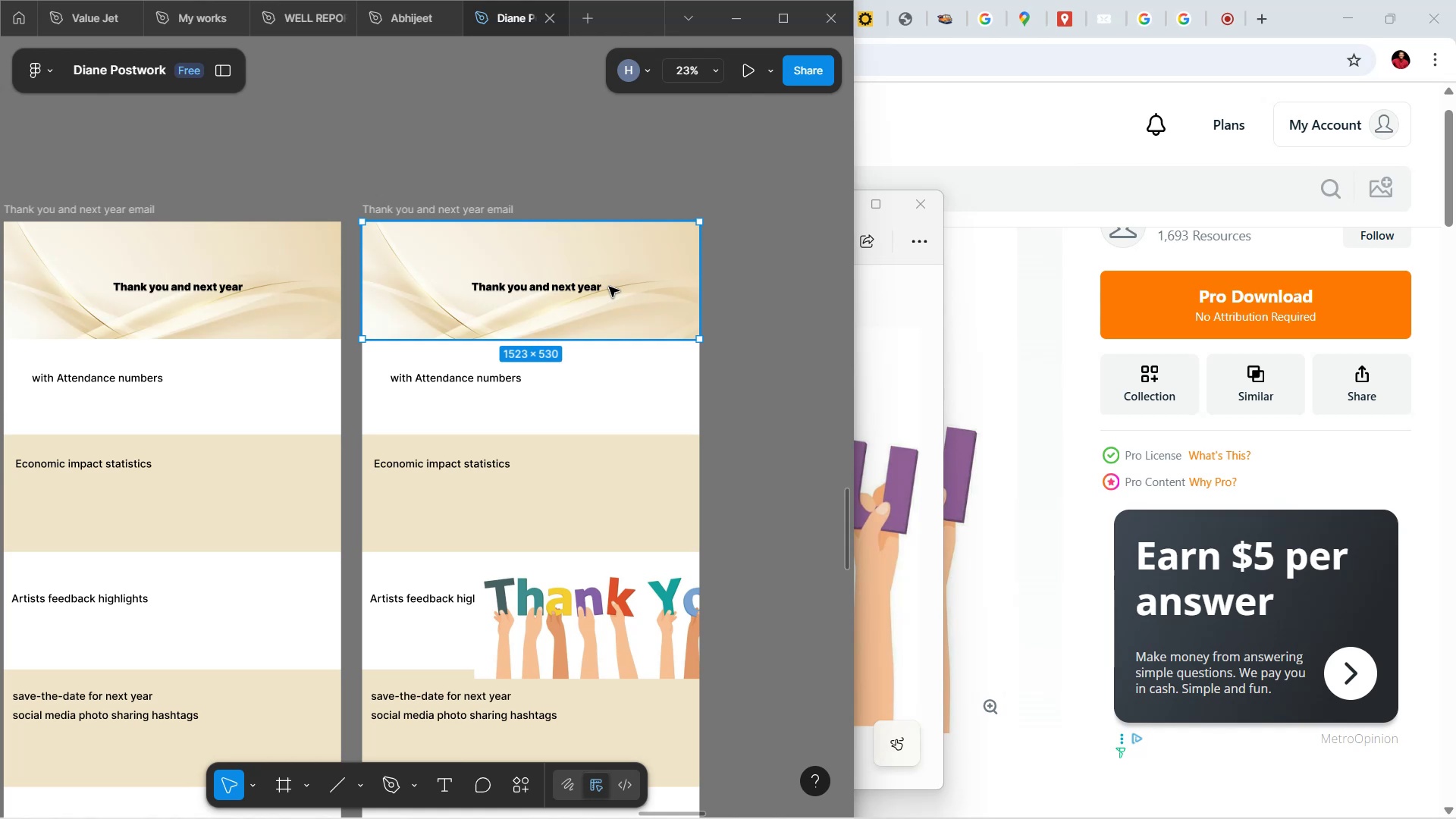 
key(Backspace)
 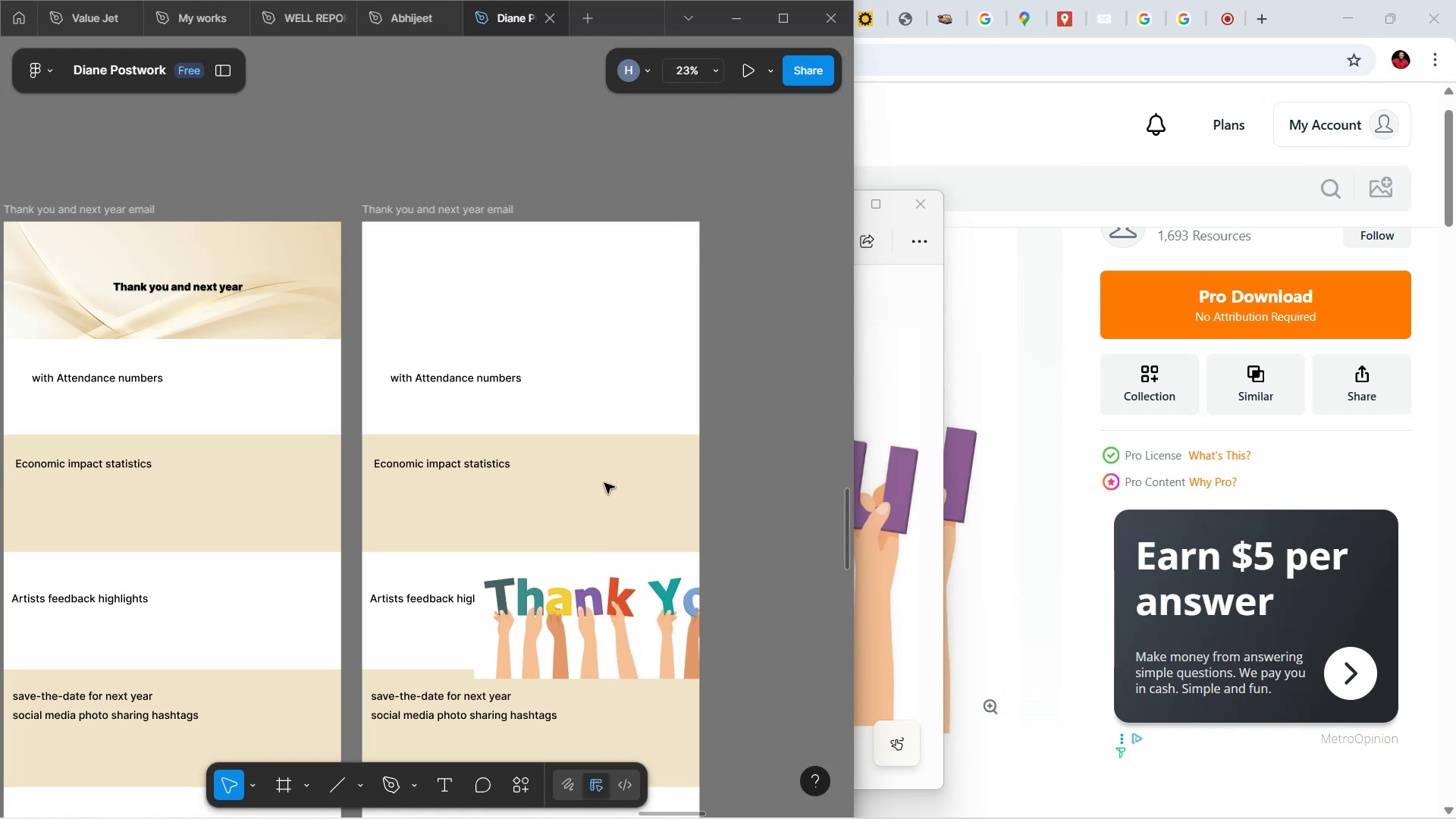 
left_click([634, 648])
 